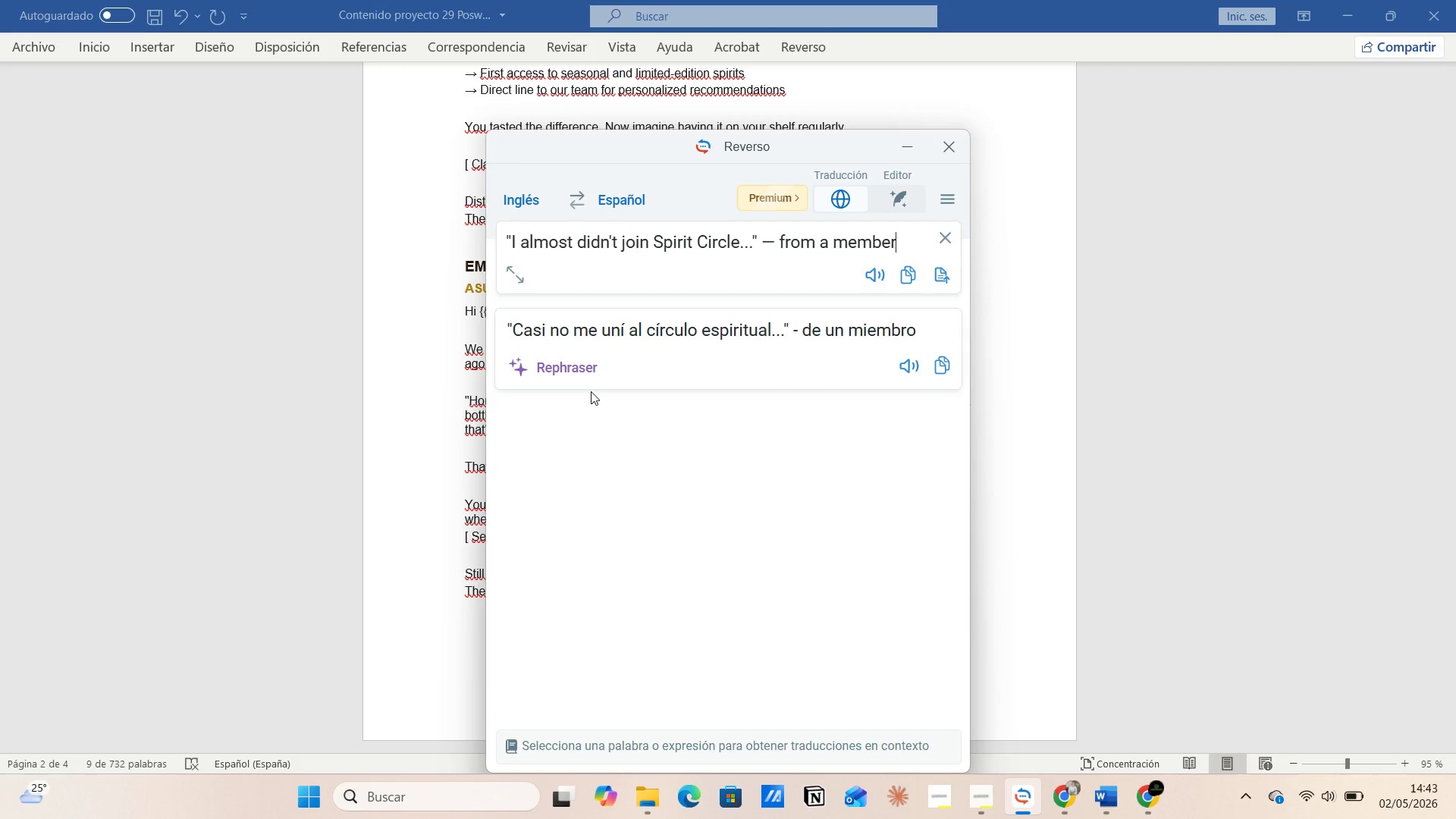 
key(Alt+AltLeft)
 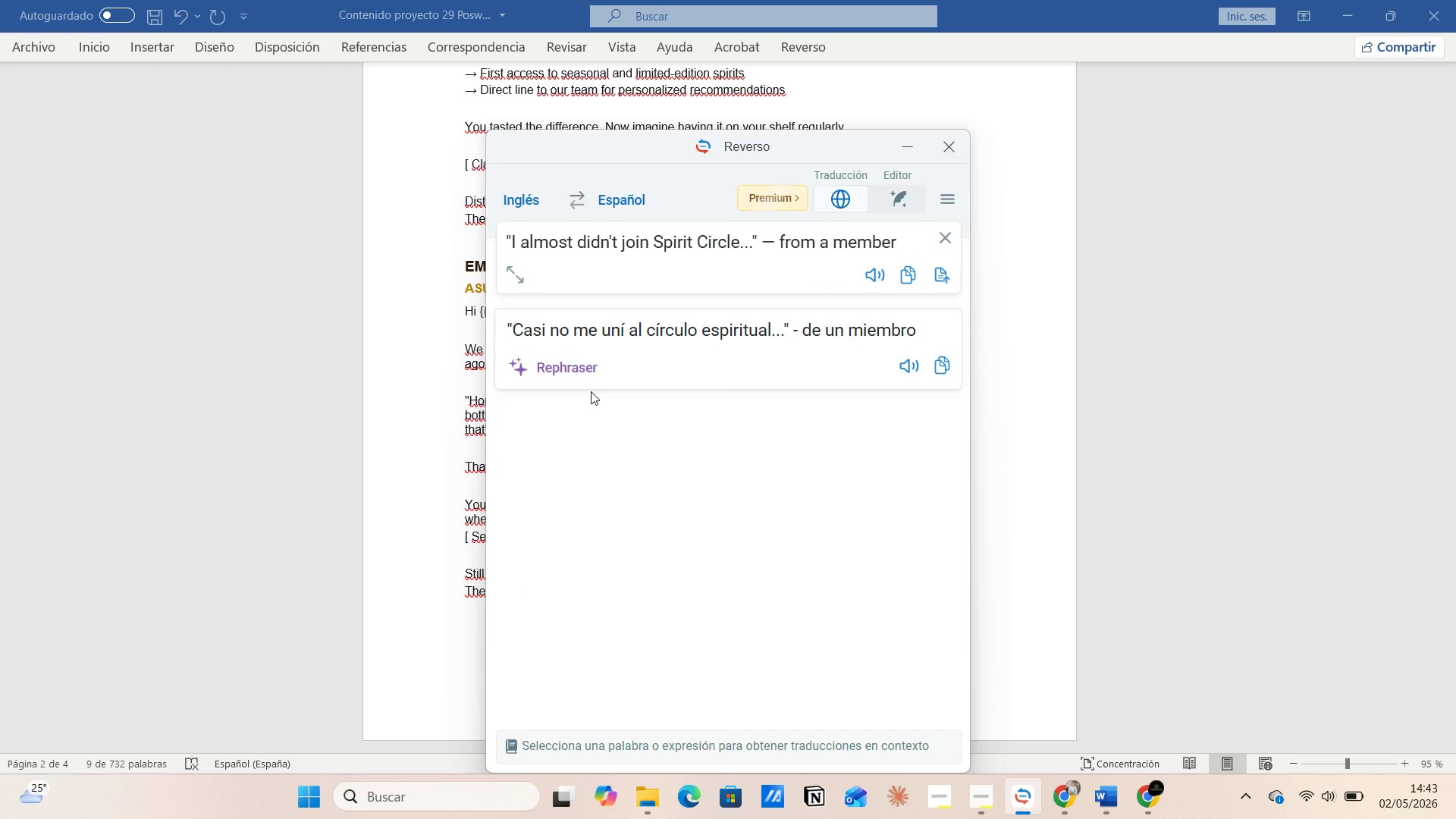 
key(Alt+Tab)
 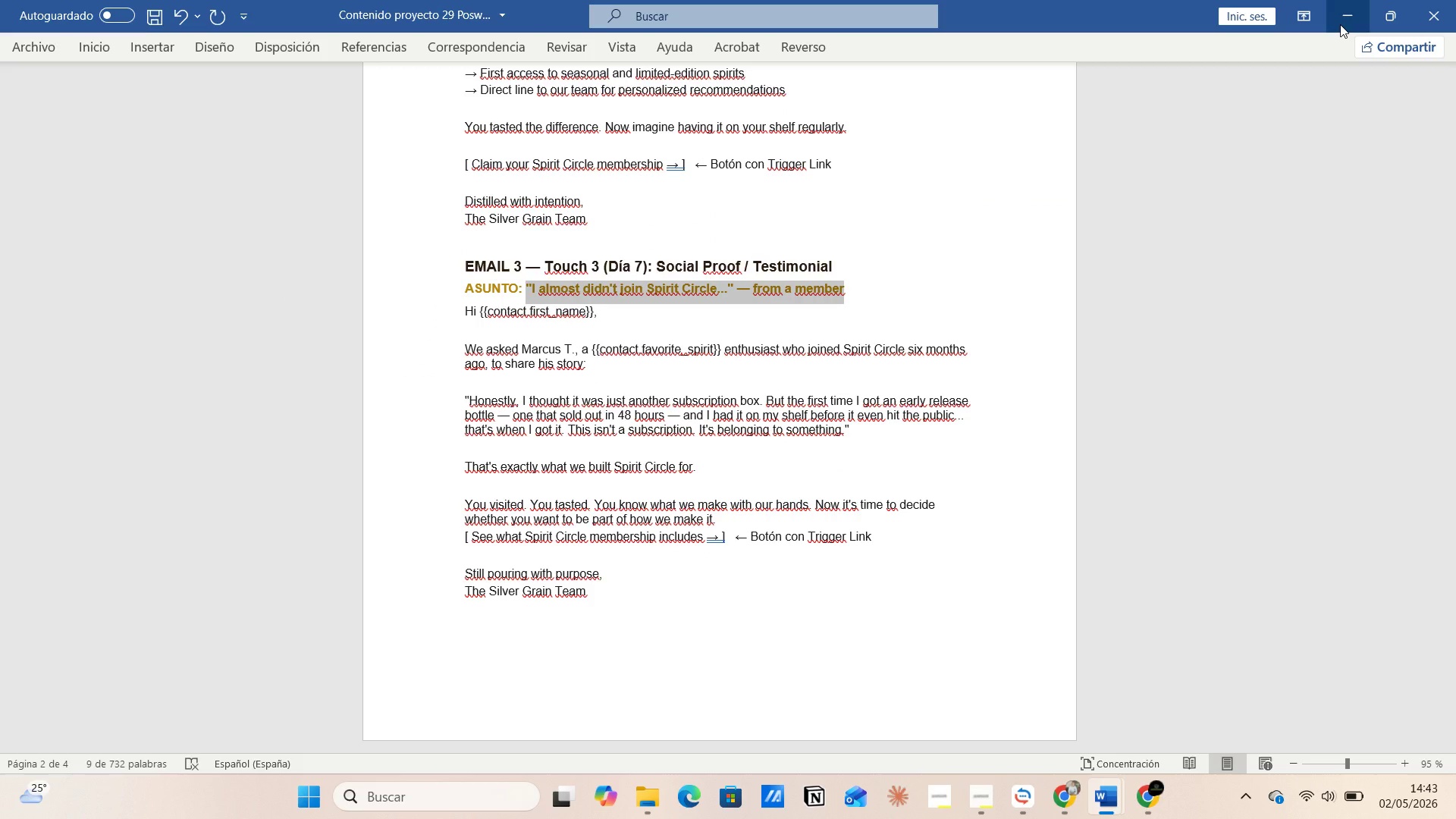 
left_click([1340, 24])
 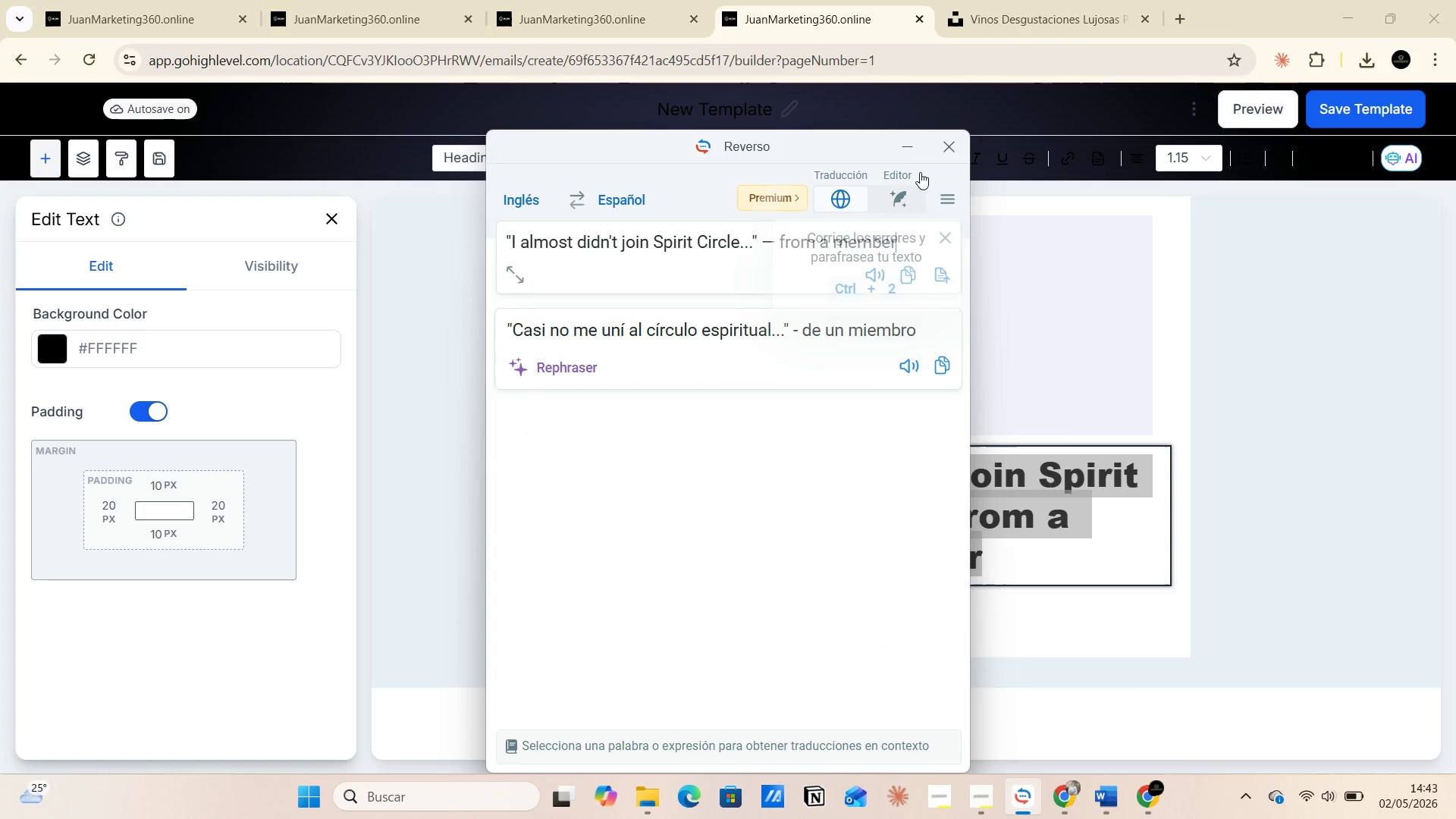 
left_click([943, 148])
 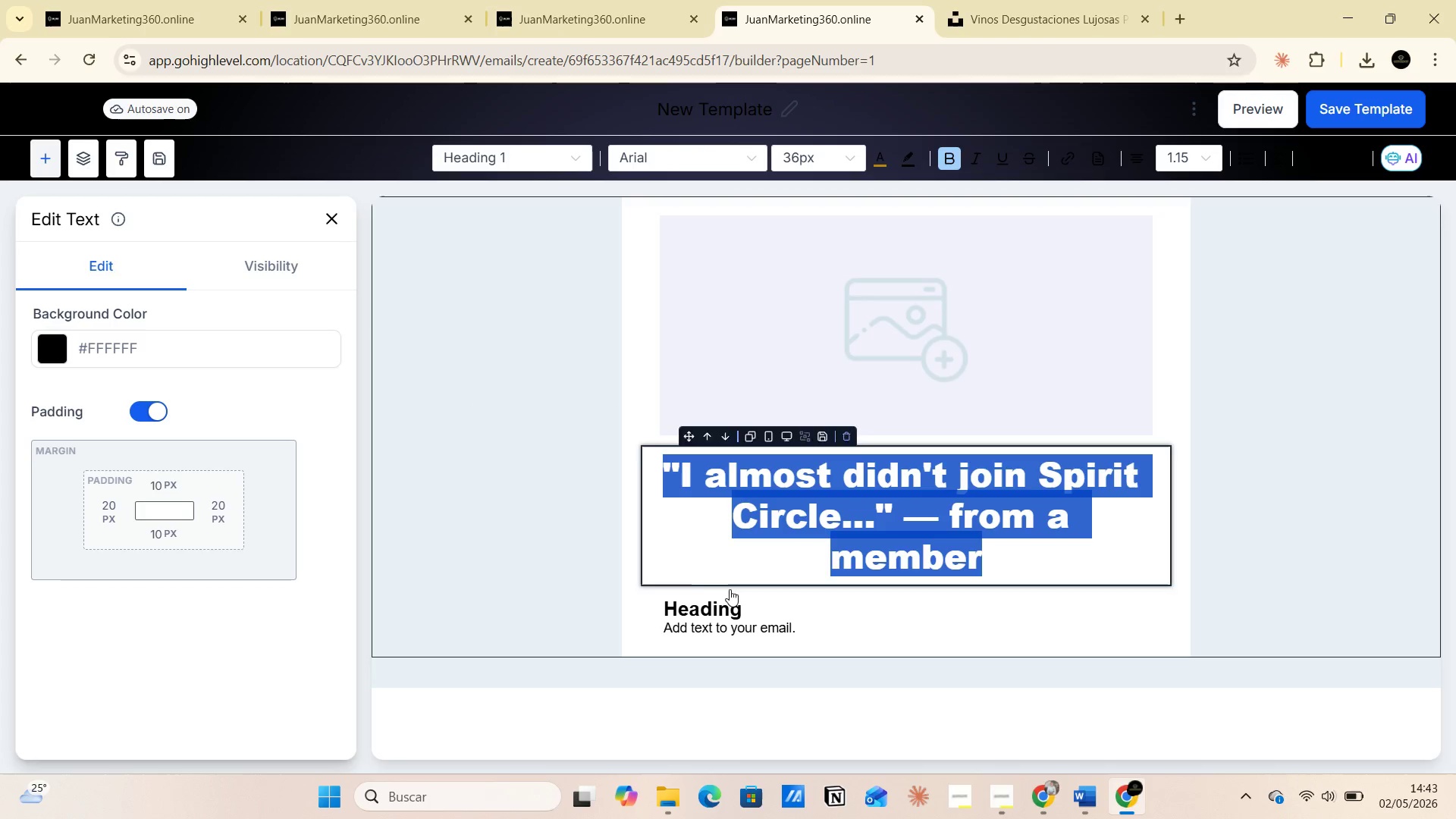 
left_click([712, 616])
 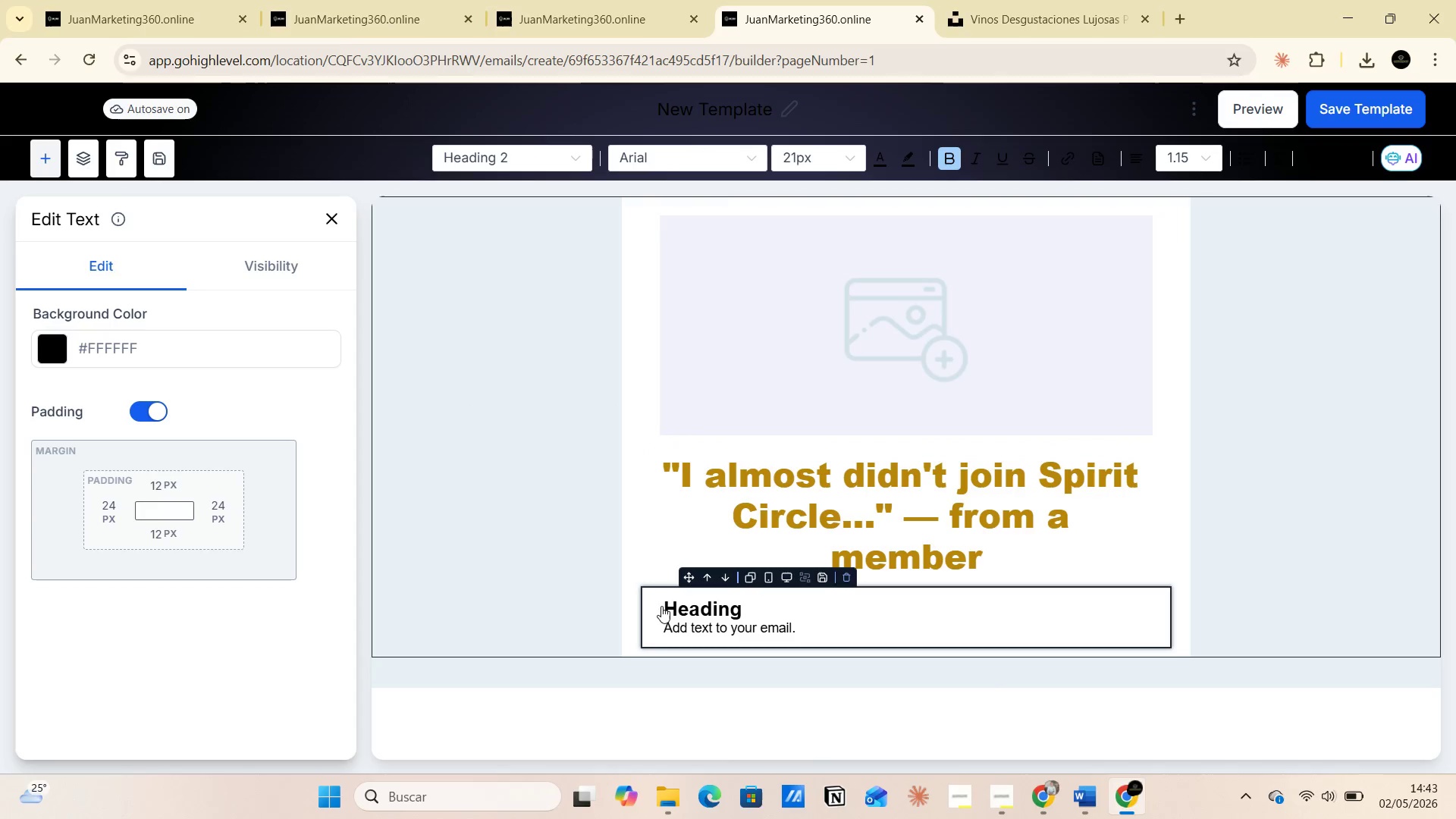 
left_click([661, 604])
 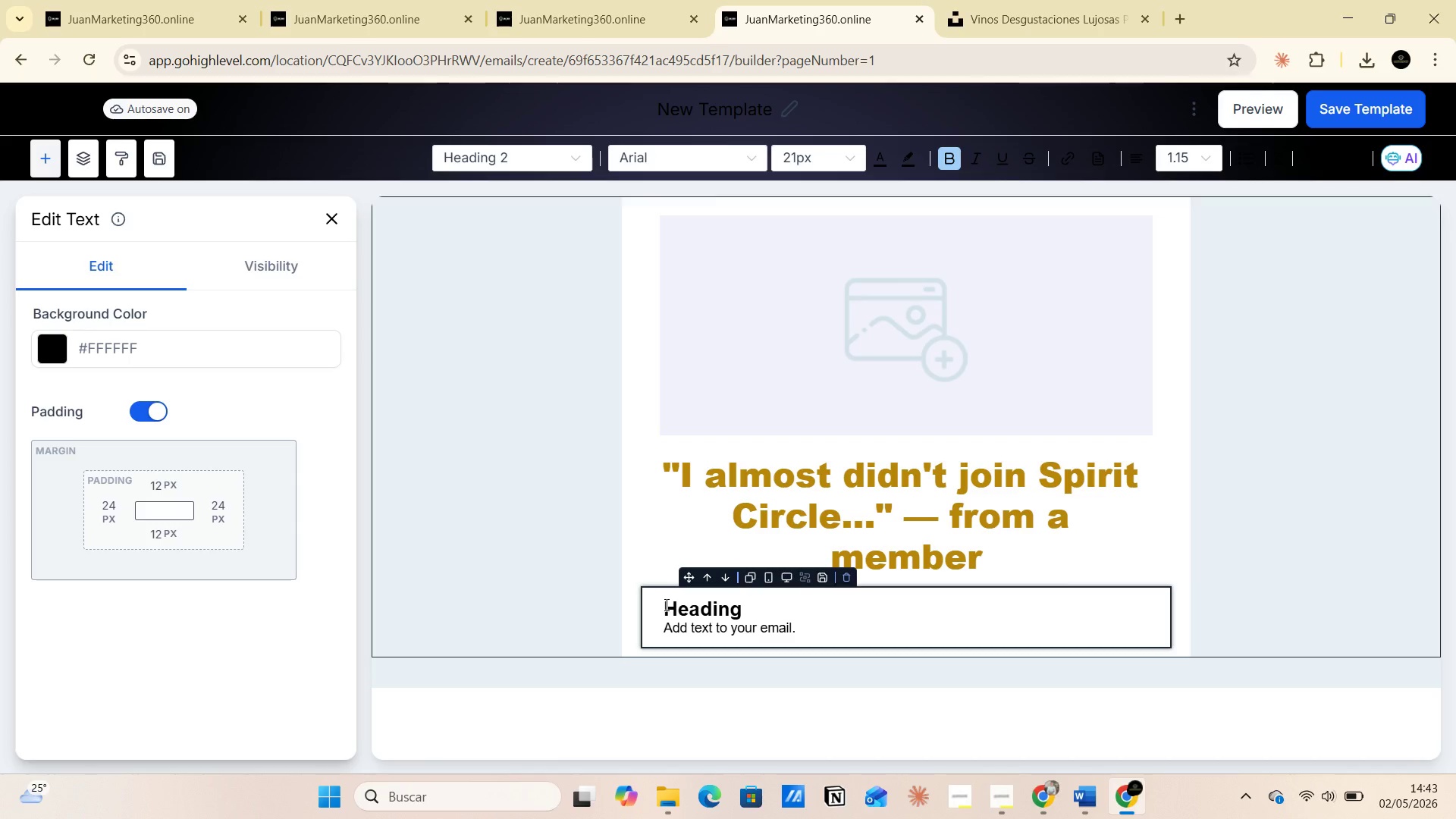 
left_click_drag(start_coordinate=[665, 604], to_coordinate=[812, 632])
 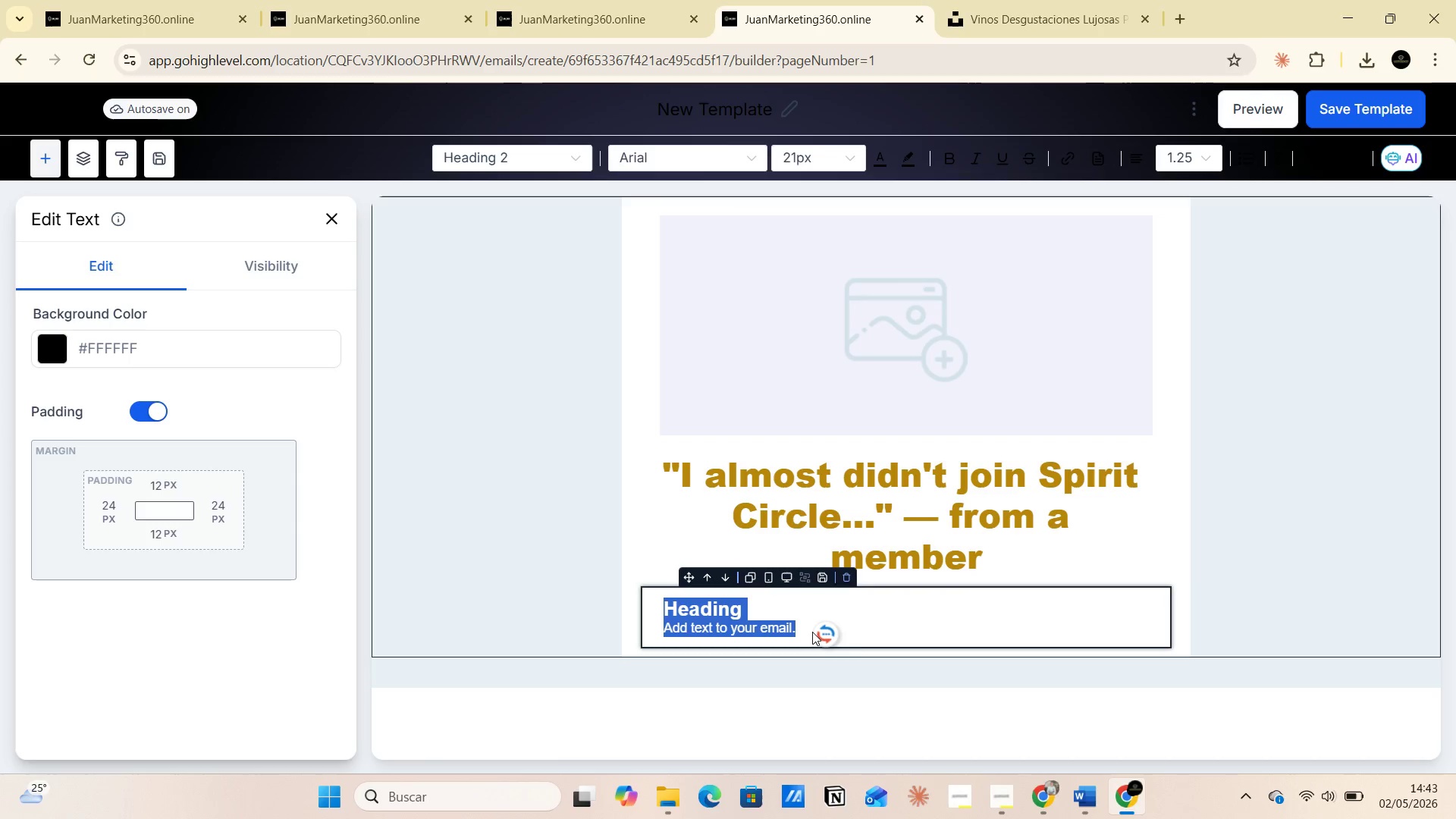 
left_click([812, 632])
 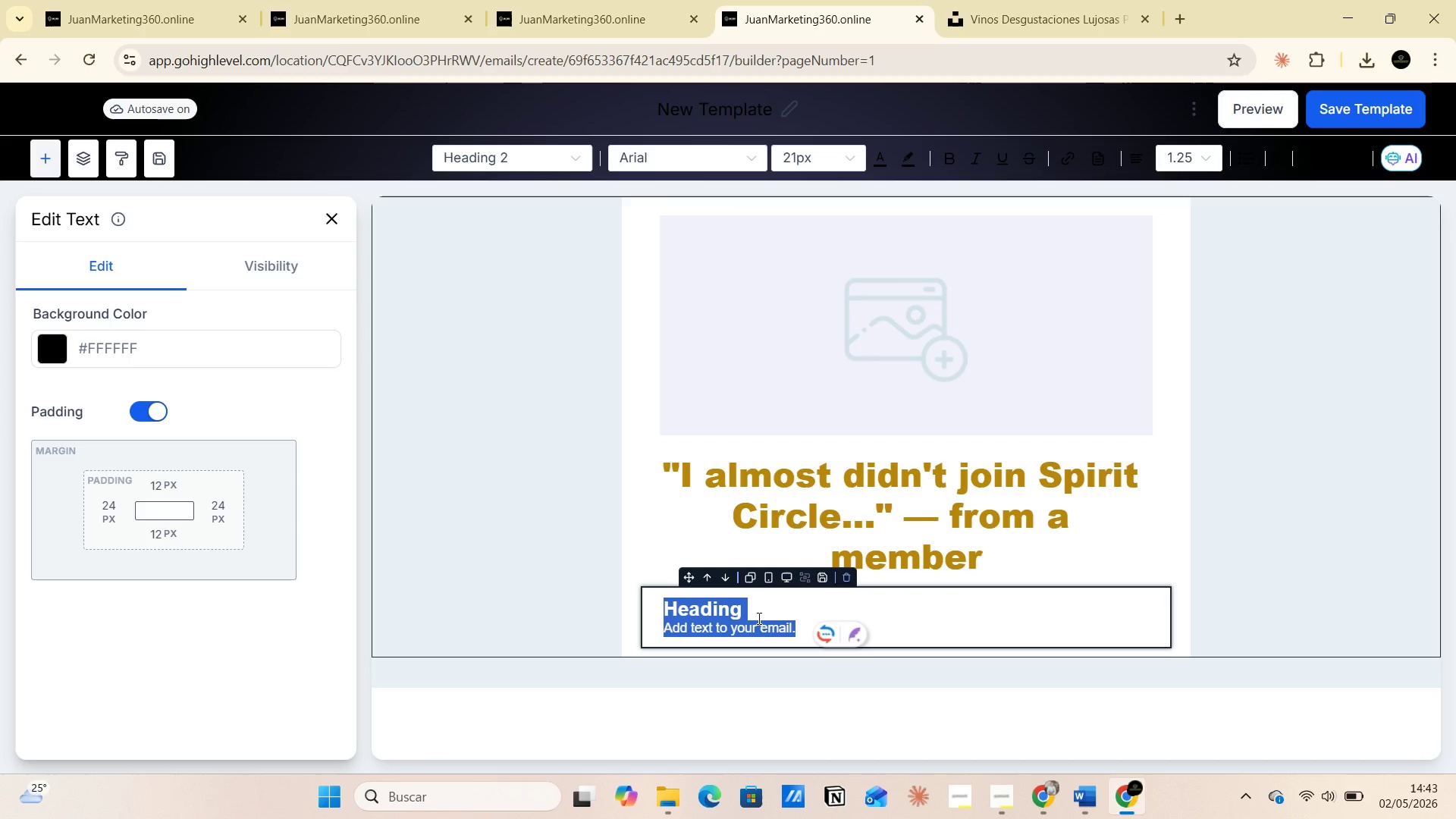 
left_click([766, 612])
 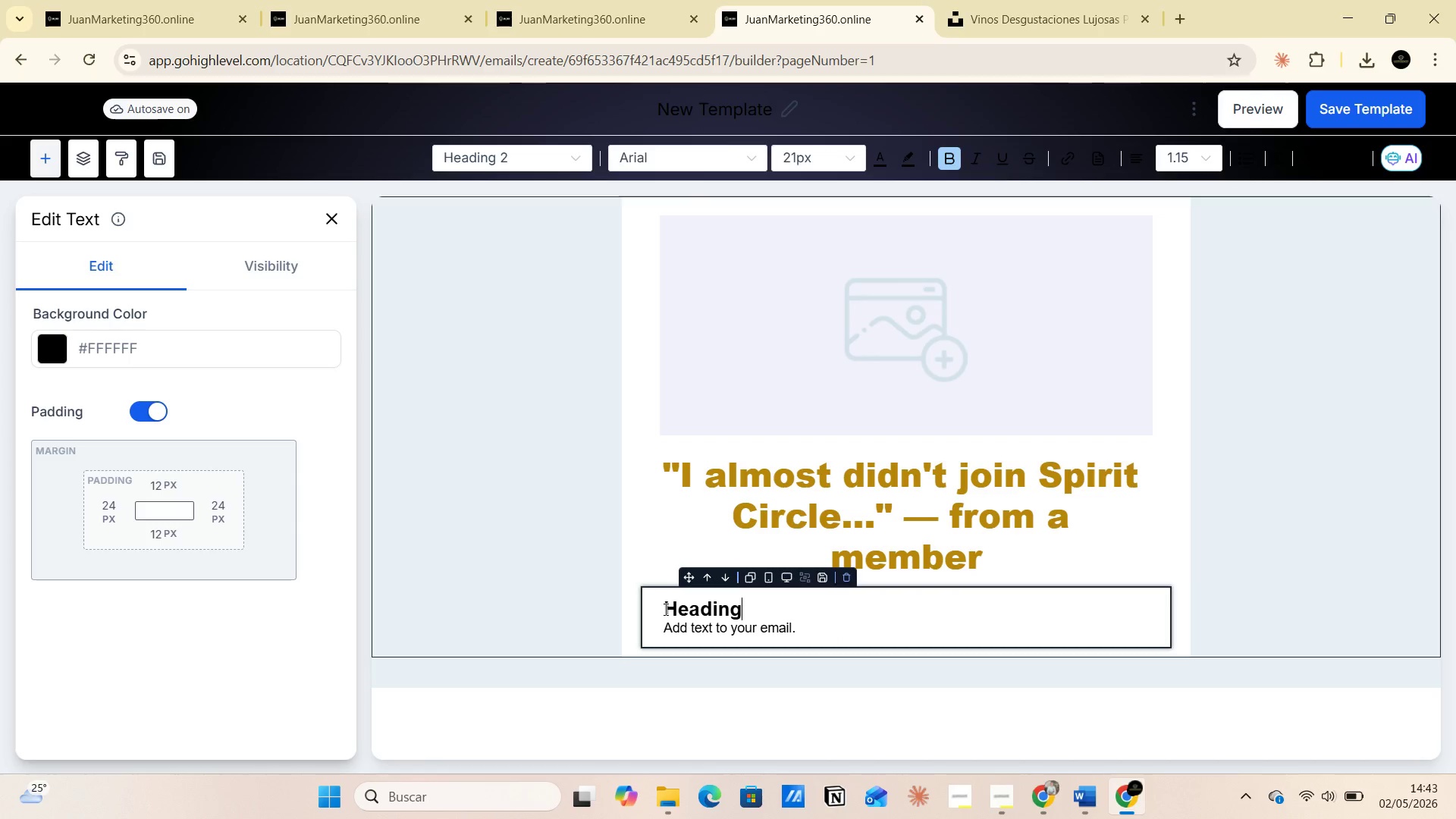 
left_click_drag(start_coordinate=[664, 608], to_coordinate=[802, 633])
 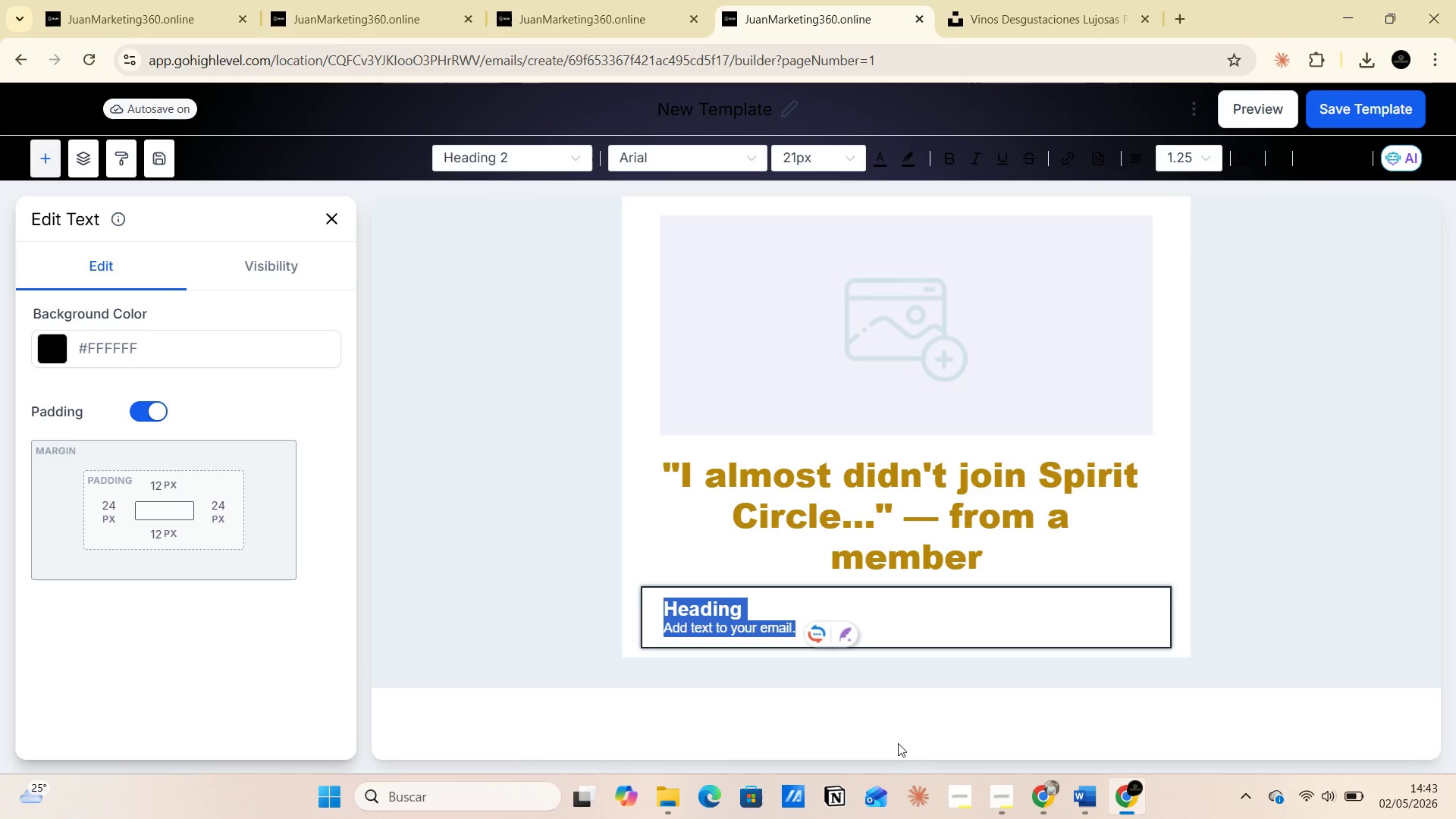 
wait(6.36)
 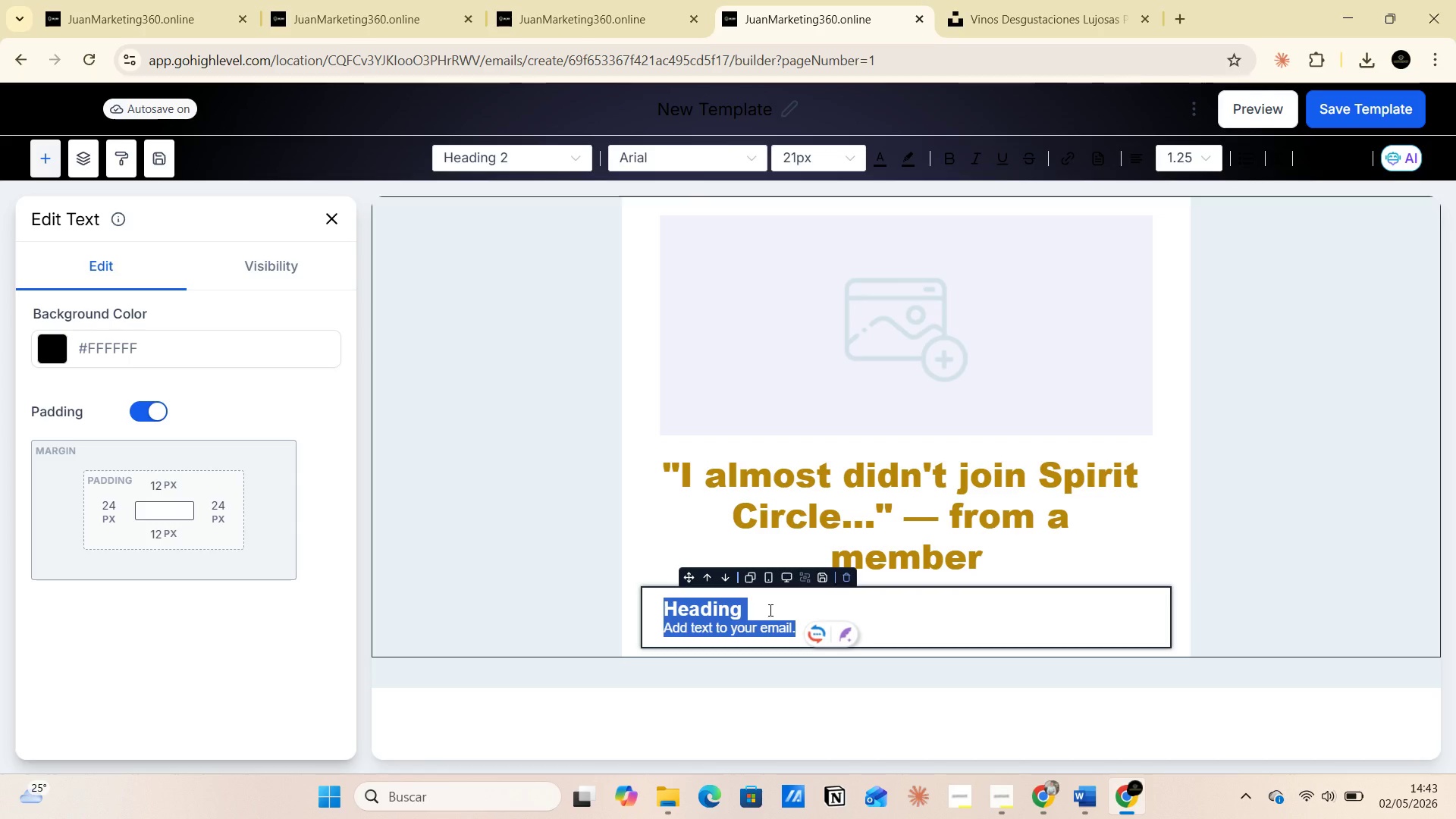 
left_click([1088, 798])
 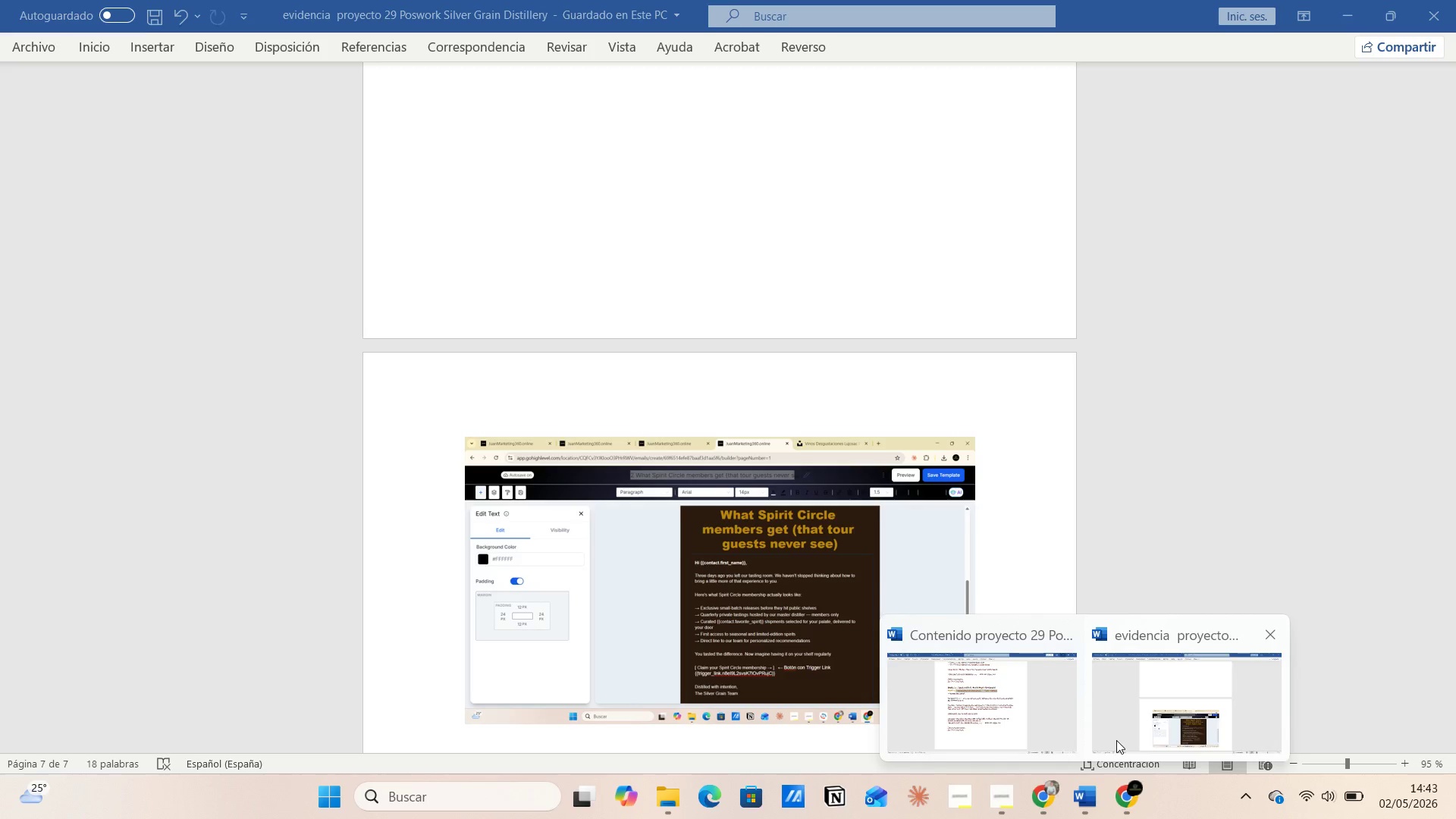 
left_click([989, 734])
 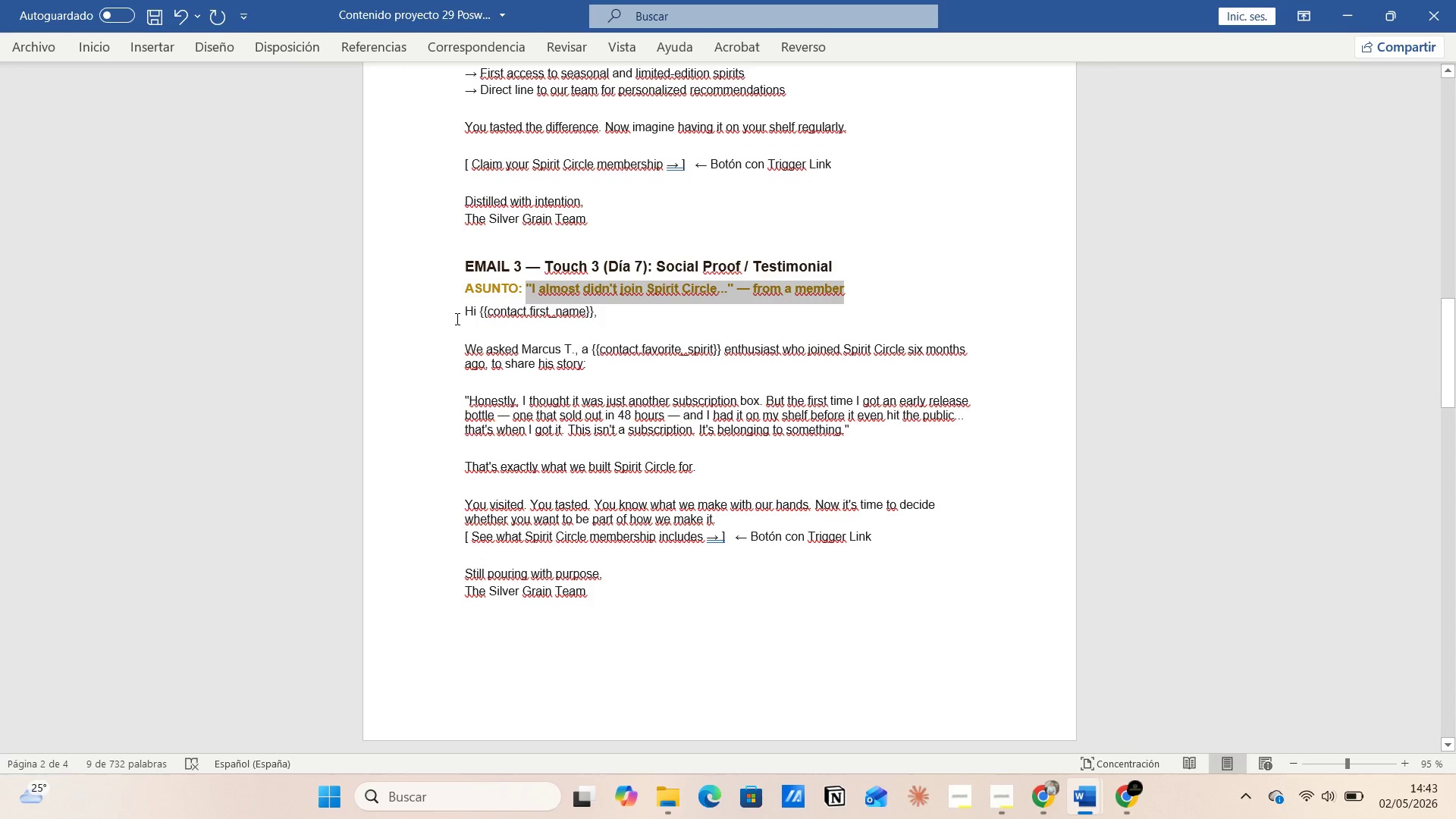 
left_click_drag(start_coordinate=[467, 312], to_coordinate=[656, 595])
 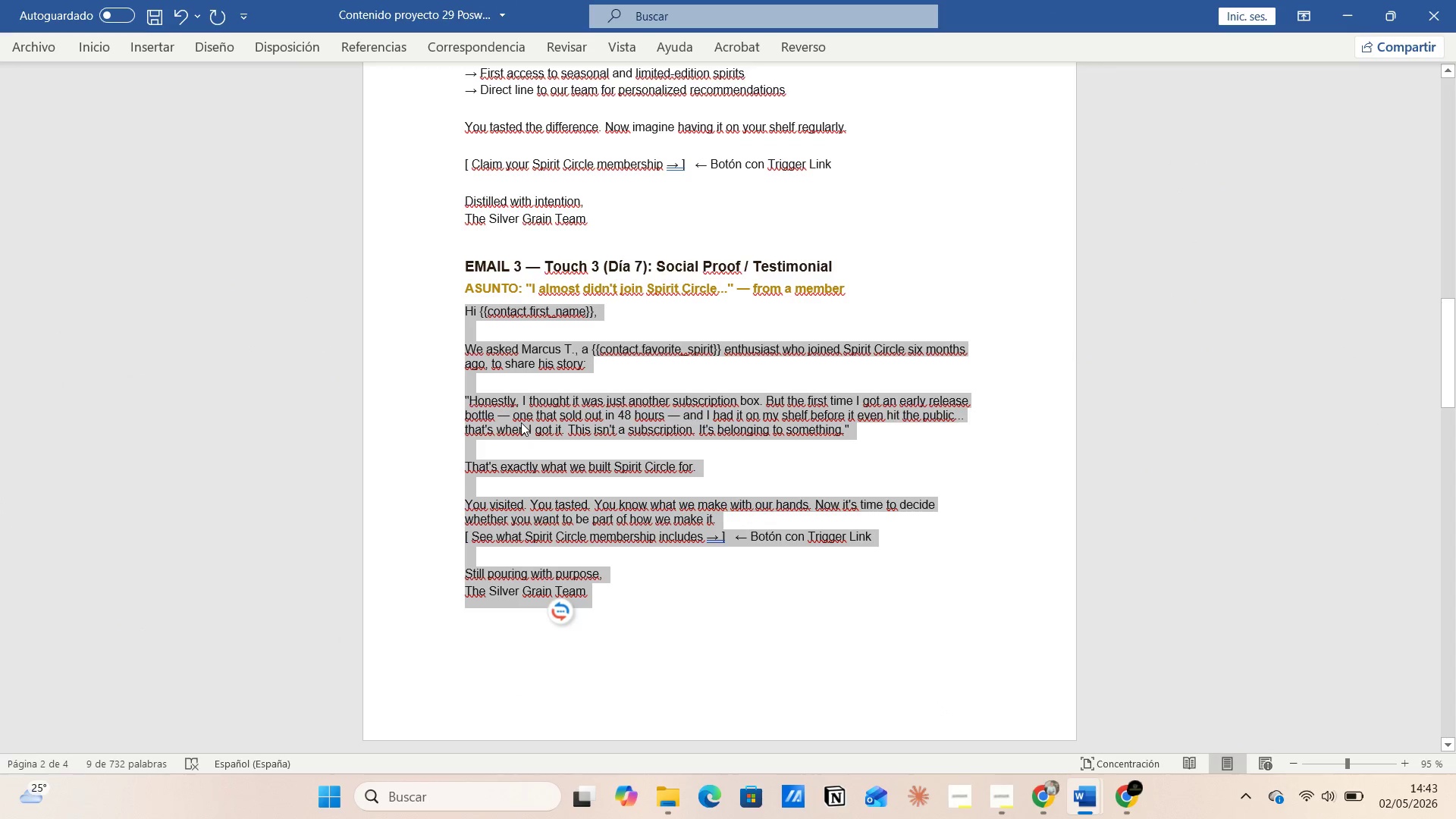 
right_click([521, 422])
 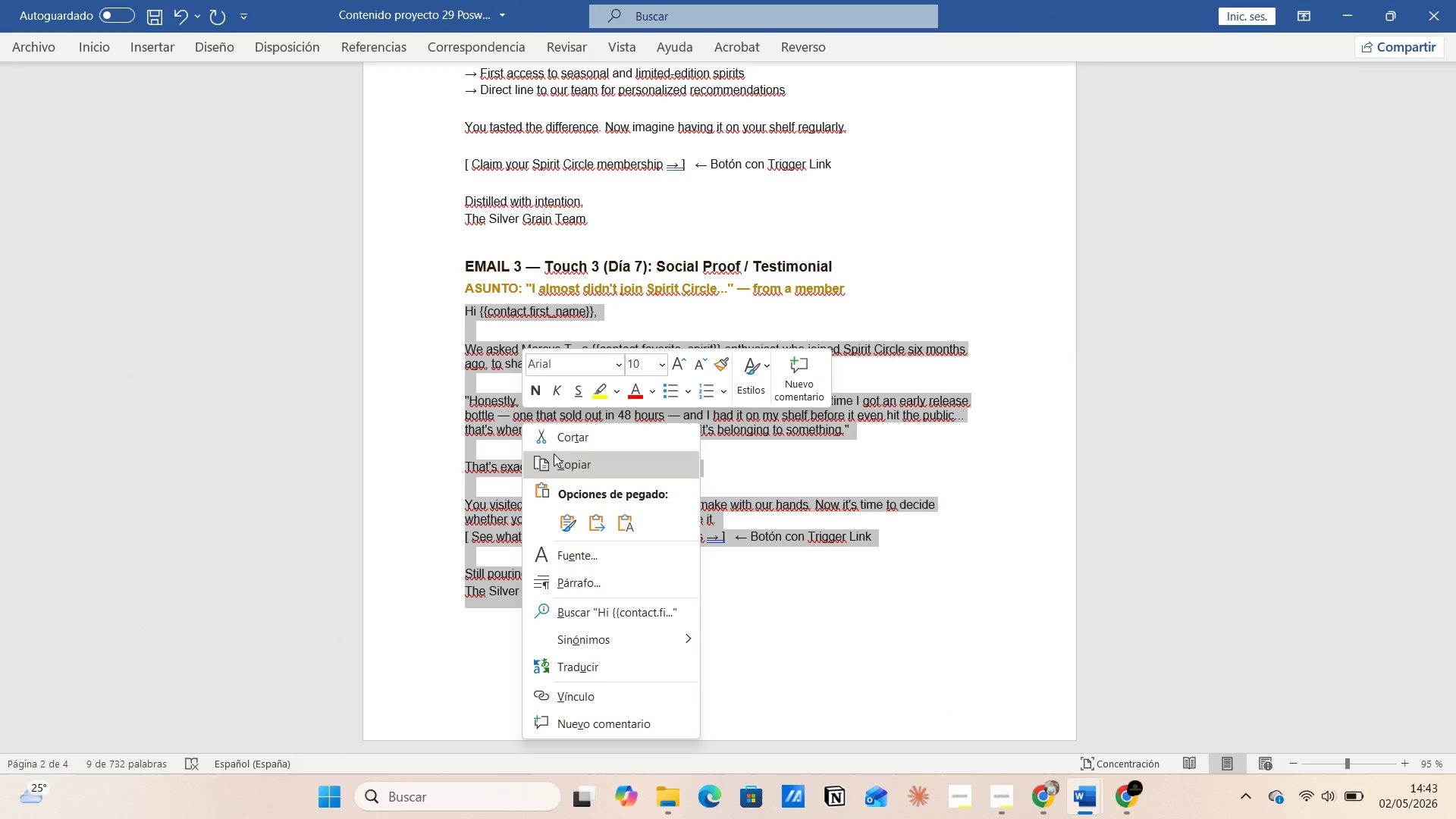 
left_click([565, 466])
 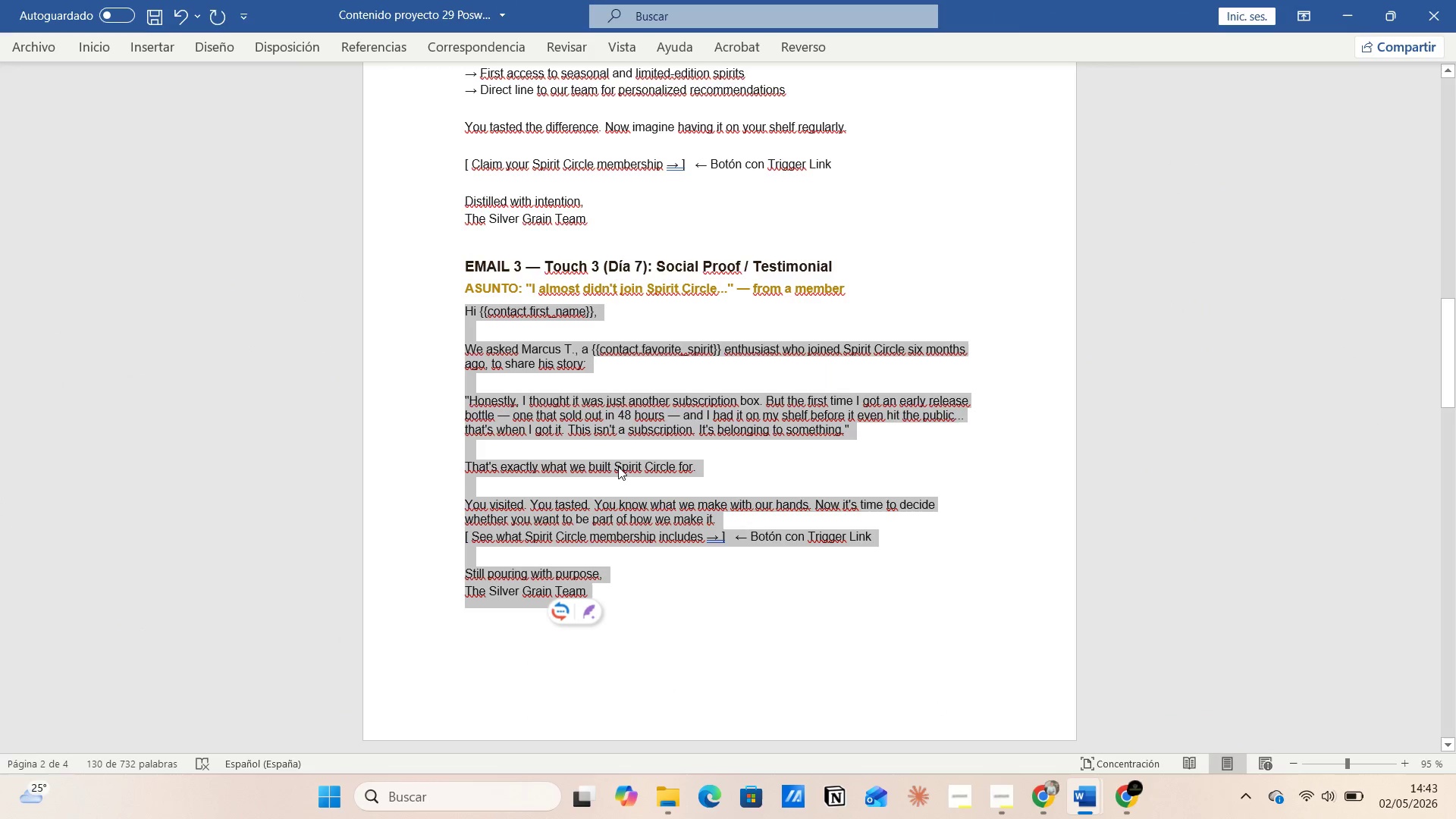 
key(Alt+AltLeft)
 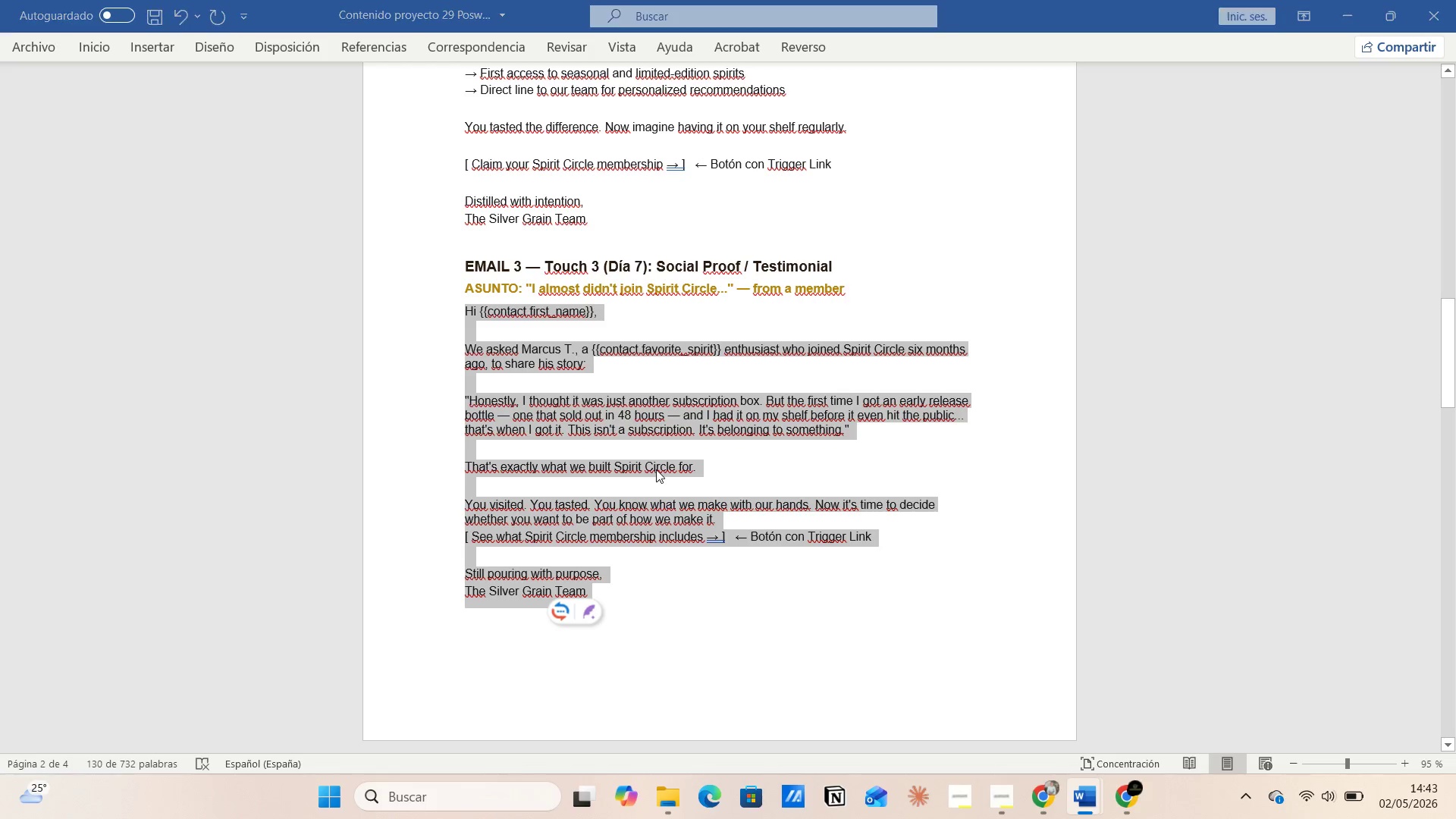 
key(Alt+Tab)
 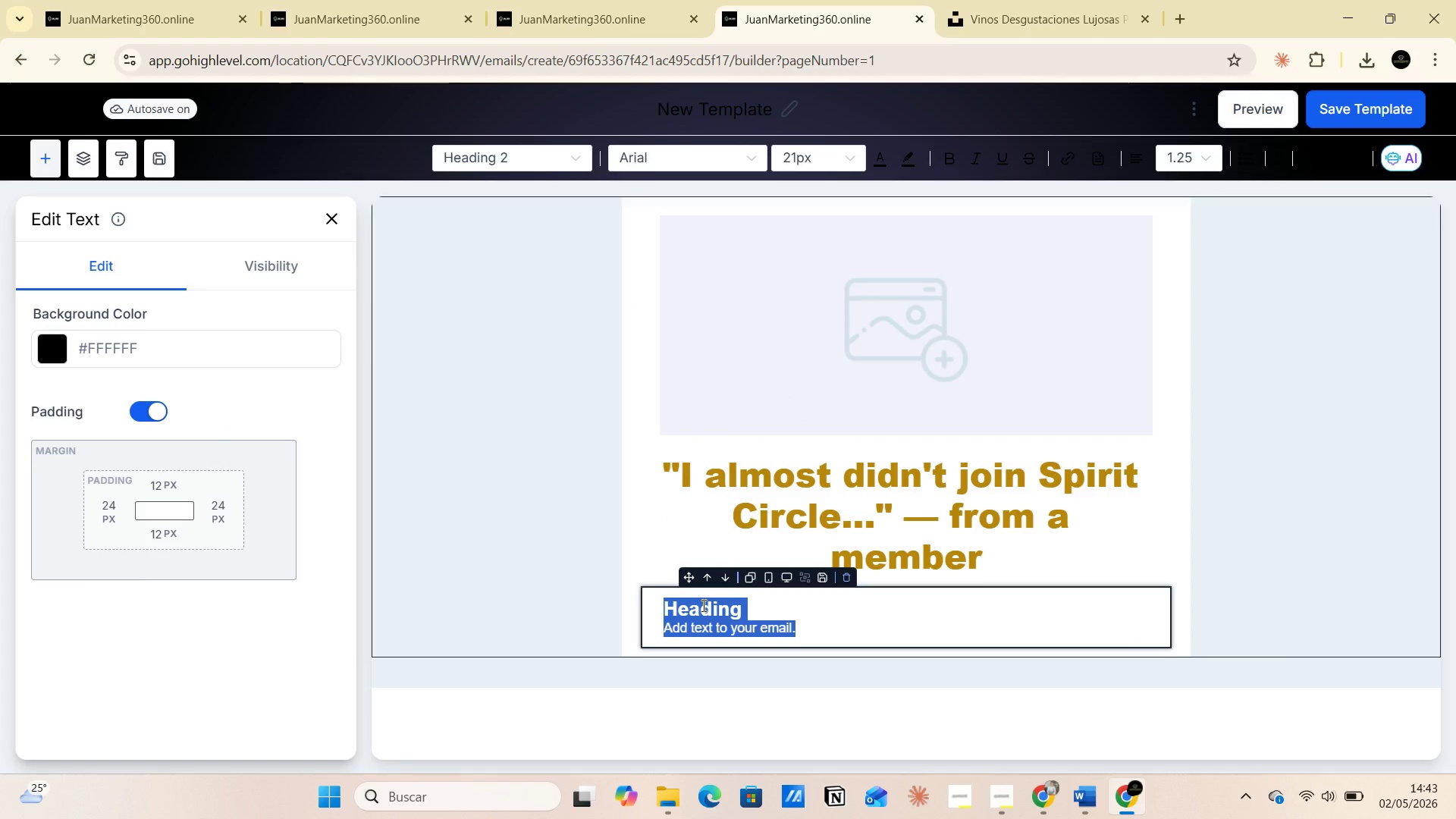 
key(Control+V)
 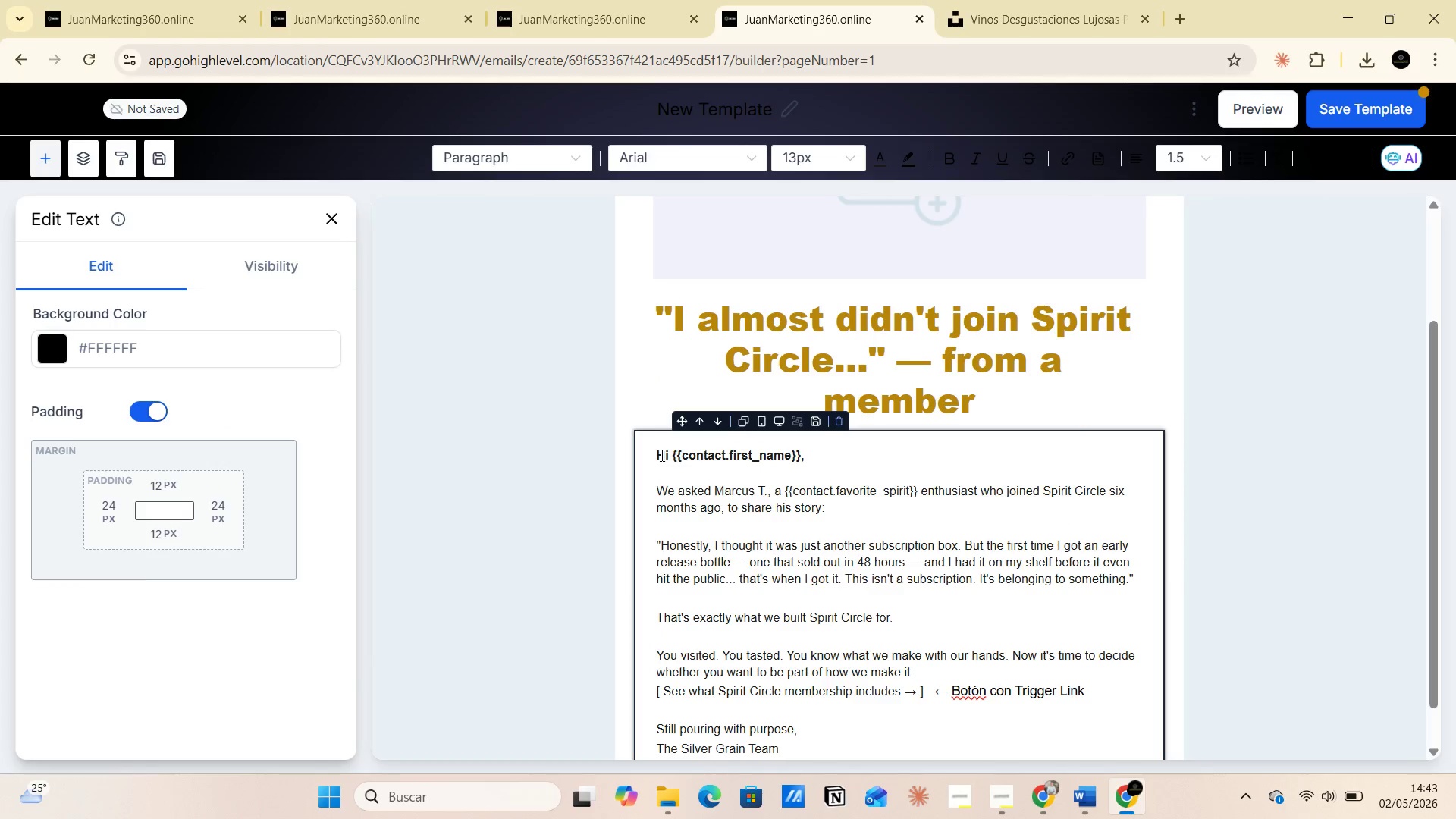 
left_click_drag(start_coordinate=[657, 455], to_coordinate=[815, 701])
 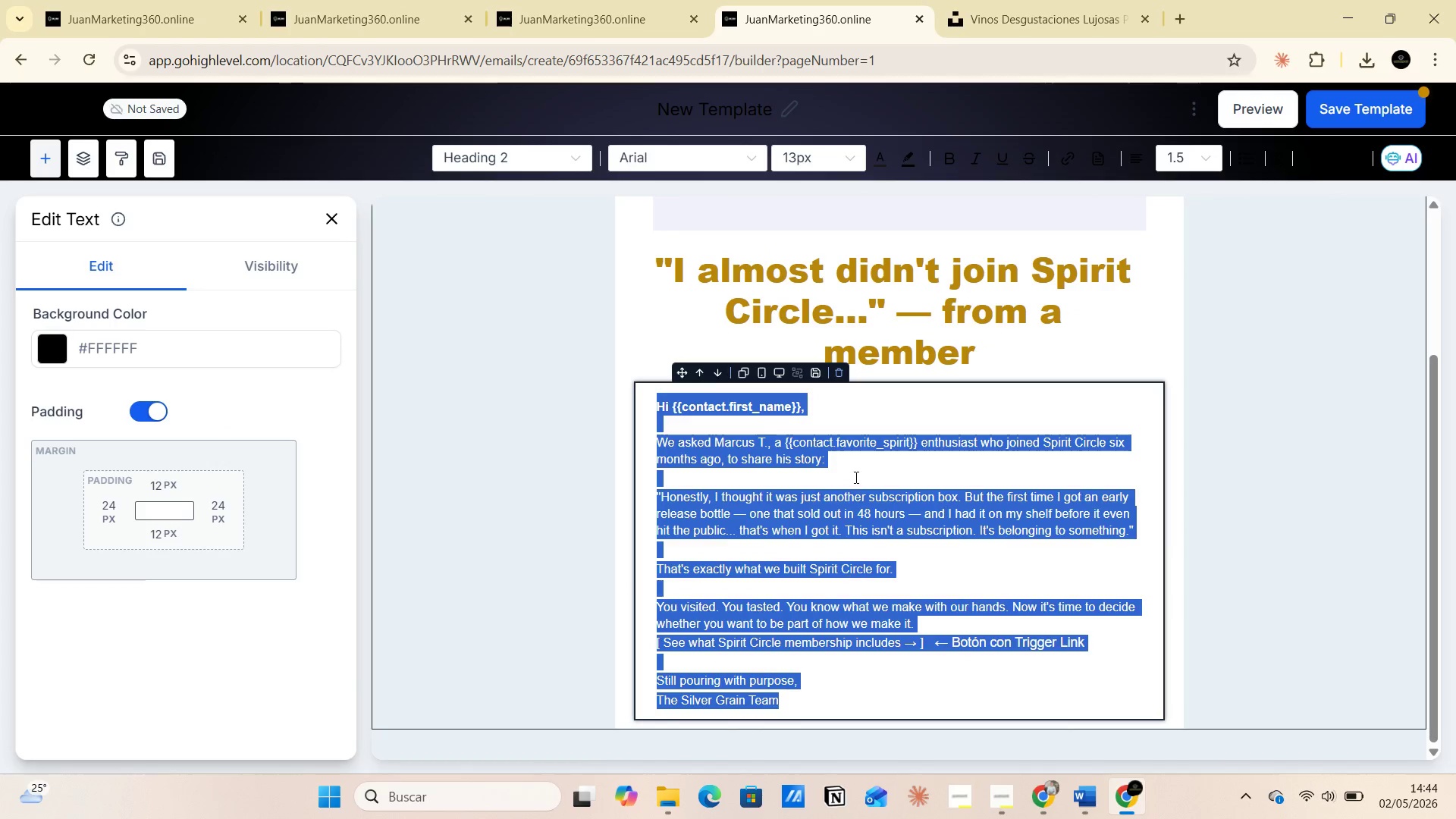 
scroll: coordinate [815, 649], scroll_direction: down, amount: 4.0
 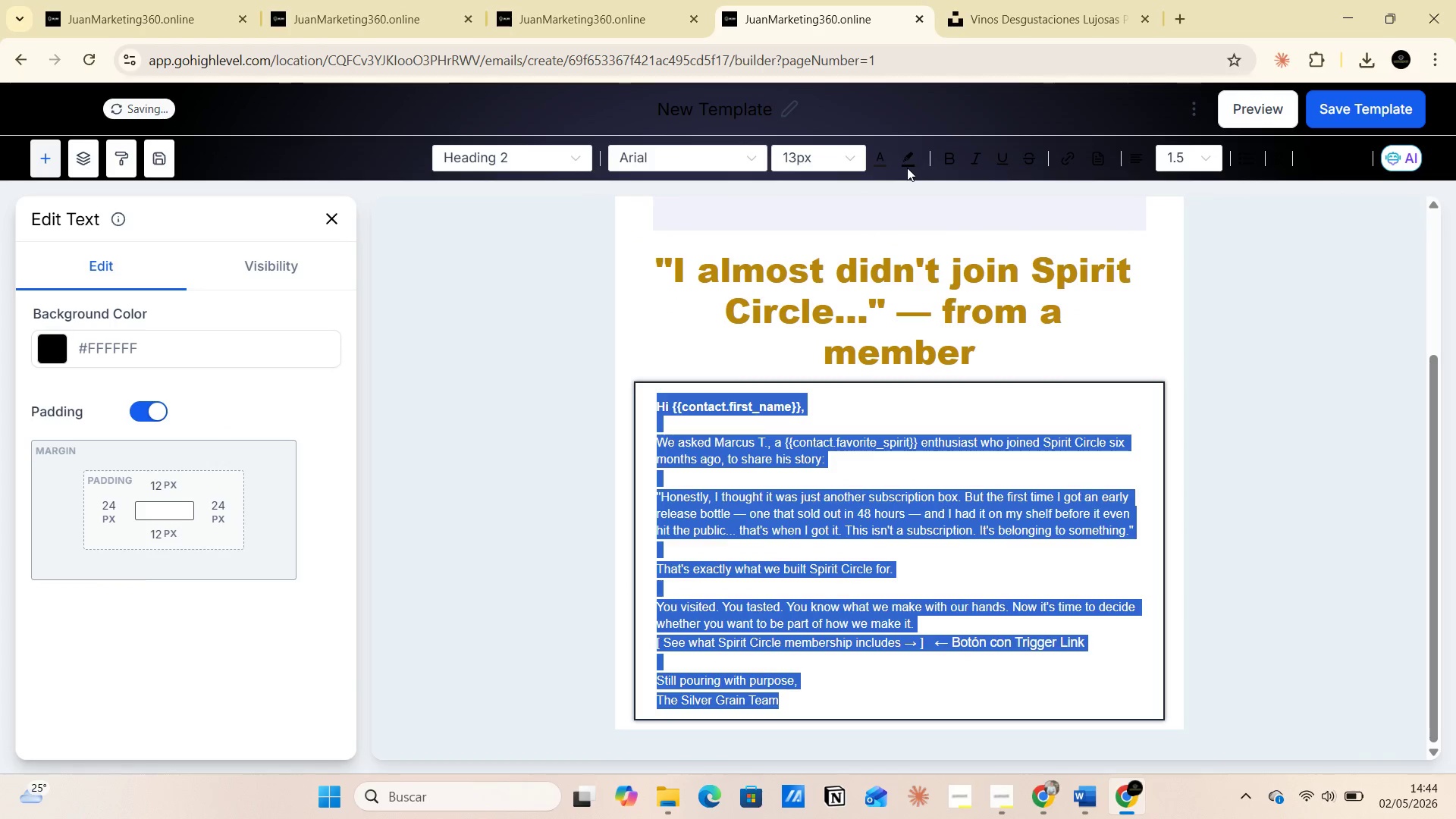 
left_click([878, 164])
 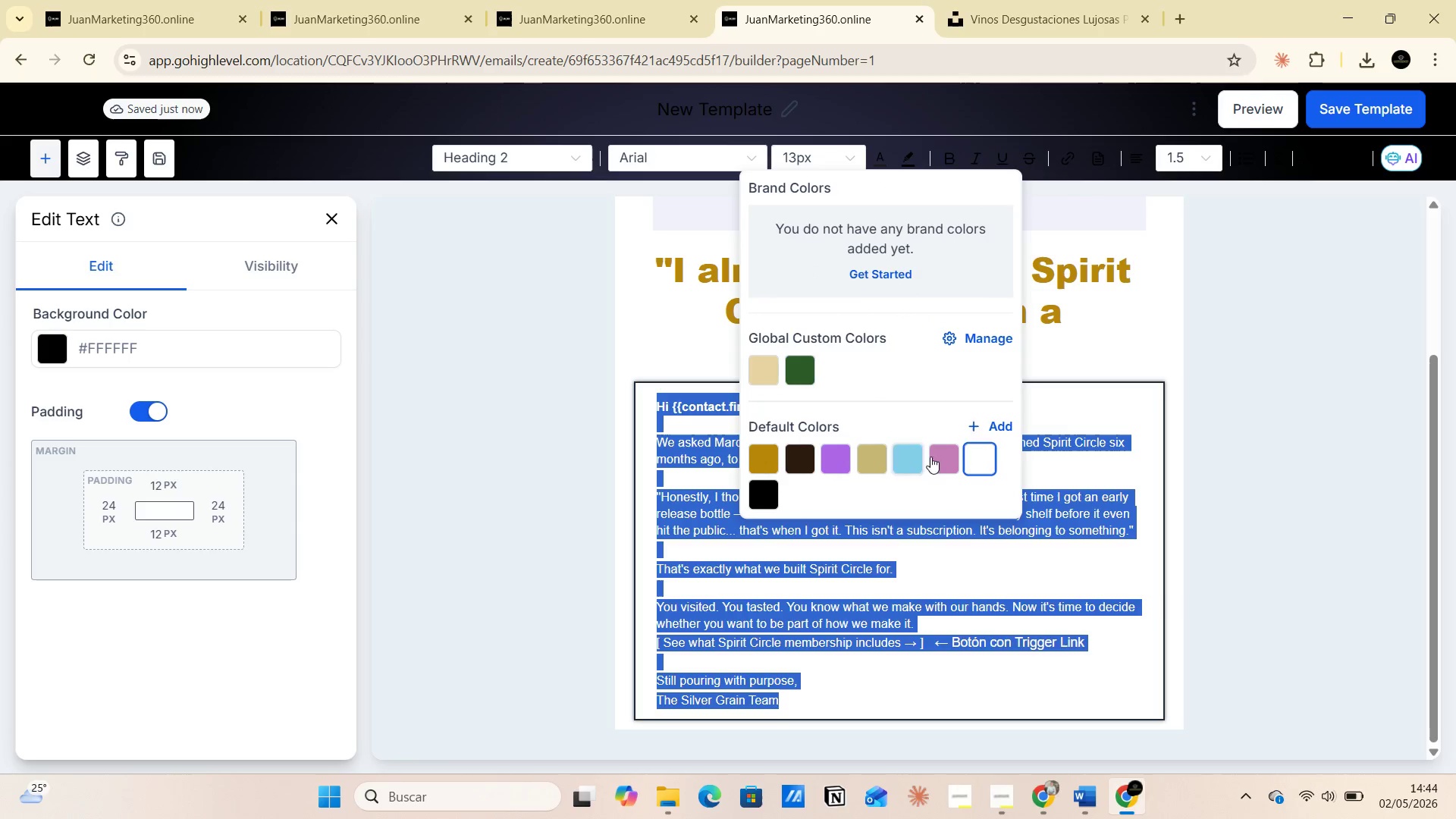 
left_click([971, 459])
 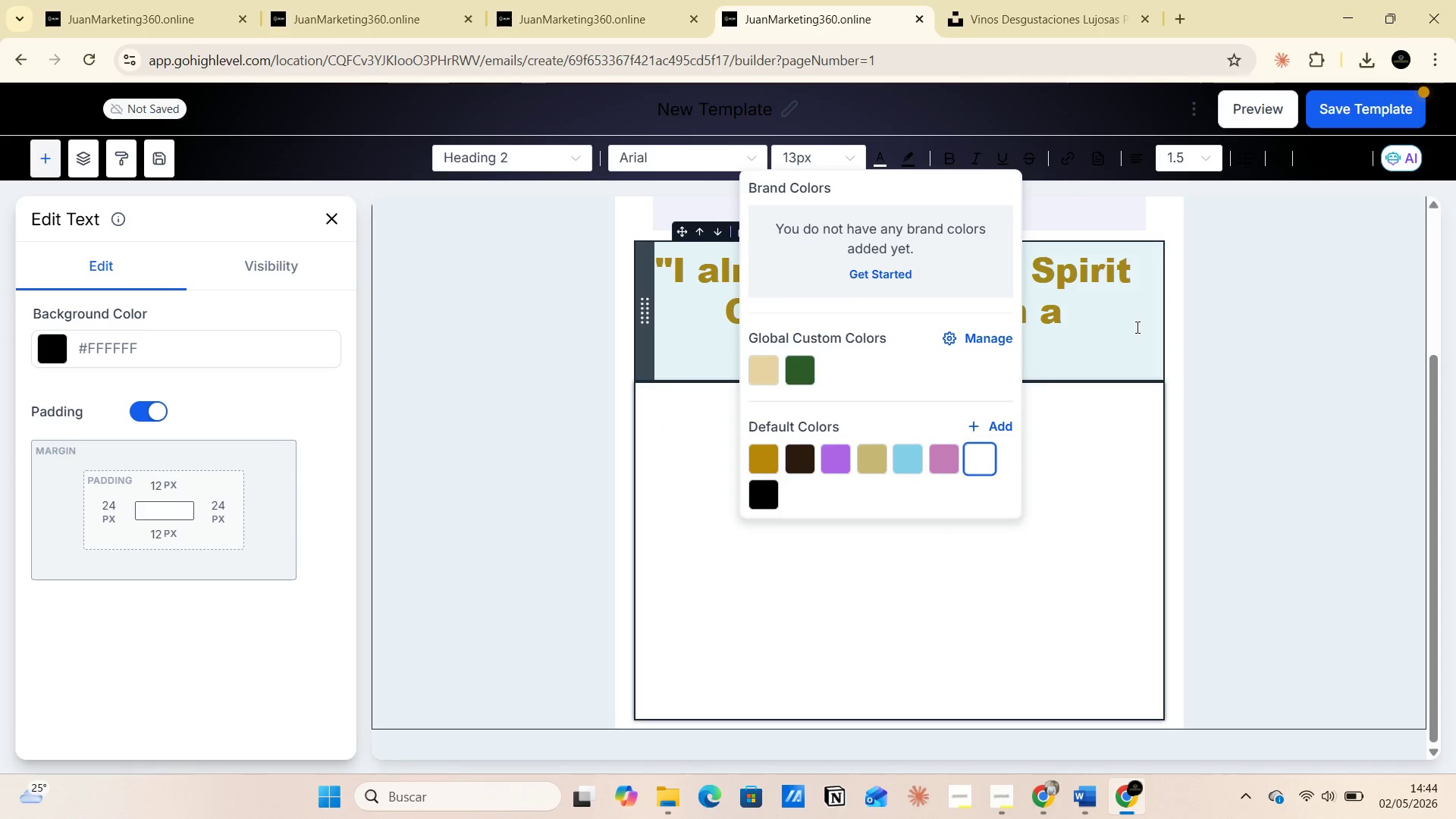 
left_click([1138, 325])
 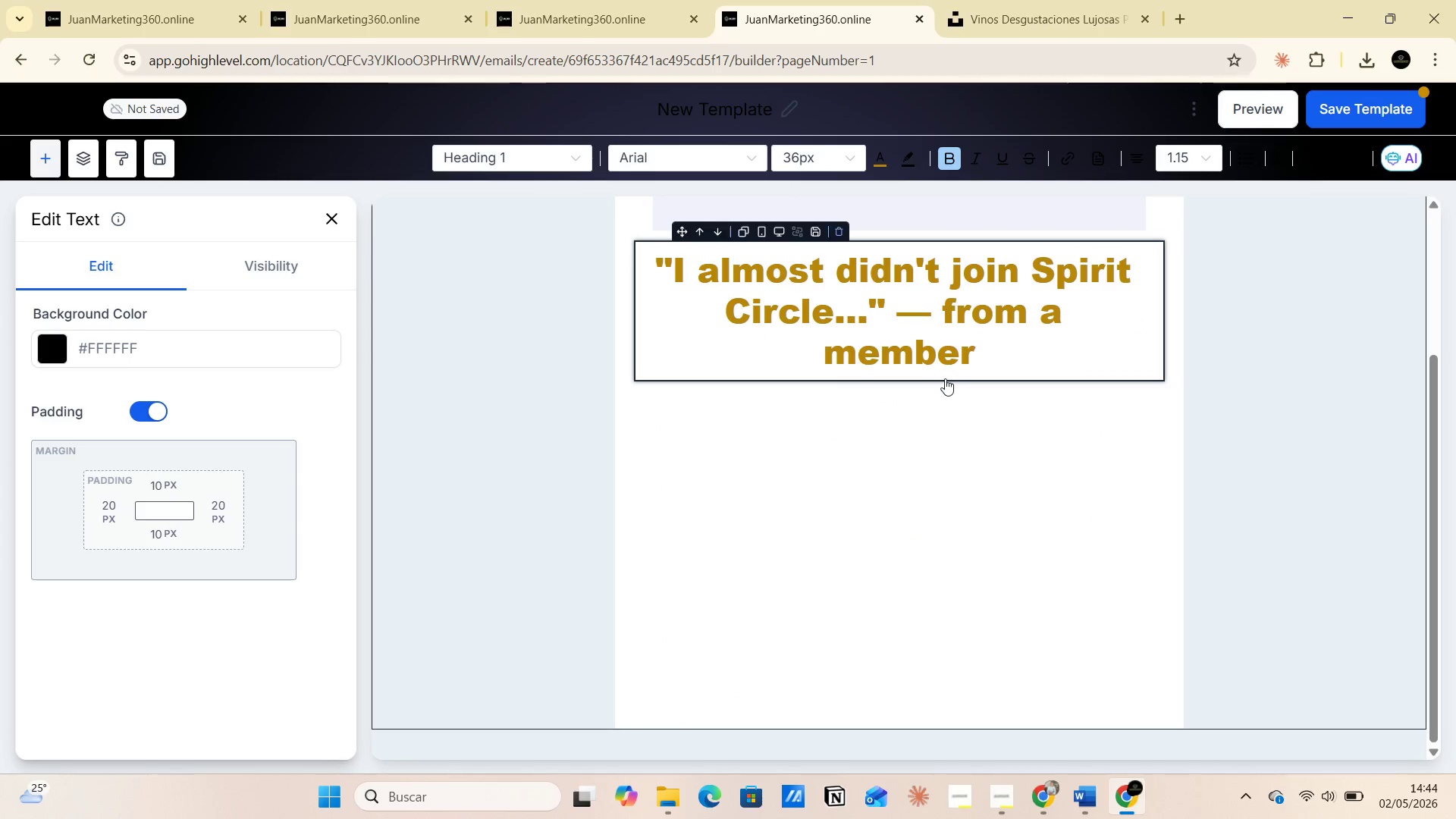 
scroll: coordinate [938, 403], scroll_direction: up, amount: 4.0
 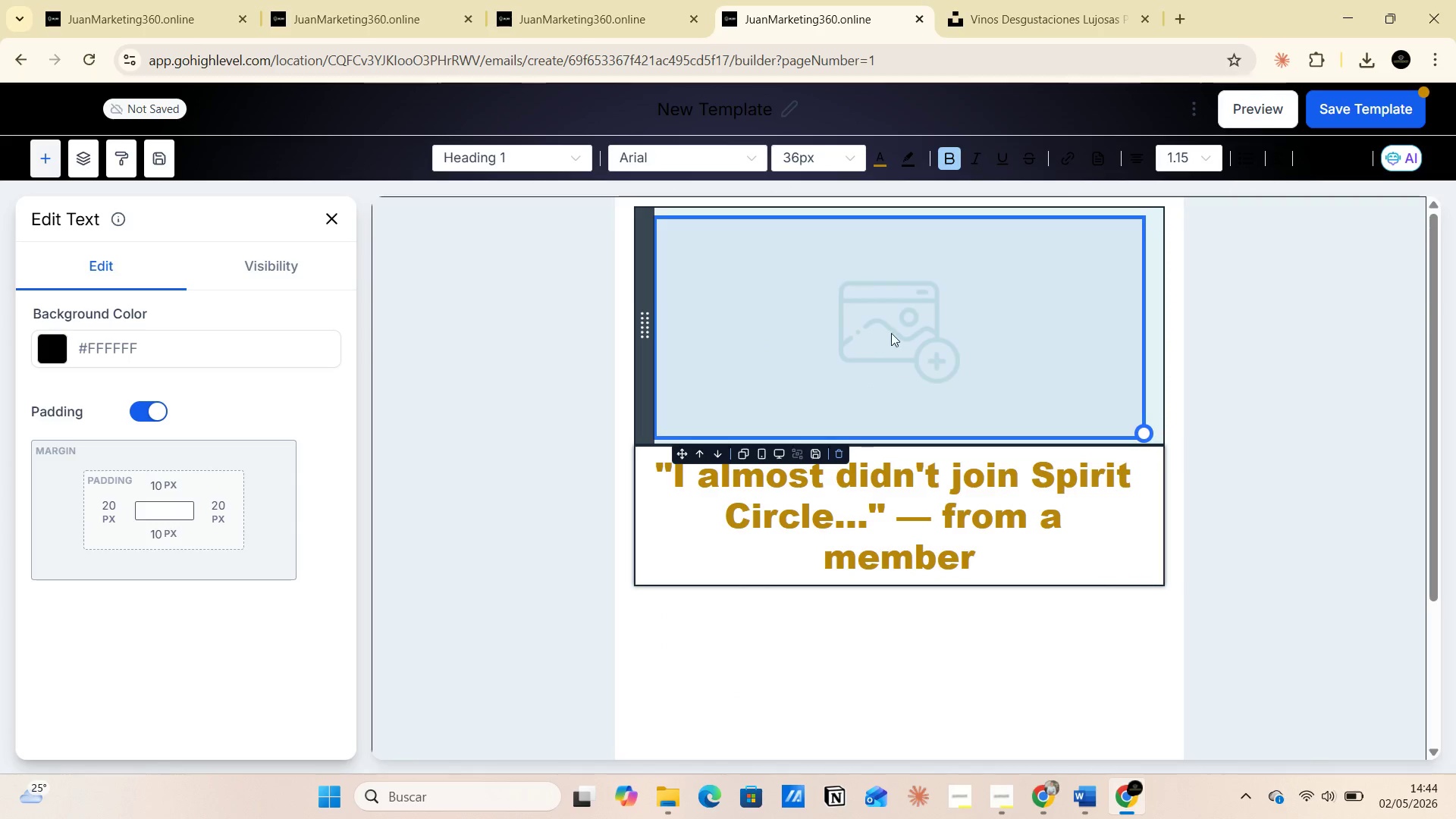 
left_click([887, 326])
 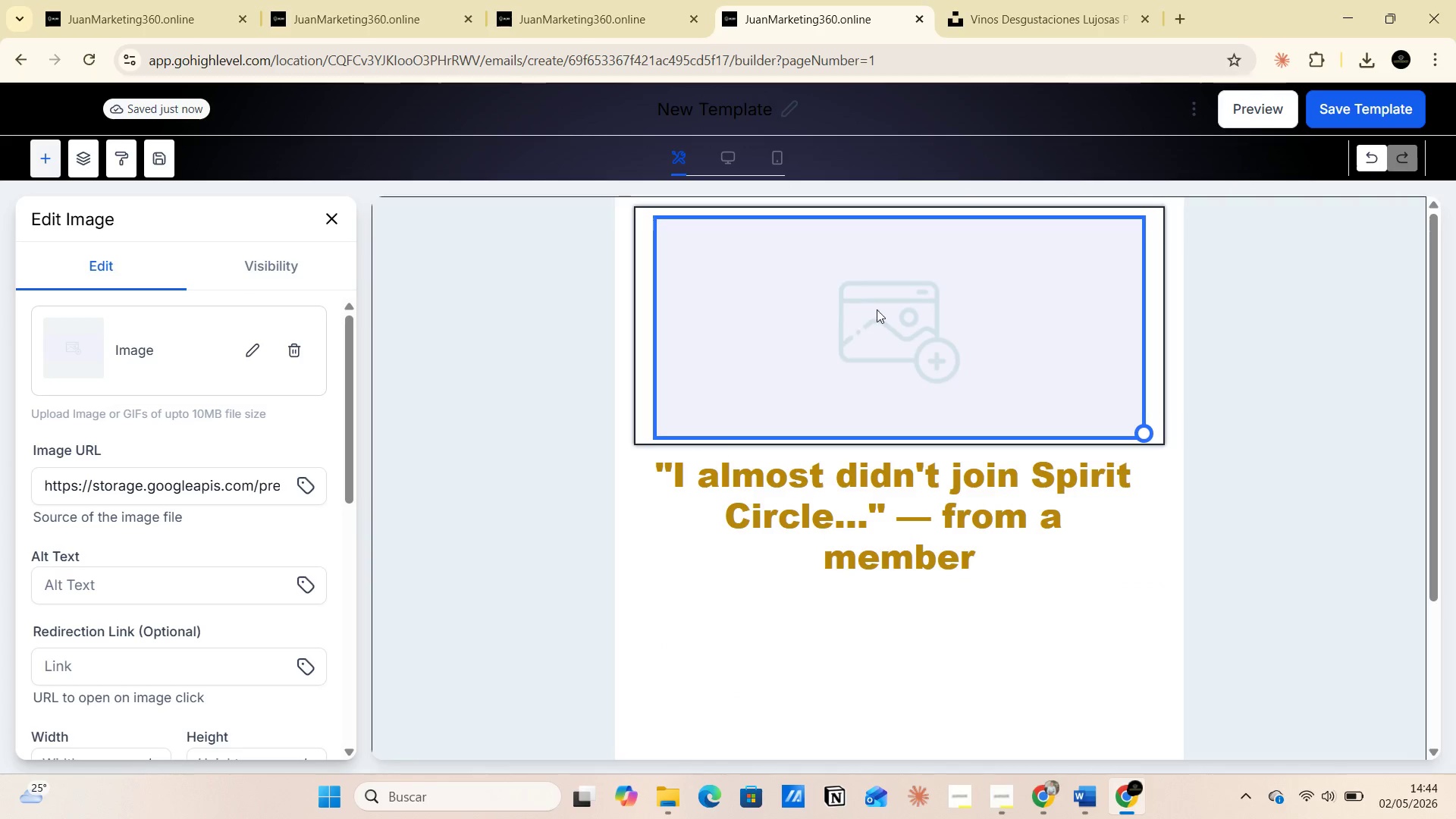 
left_click([1003, 20])
 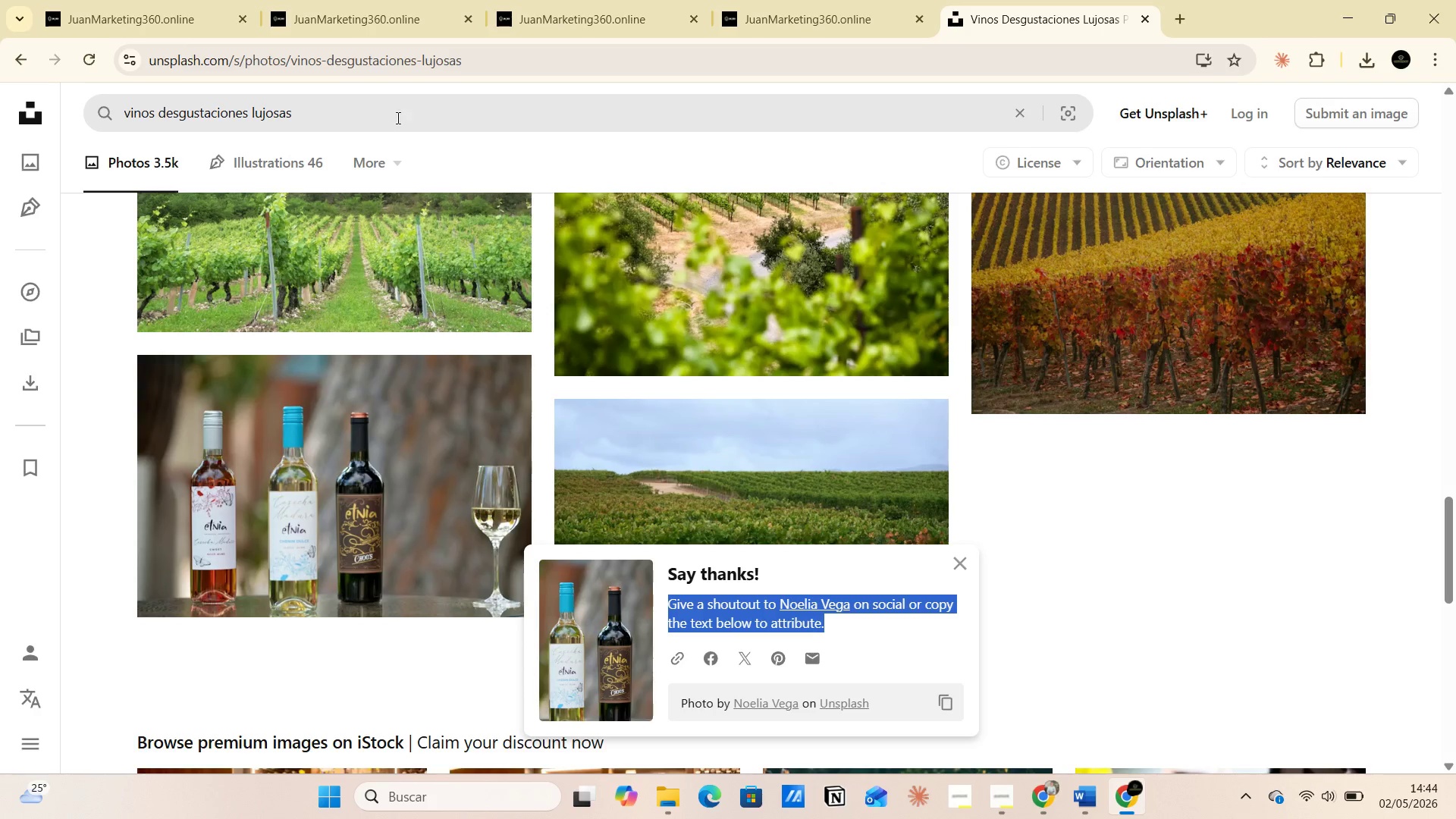 
left_click([351, 120])
 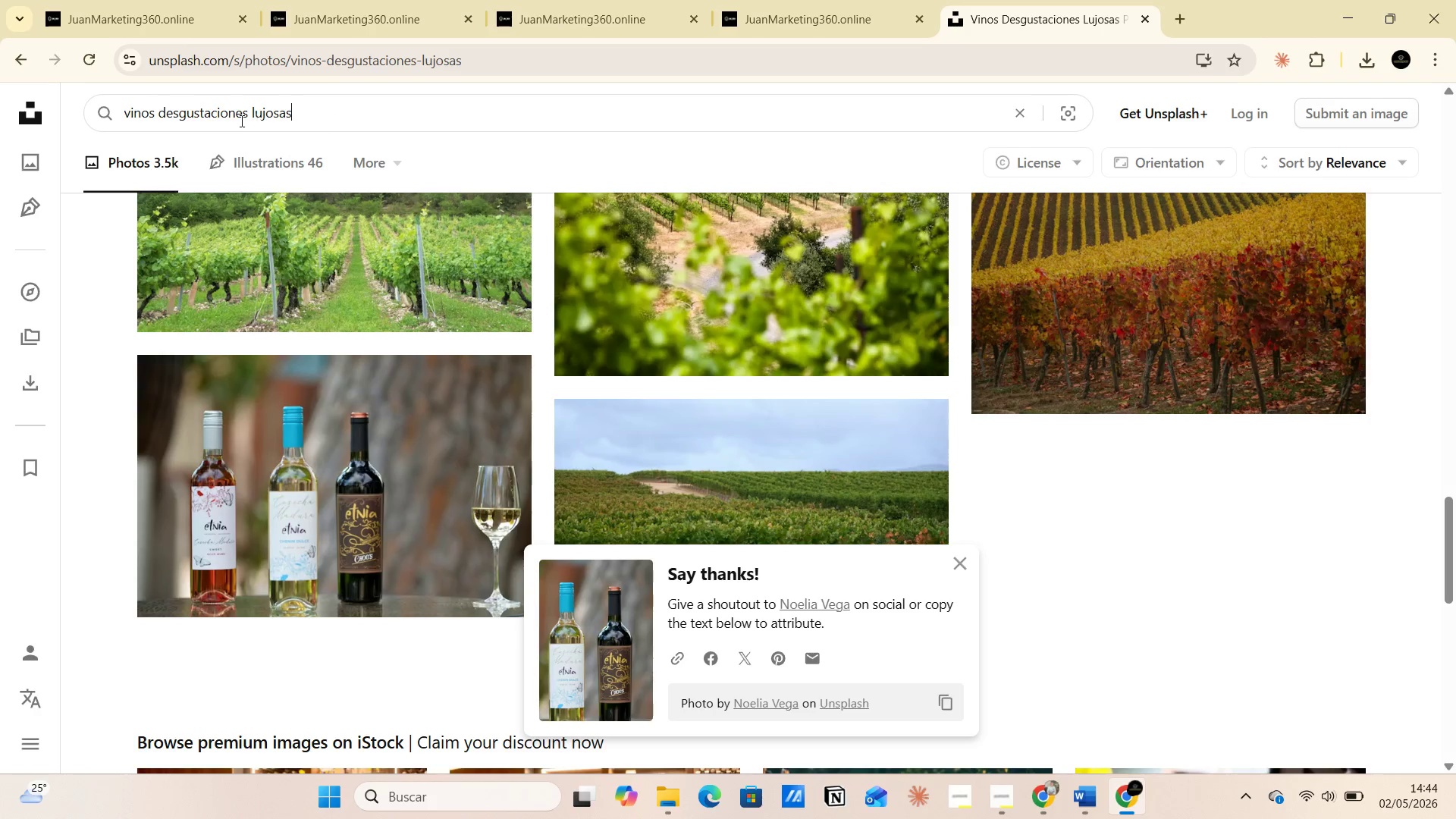 
left_click([237, 121])
 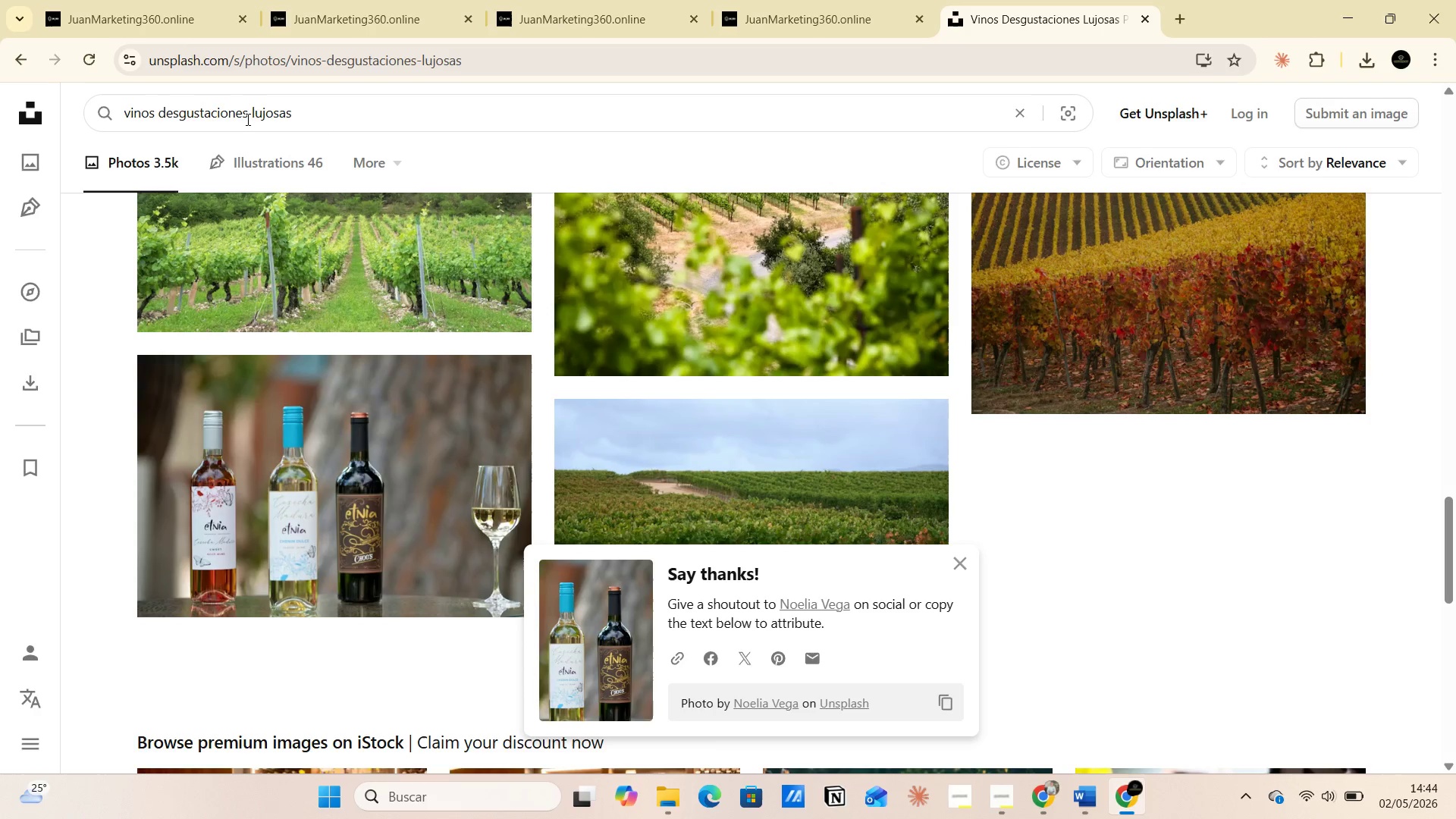 
left_click([246, 119])
 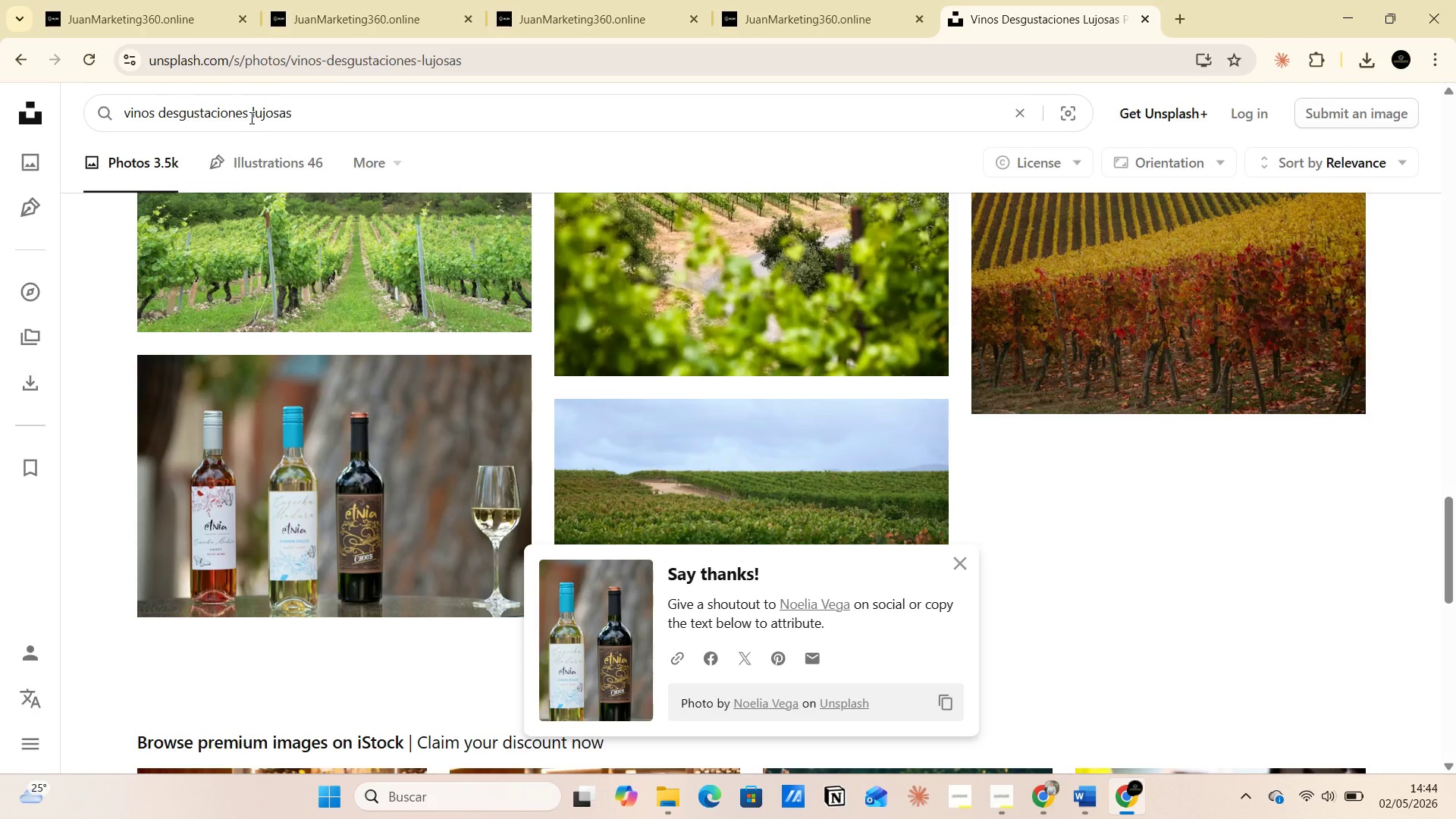 
left_click([250, 118])
 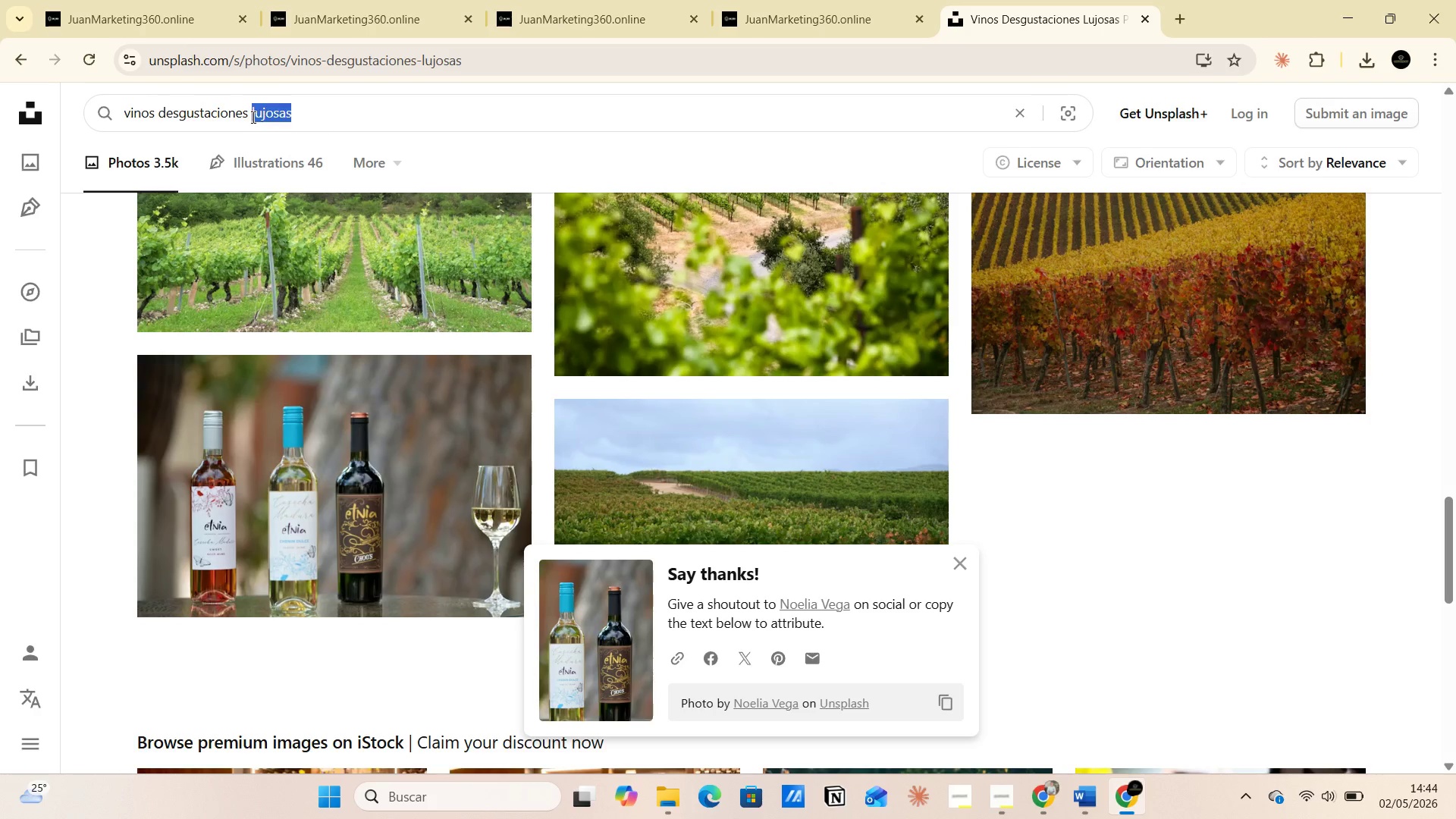 
left_click_drag(start_coordinate=[252, 117], to_coordinate=[297, 117])
 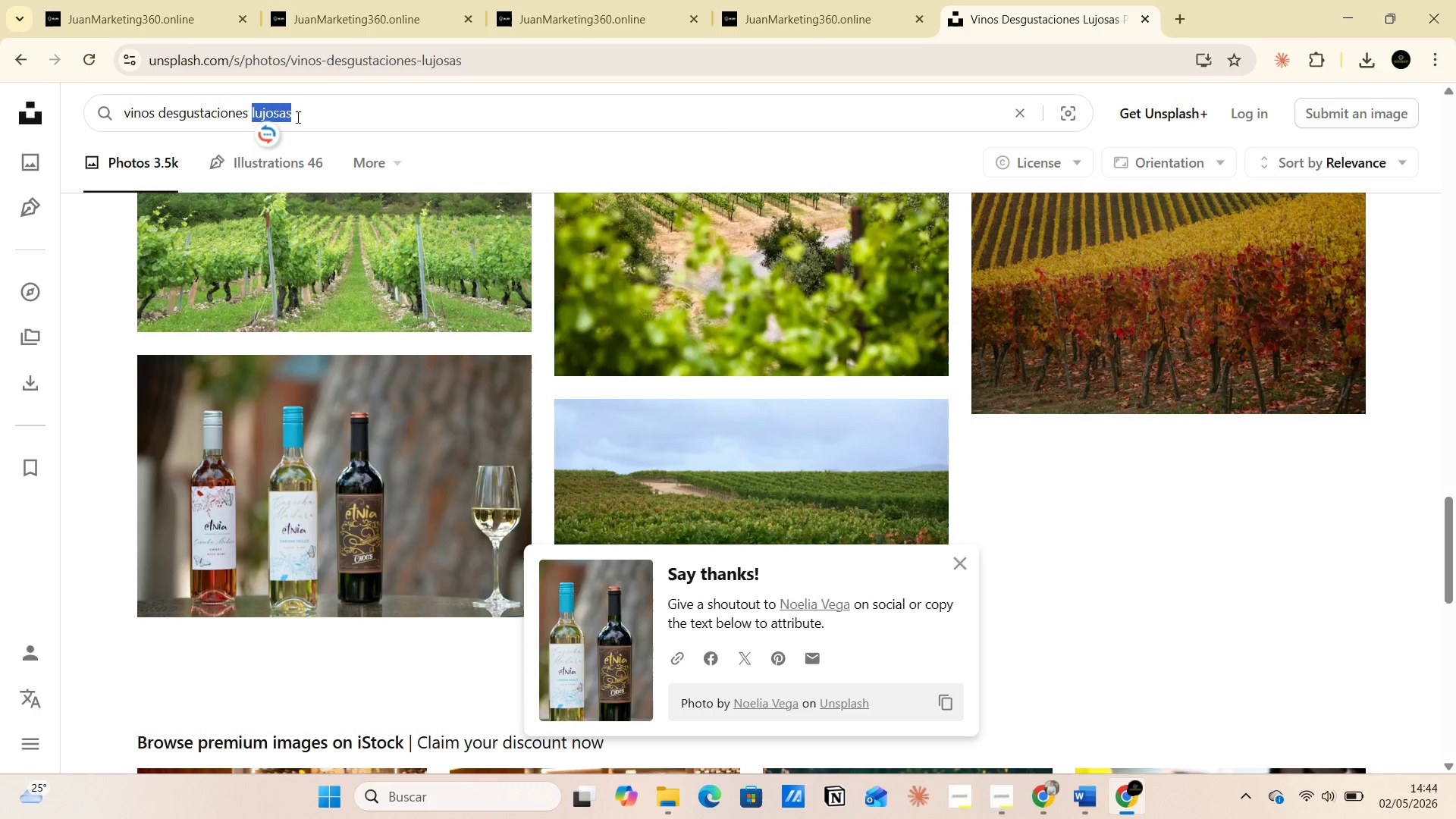 
type(amigod)
key(Backspace)
type(s)
 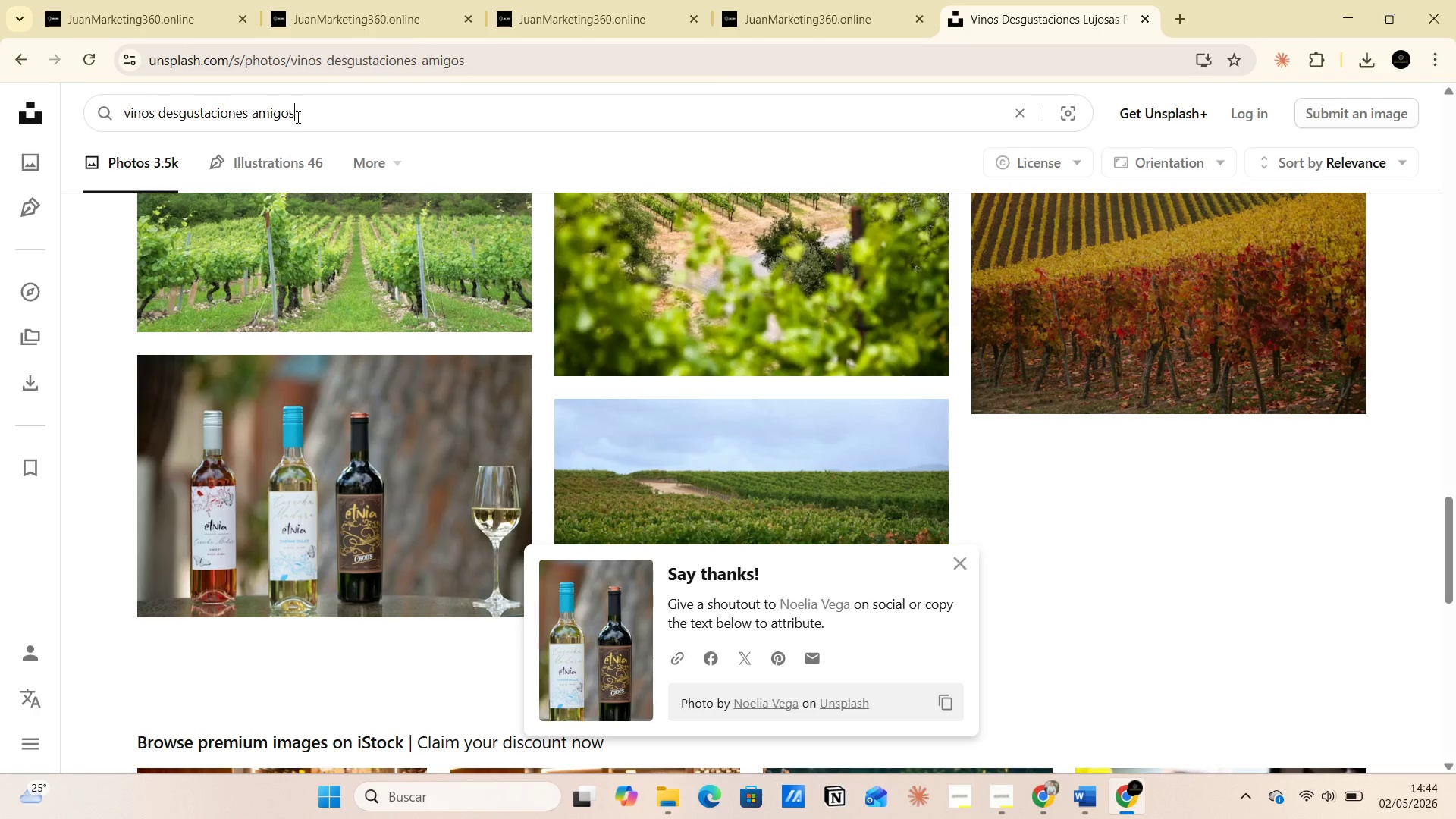 
key(Enter)
 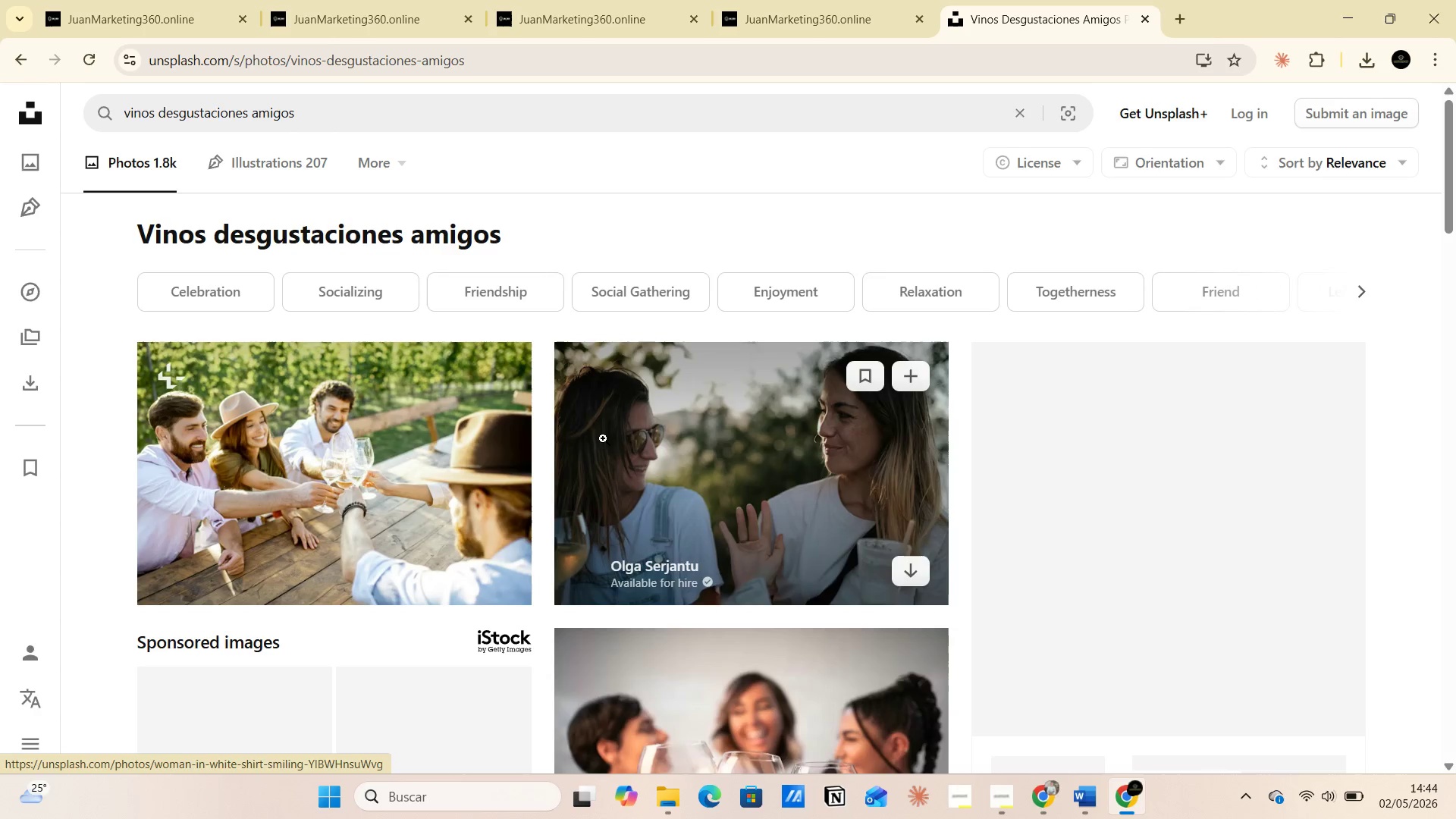 
scroll: coordinate [773, 514], scroll_direction: down, amount: 15.0
 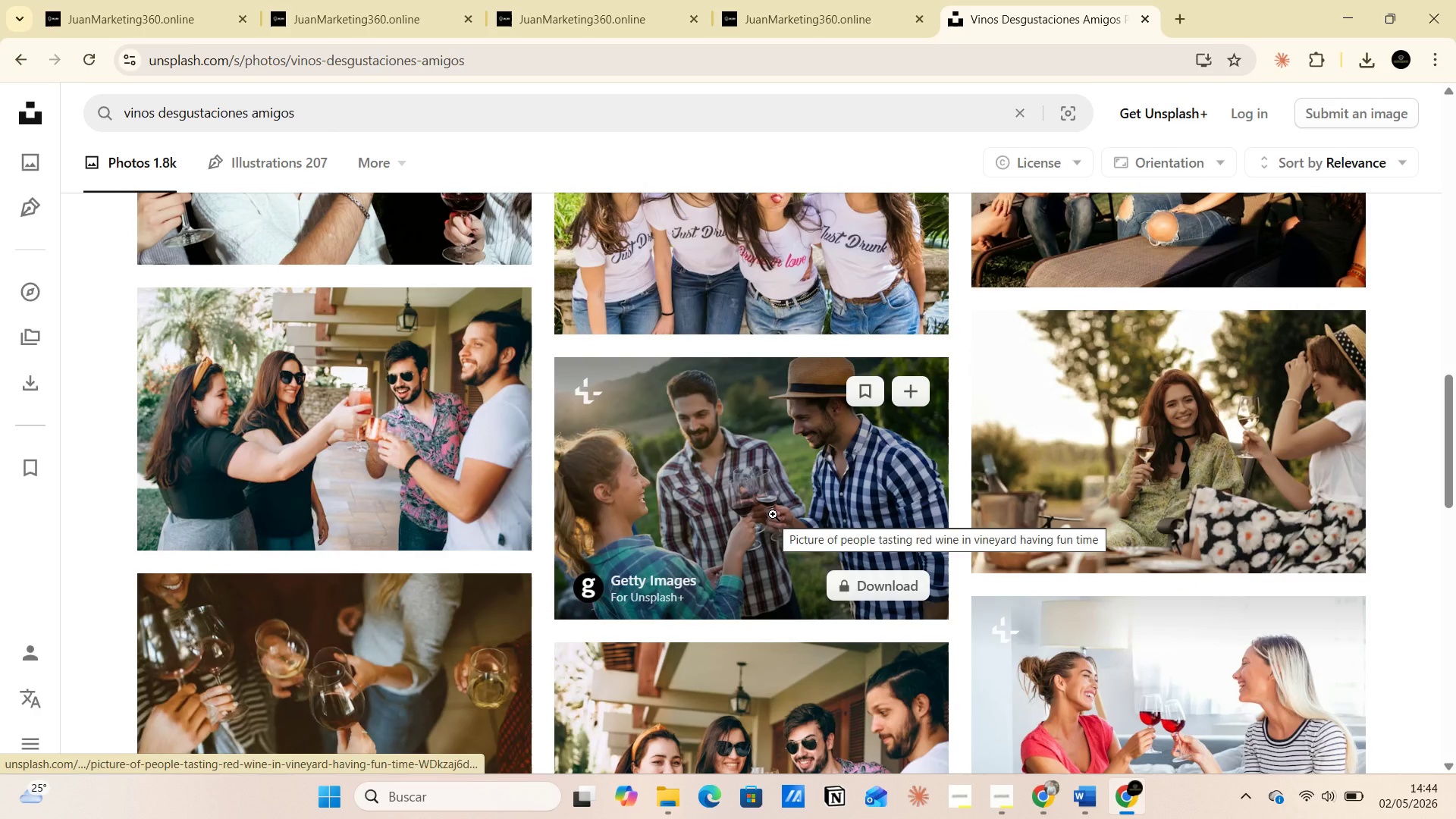 
scroll: coordinate [773, 514], scroll_direction: down, amount: 12.0
 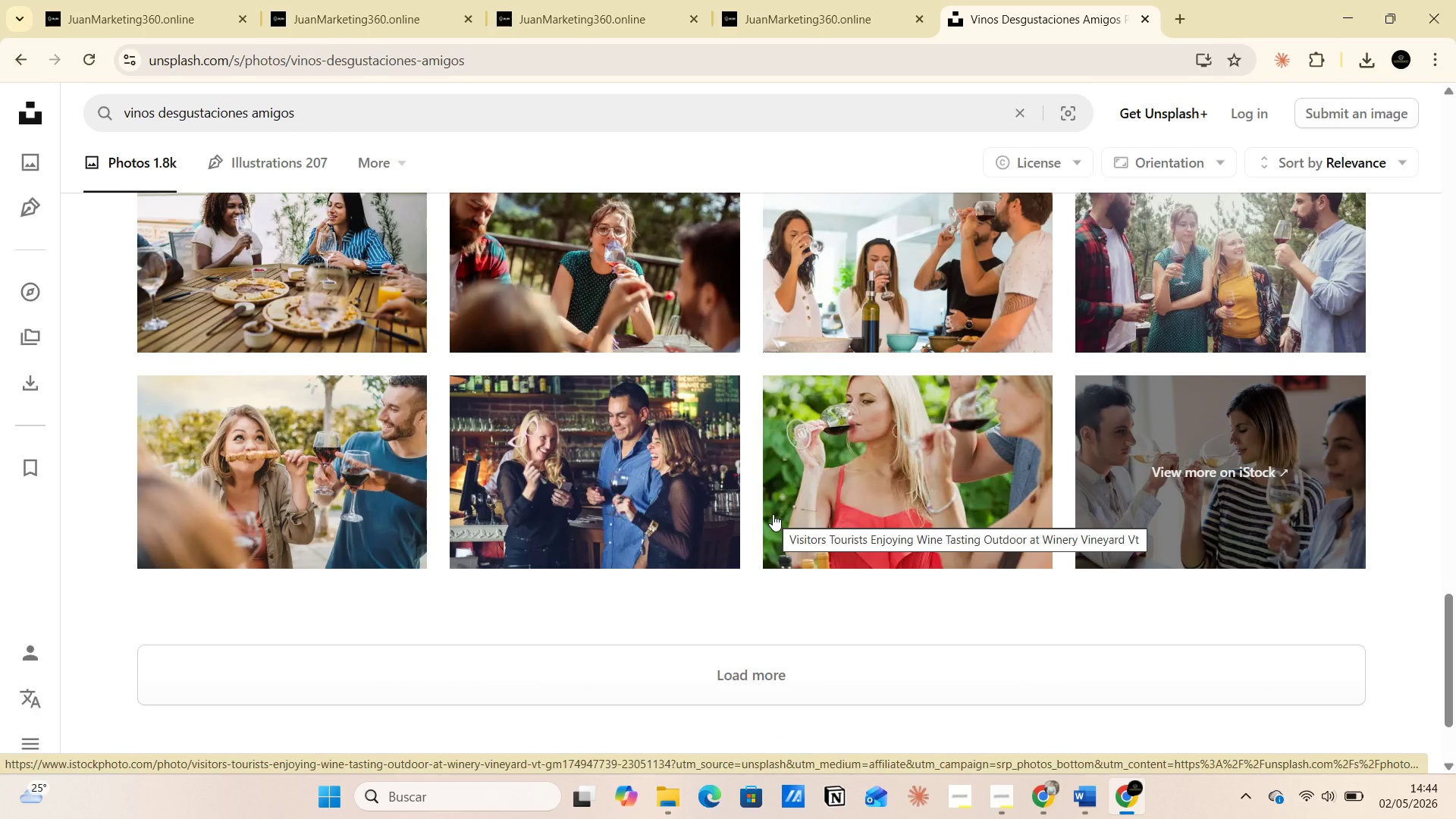 
scroll: coordinate [579, 469], scroll_direction: up, amount: 24.0
 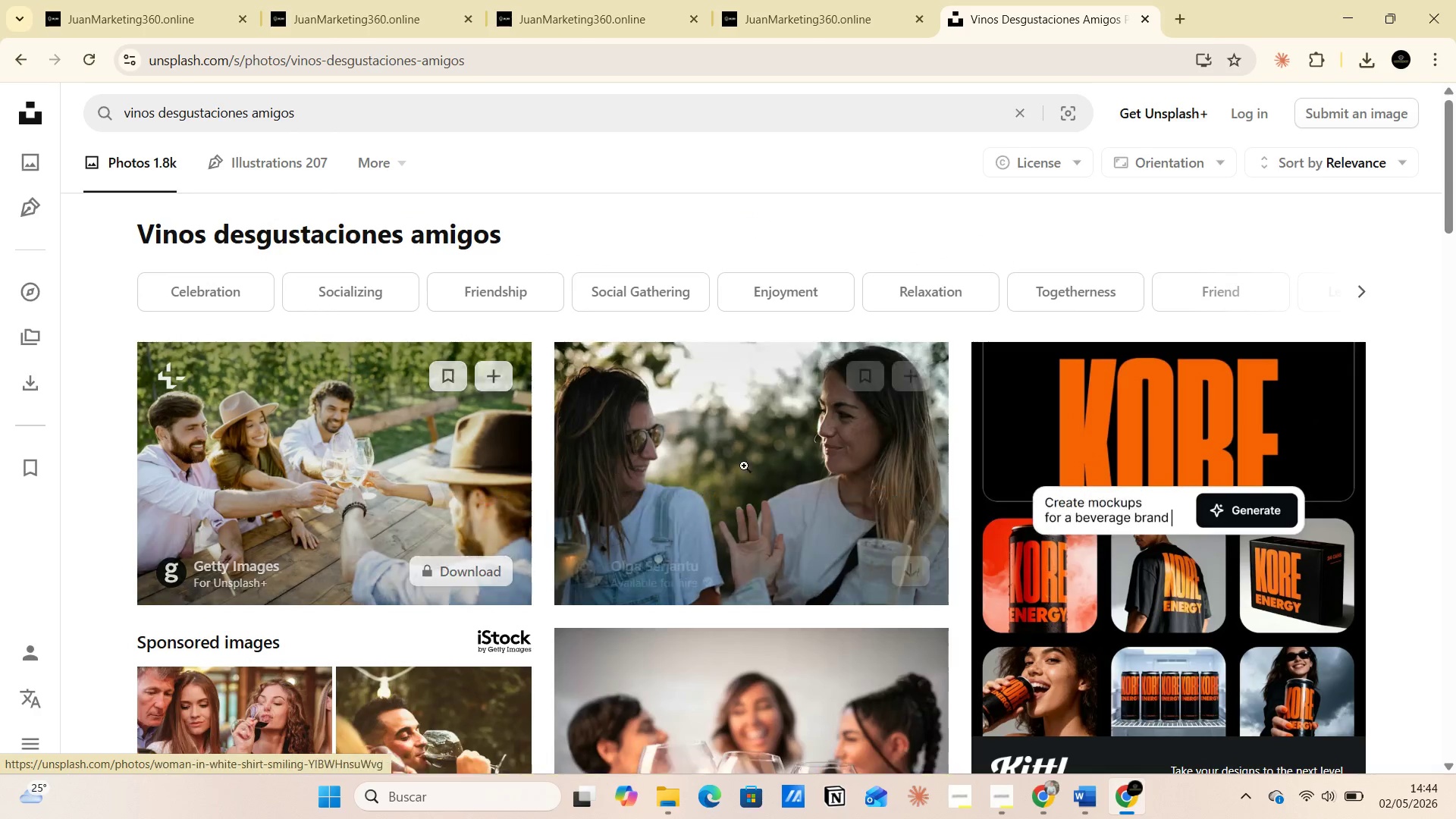 
scroll: coordinate [805, 468], scroll_direction: down, amount: 3.0
 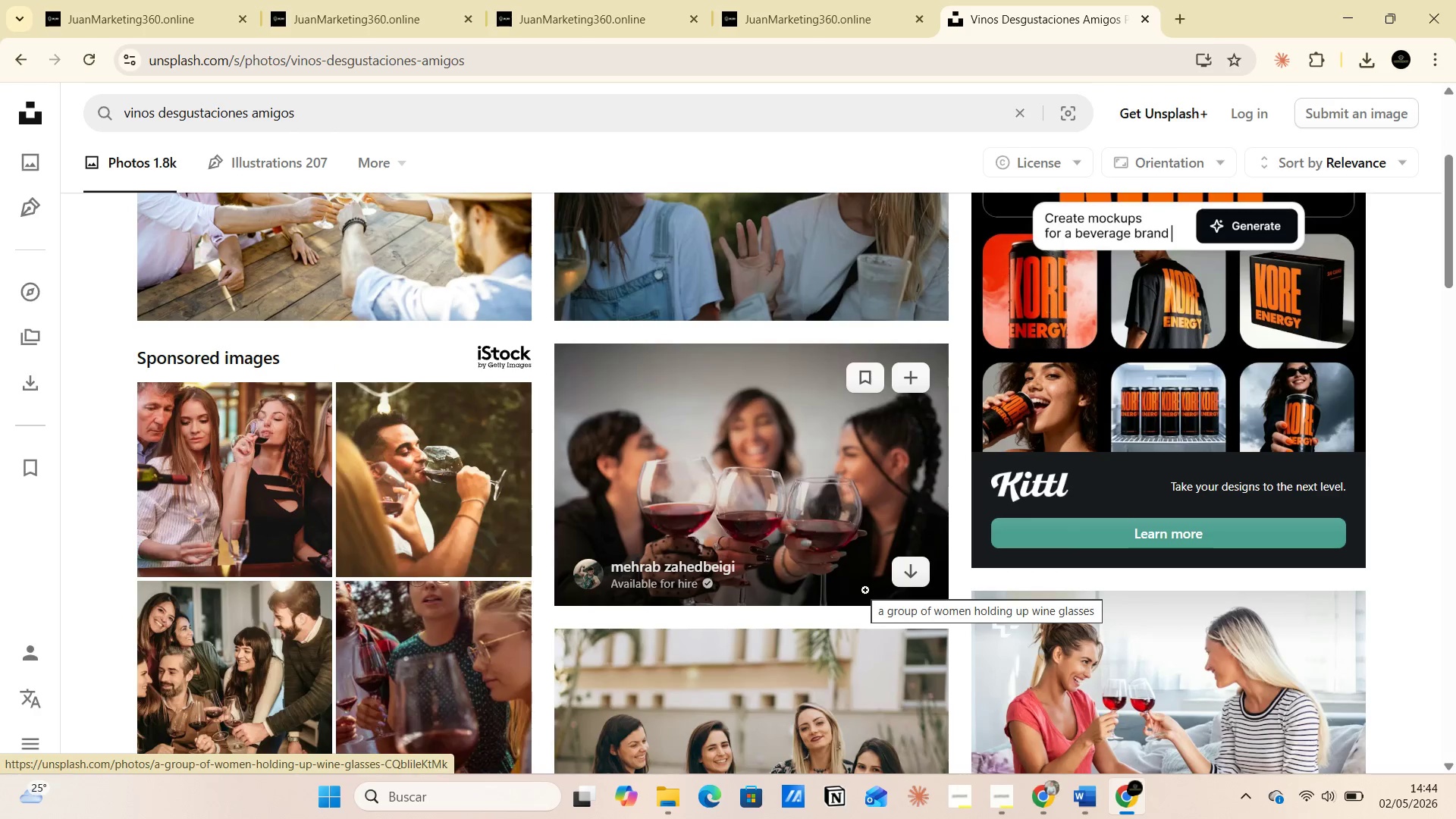 
left_click([915, 579])
 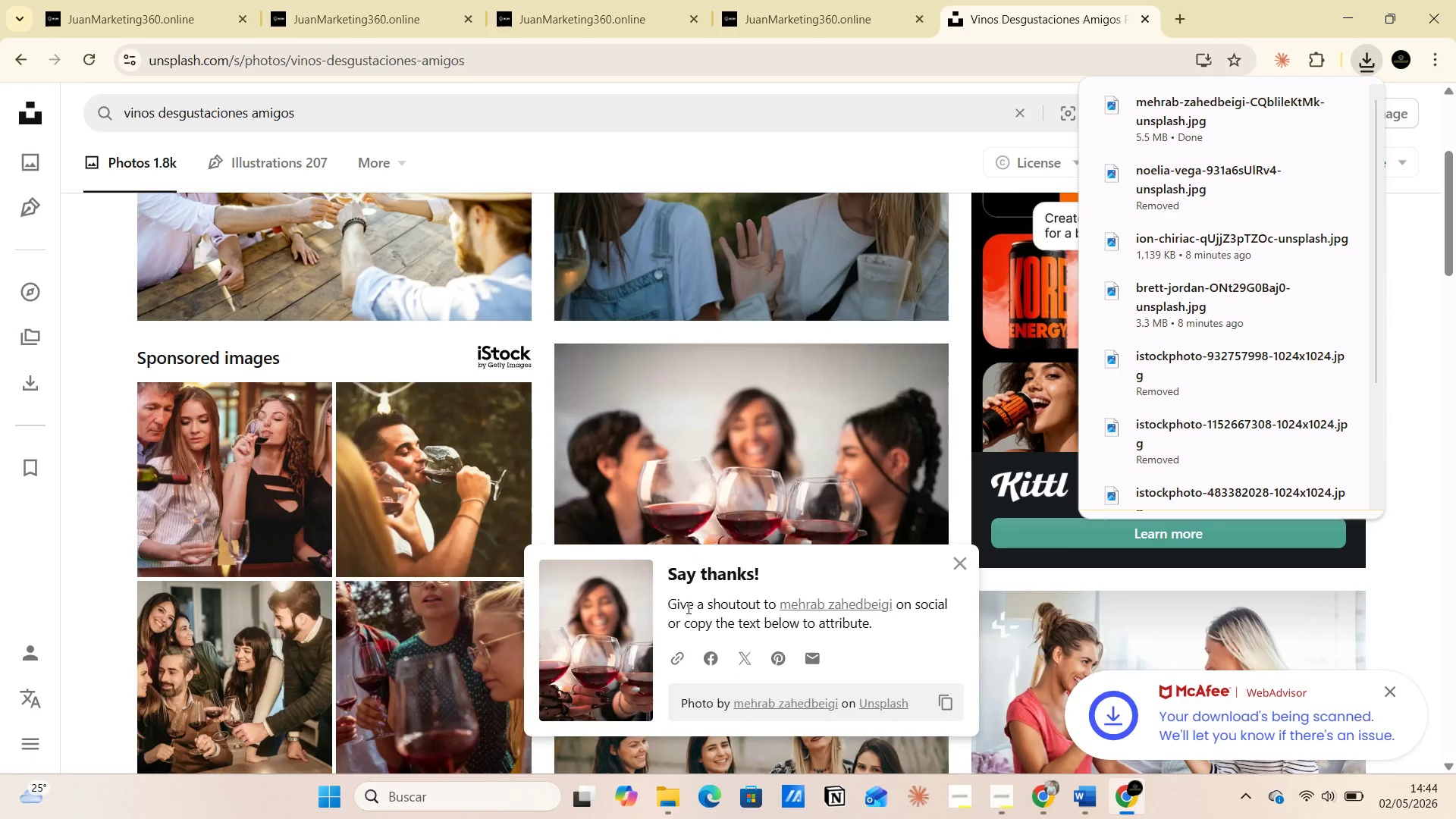 
left_click_drag(start_coordinate=[661, 606], to_coordinate=[877, 629])
 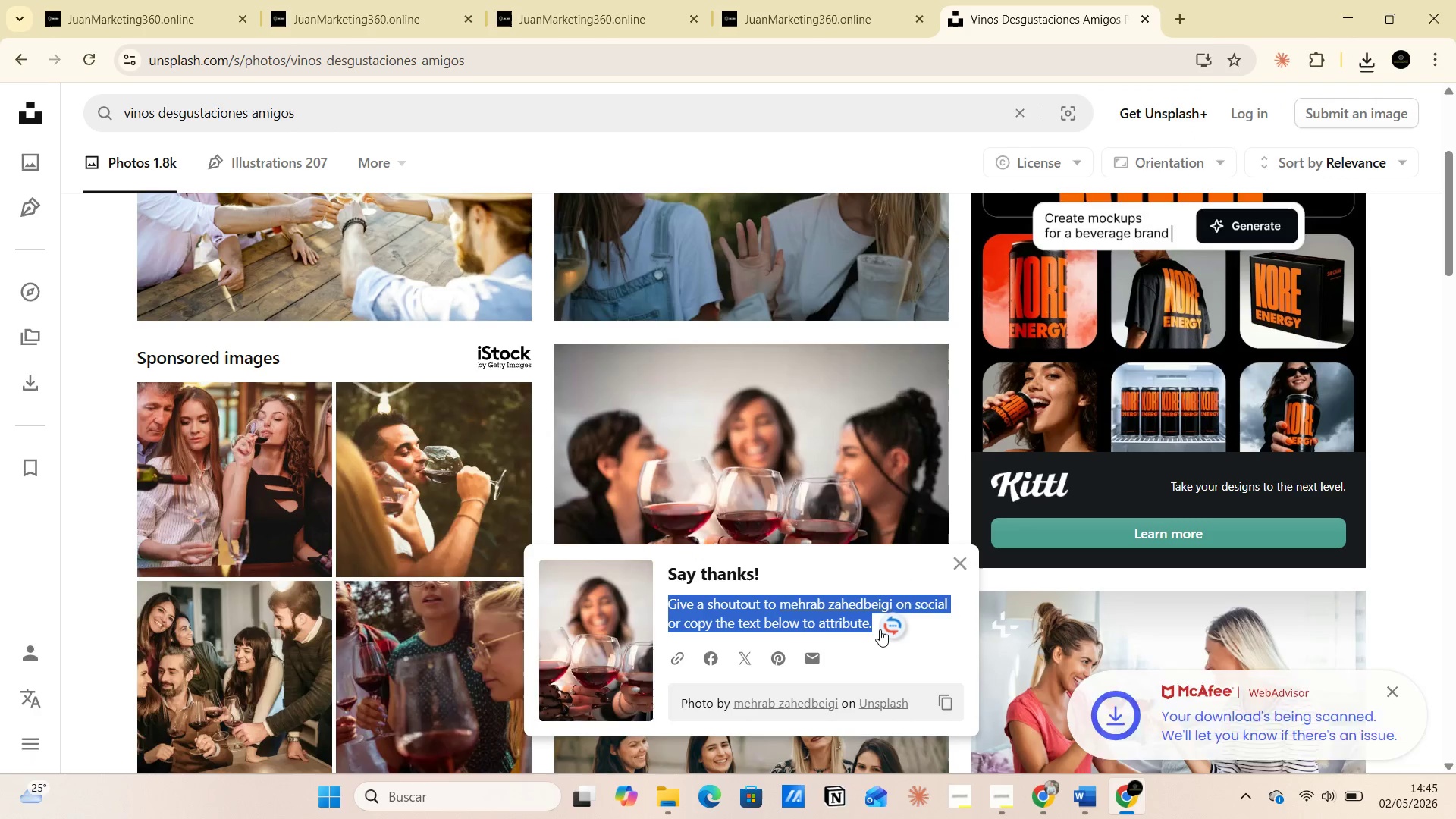 
key(Control+C)
 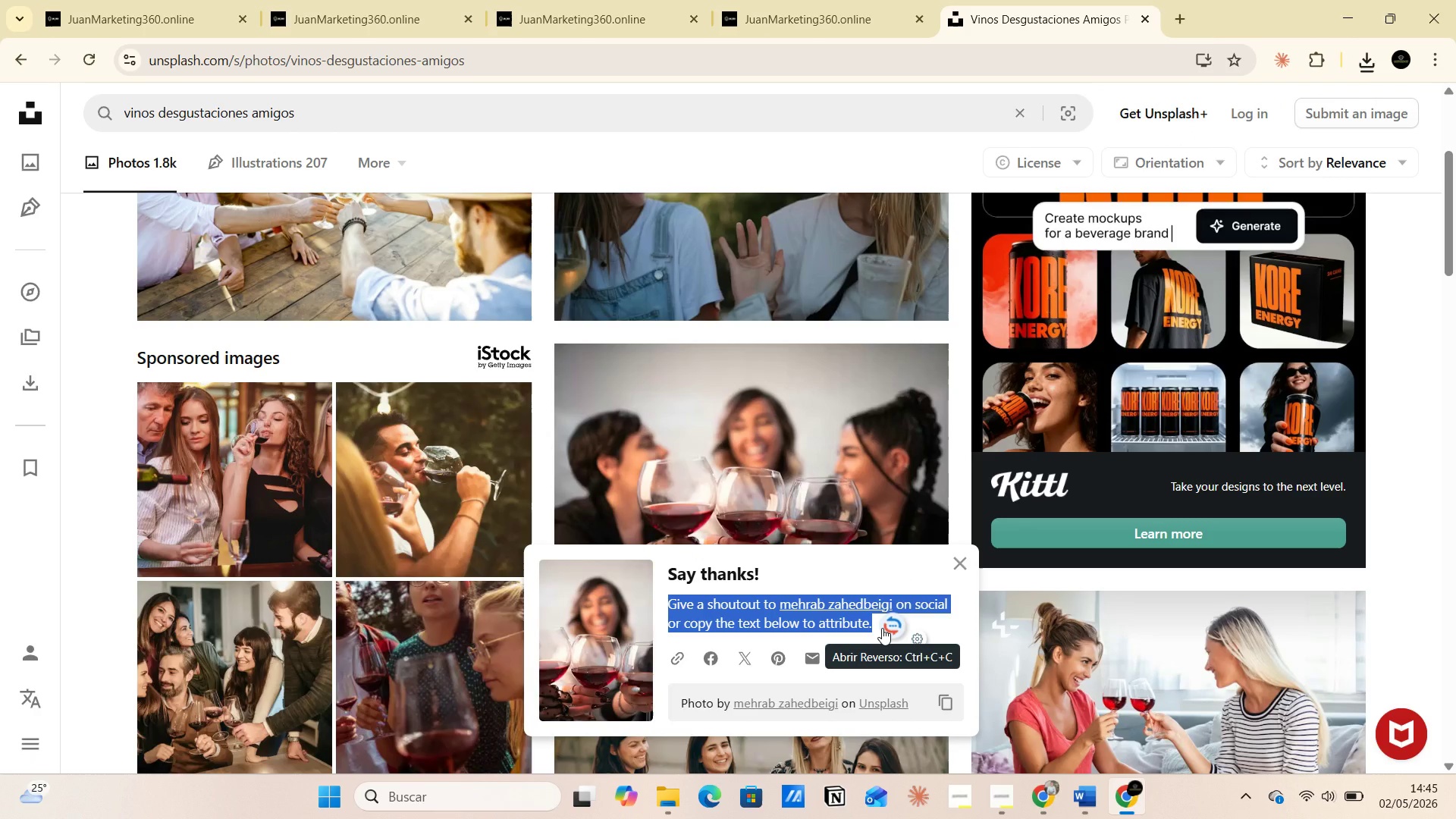 
key(Alt+Tab)
 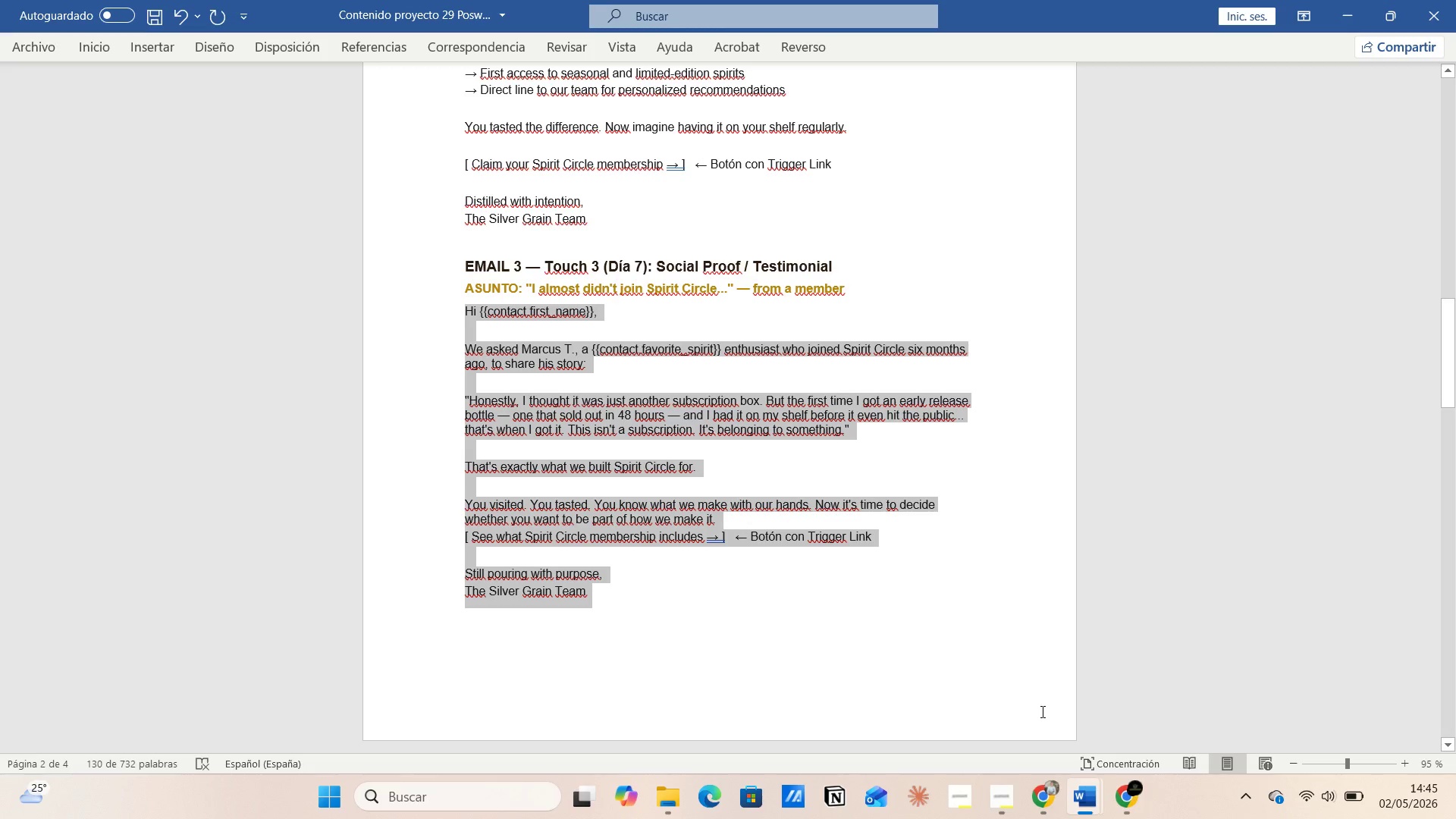 
mouse_move([1059, 777])
 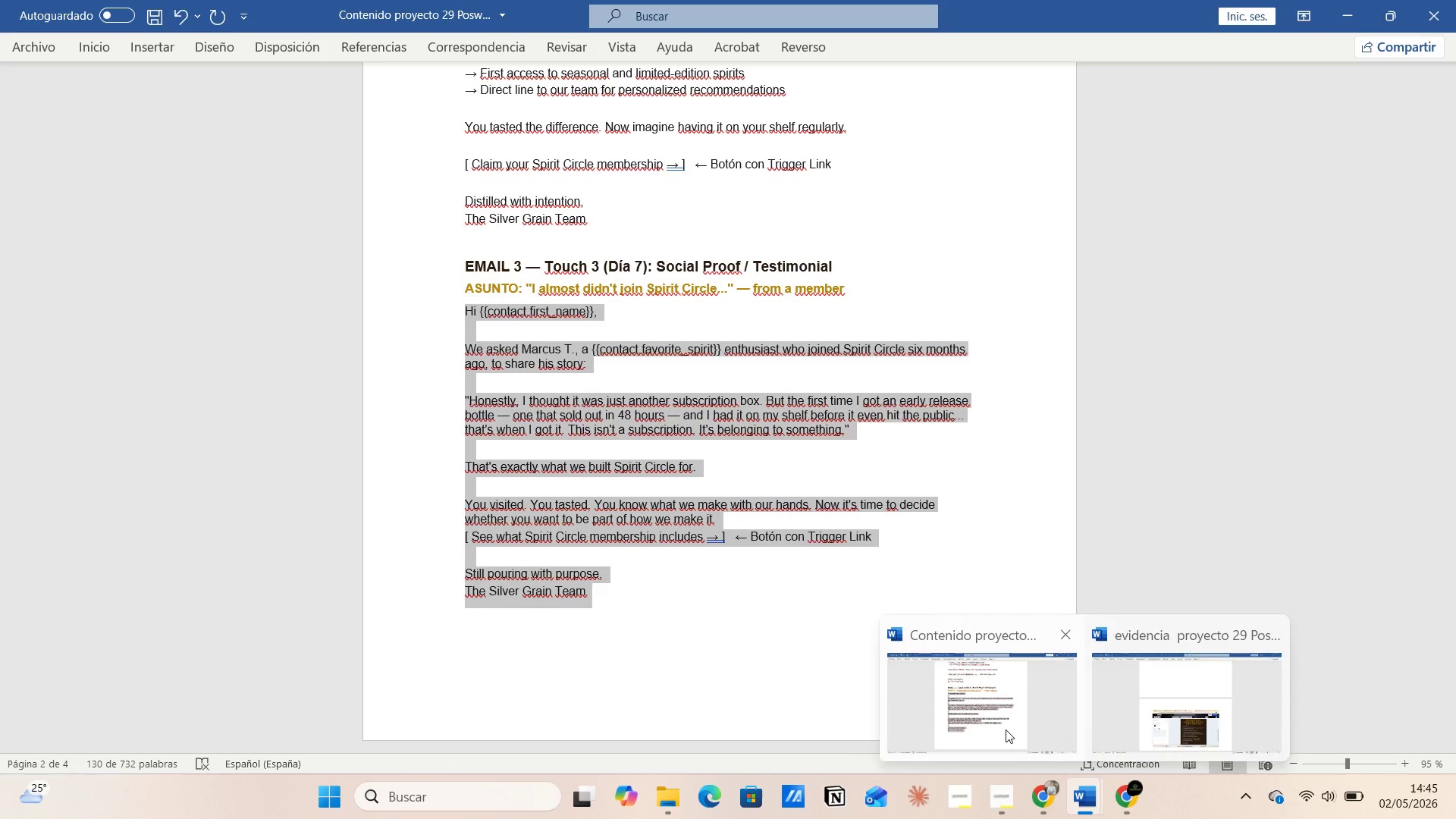 
left_click([1006, 730])
 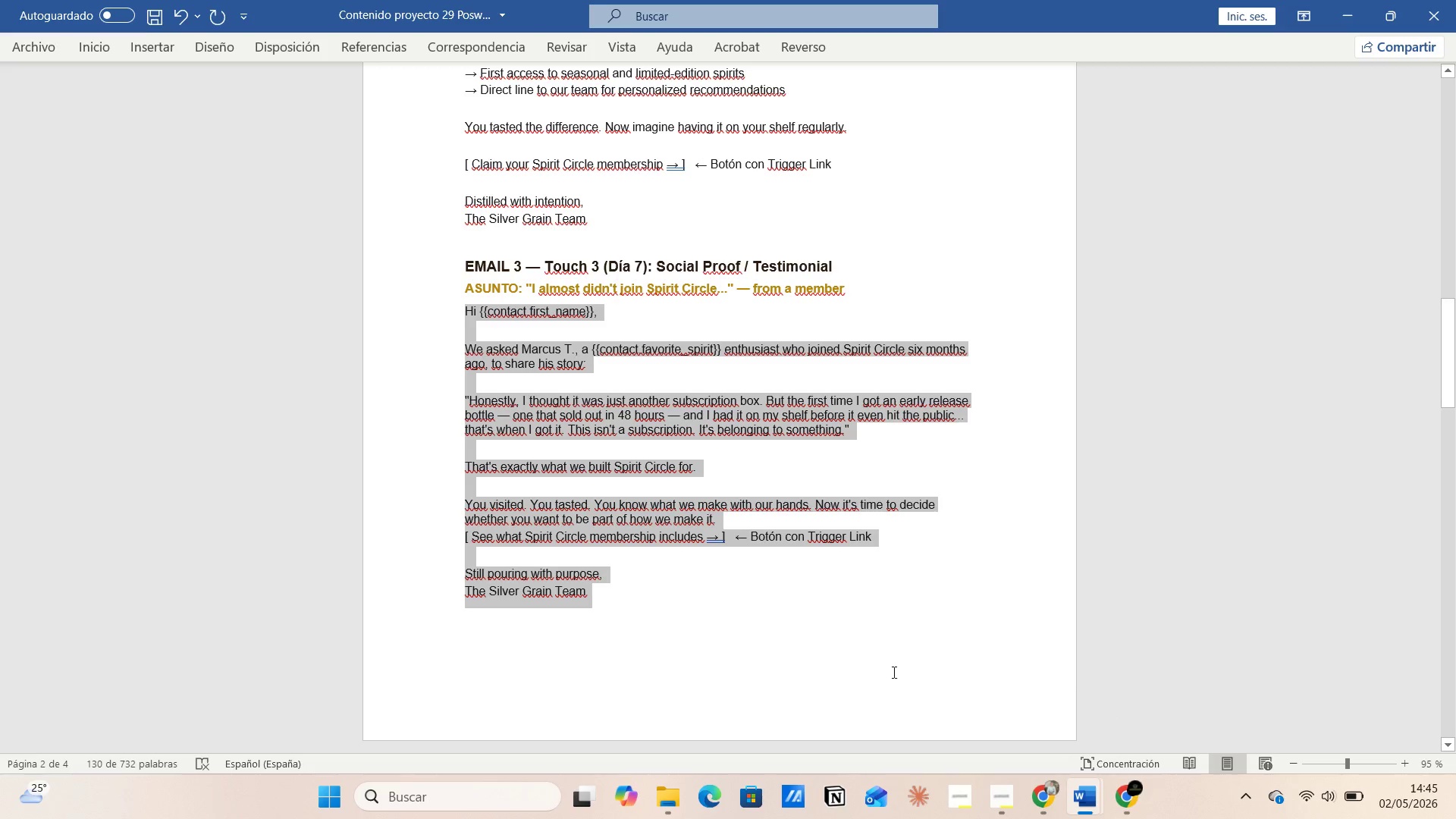 
left_click([830, 634])
 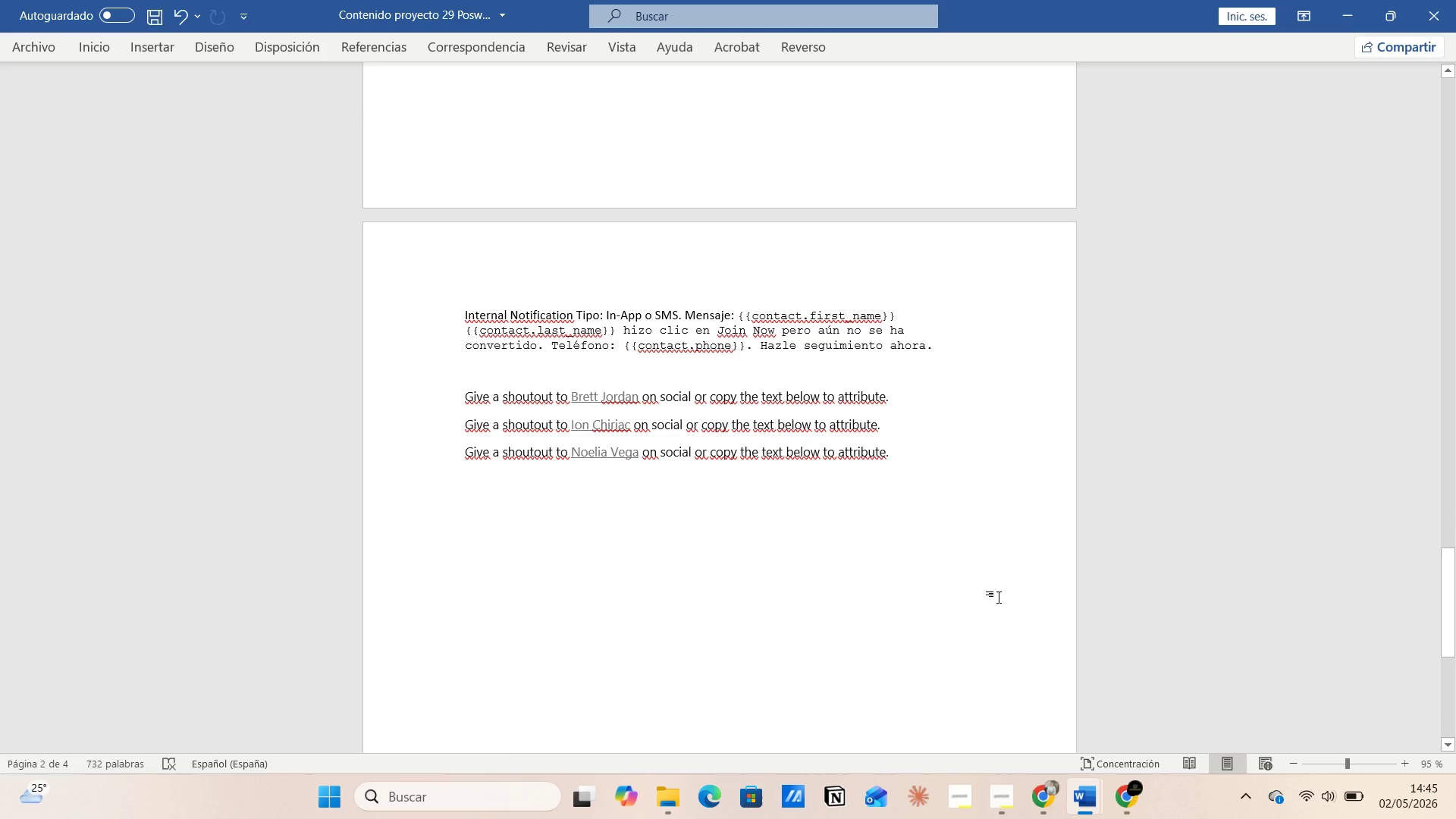 
scroll: coordinate [833, 638], scroll_direction: down, amount: 36.0
 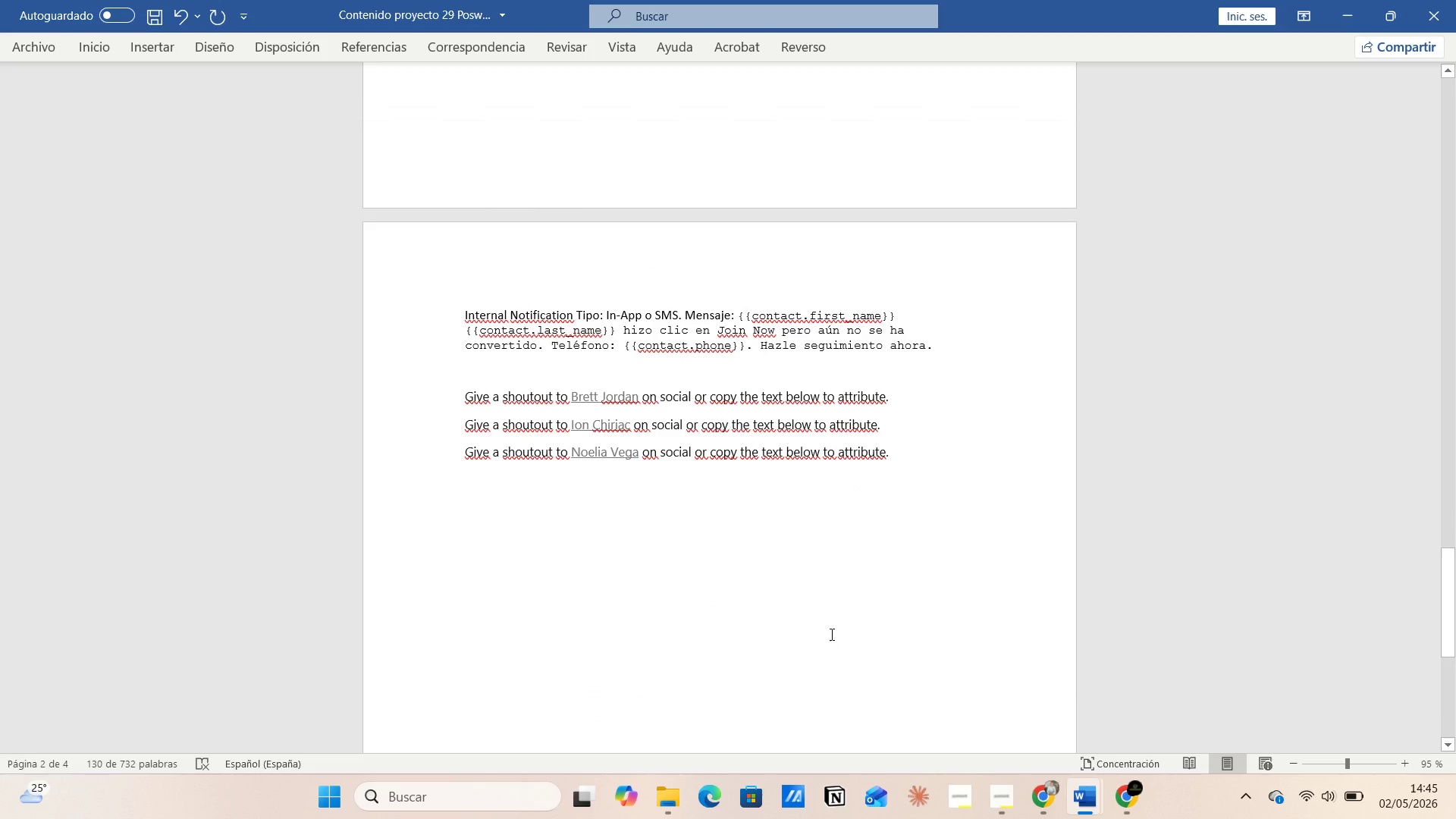 
left_click([1006, 591])
 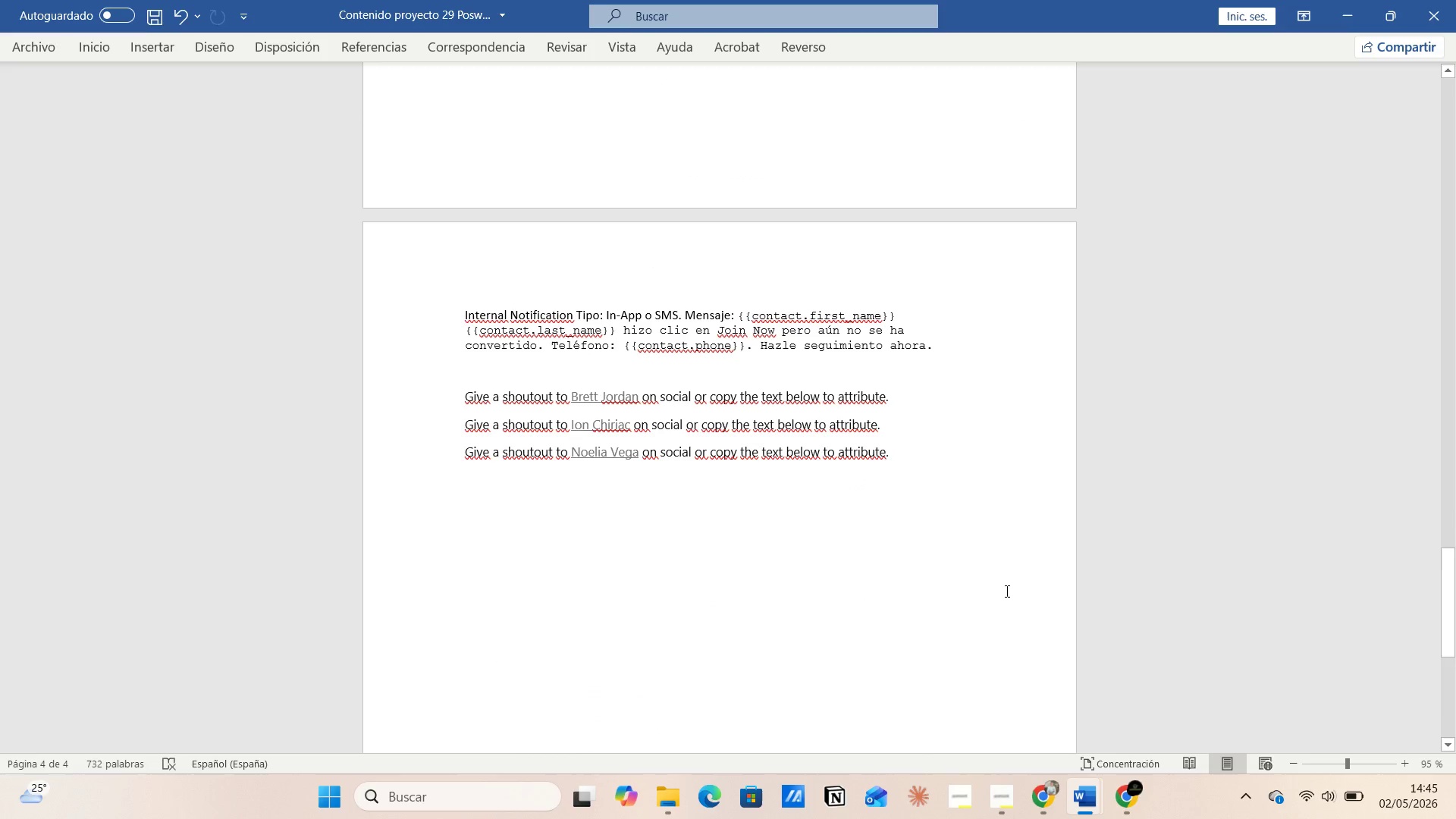 
key(Enter)
 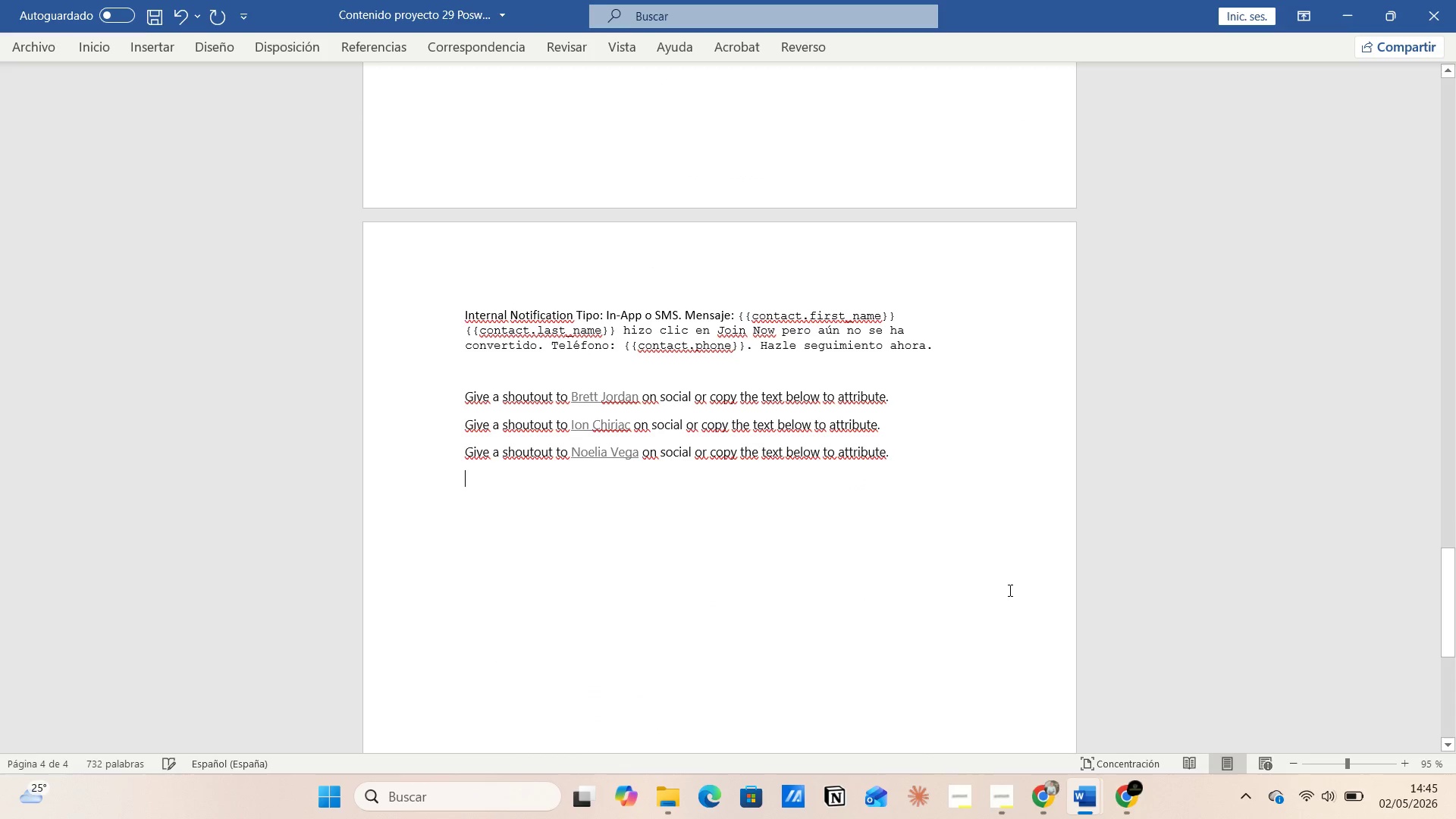 
key(Control+V)
 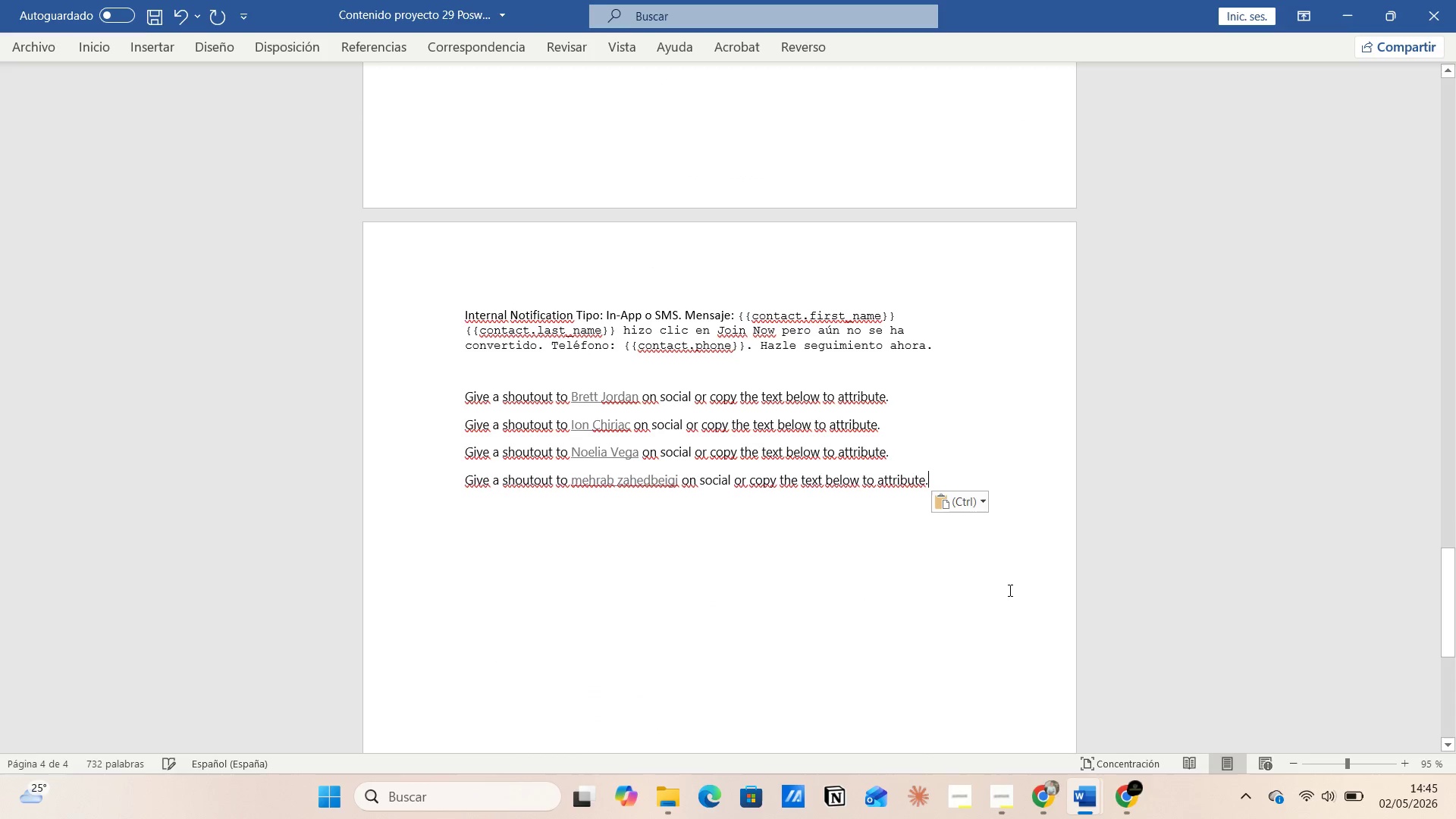 
key(Alt+AltLeft)
 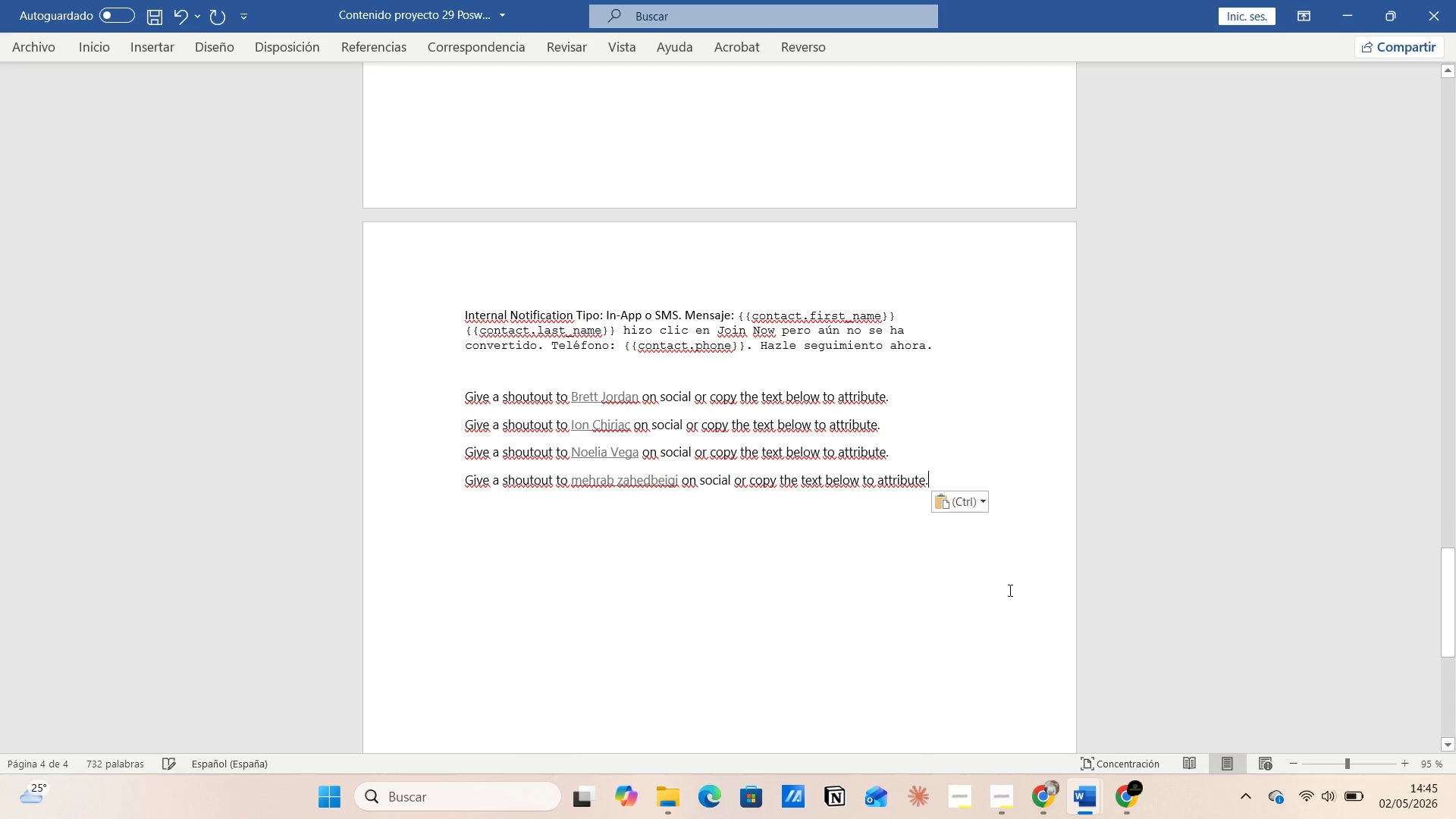 
key(Alt+Tab)
 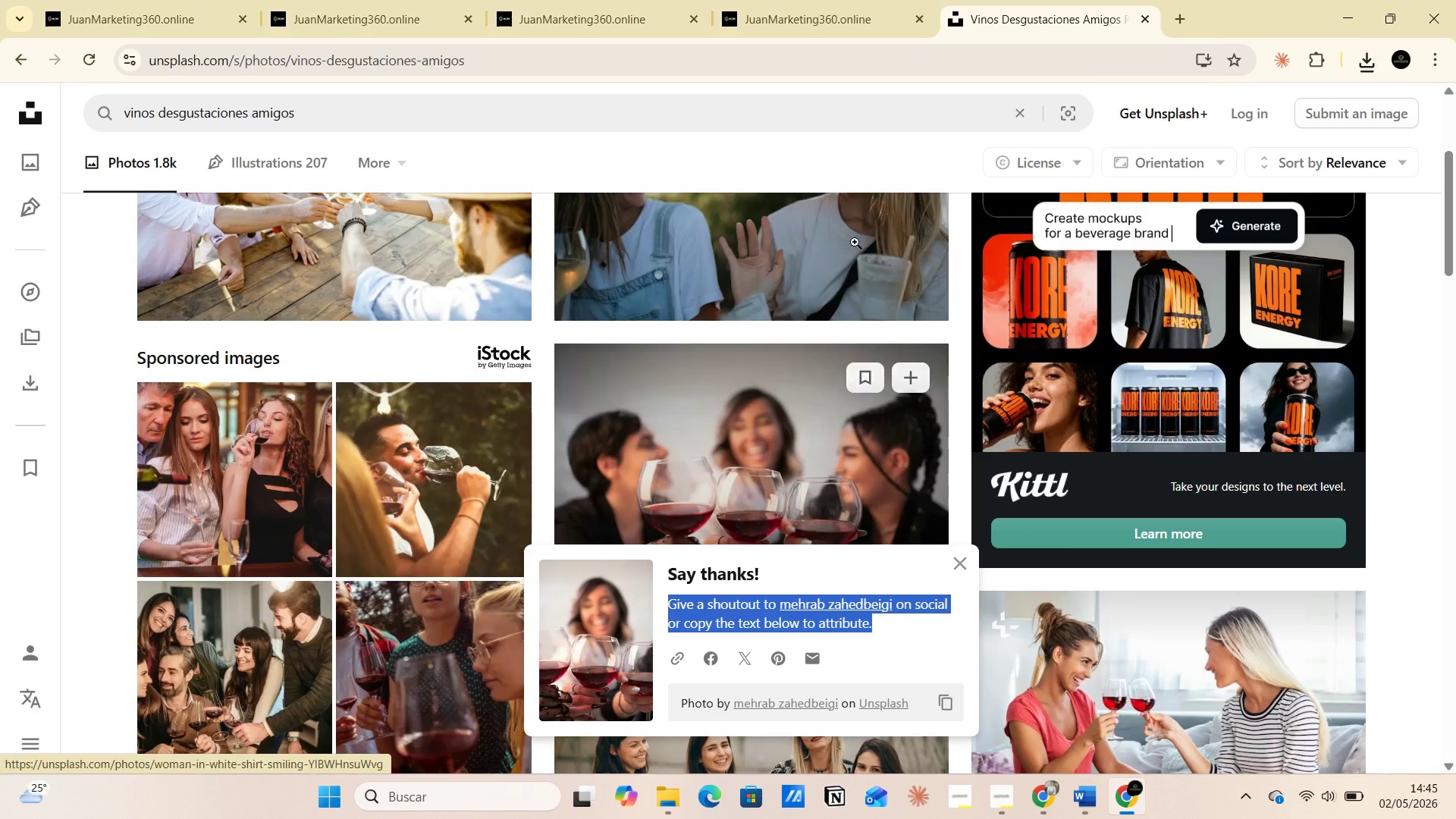 
left_click([789, 9])
 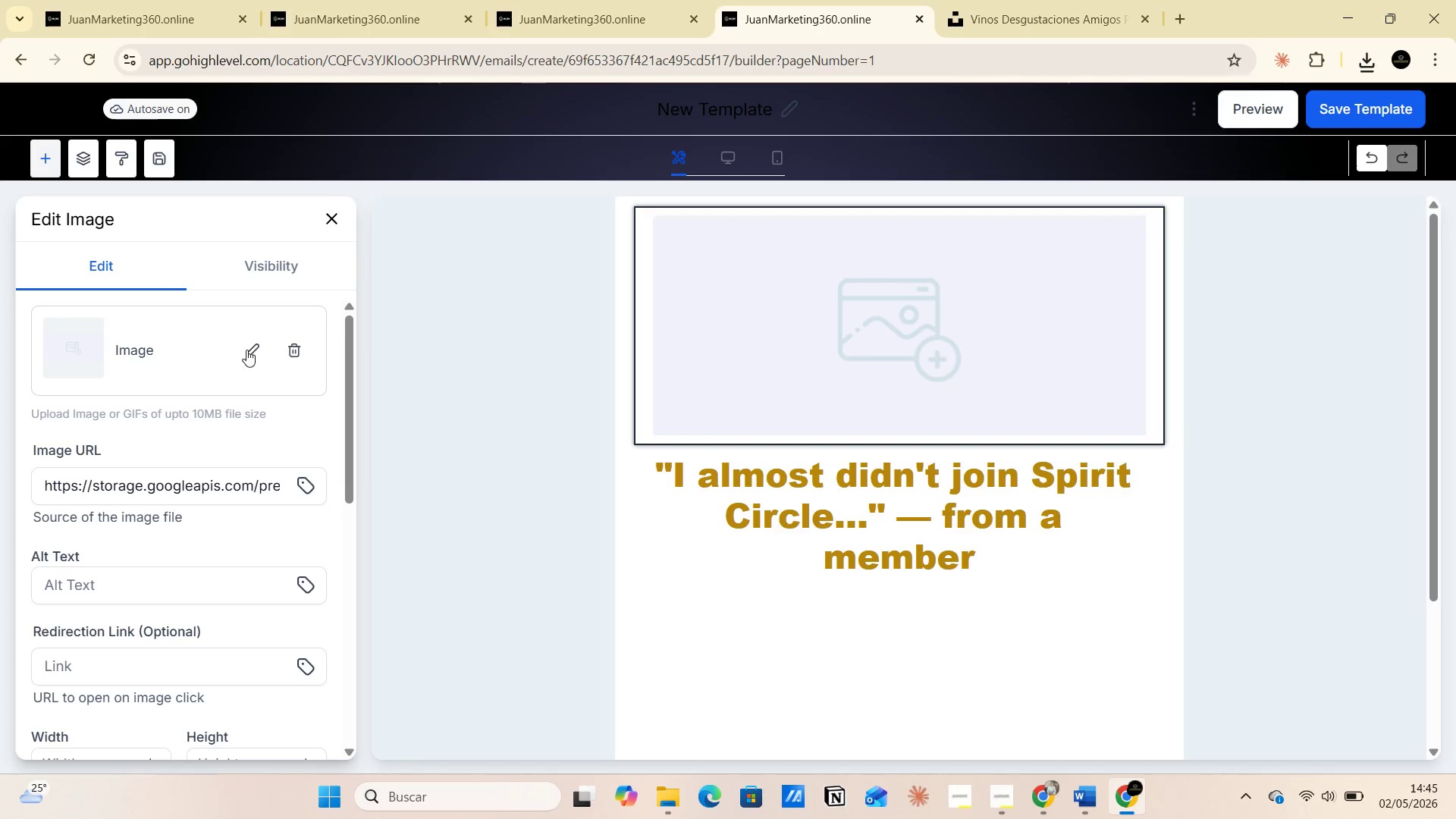 
left_click([246, 350])
 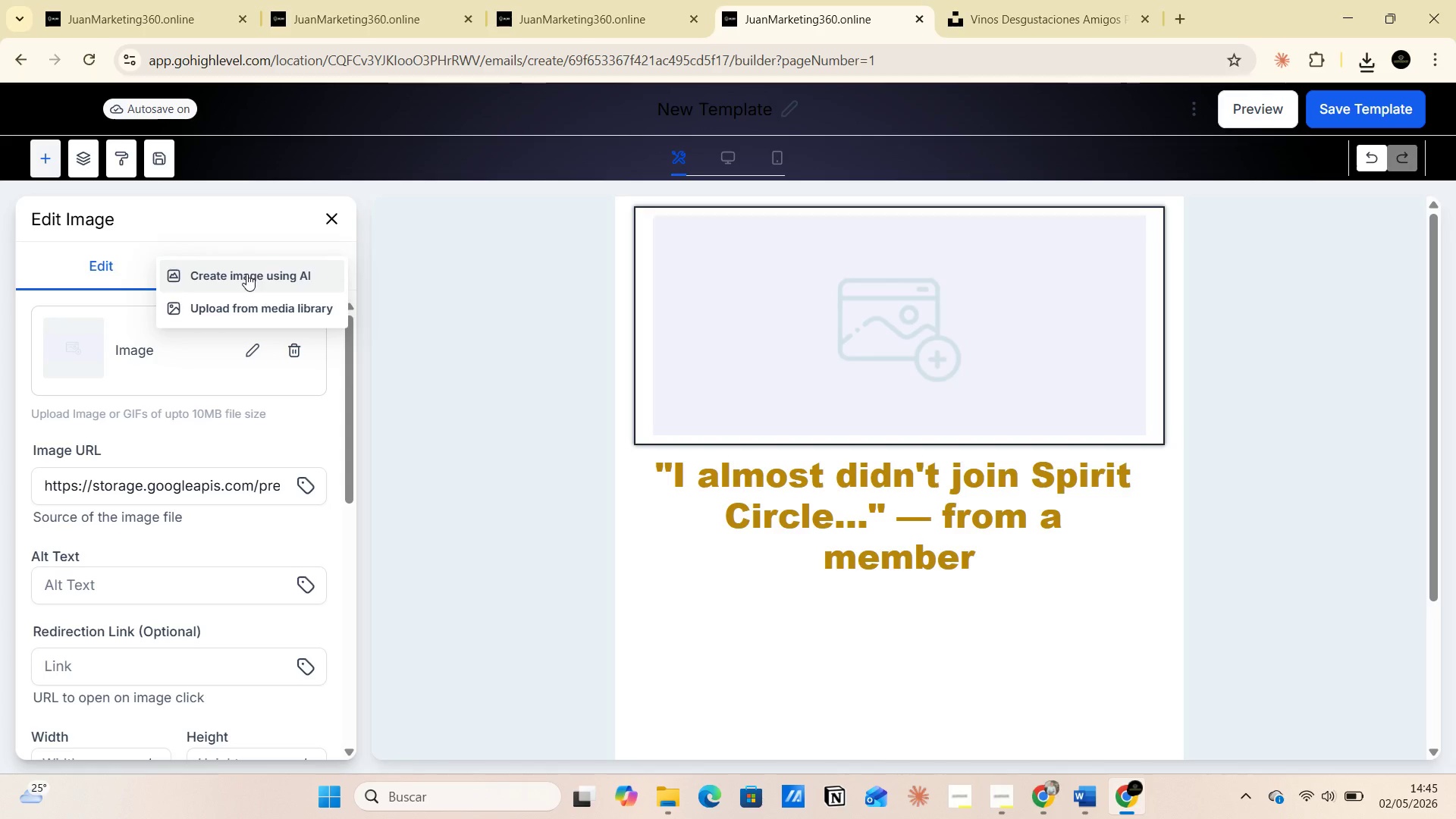 
left_click([246, 300])
 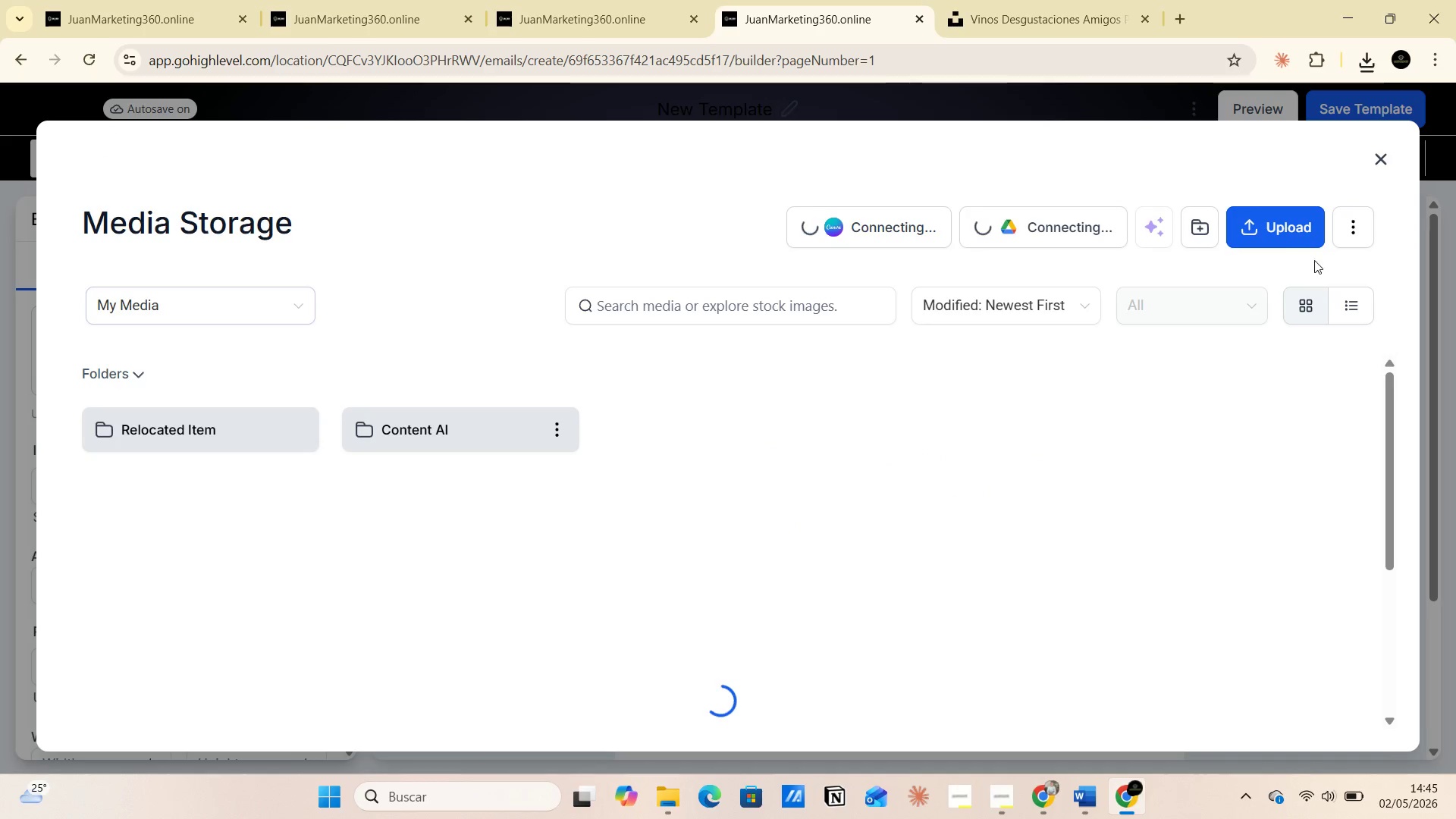 
left_click([1279, 234])
 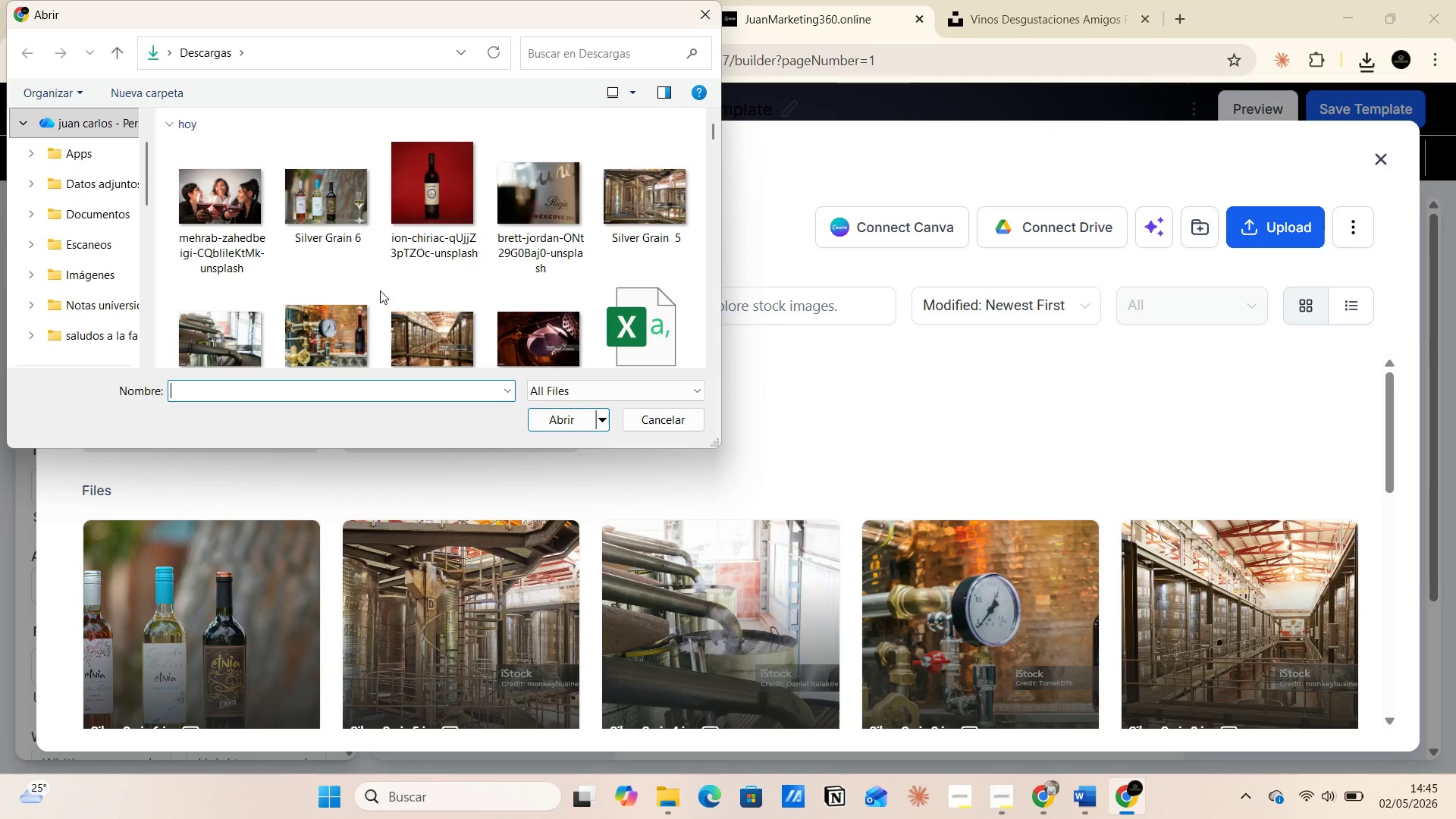 
left_click([226, 238])
 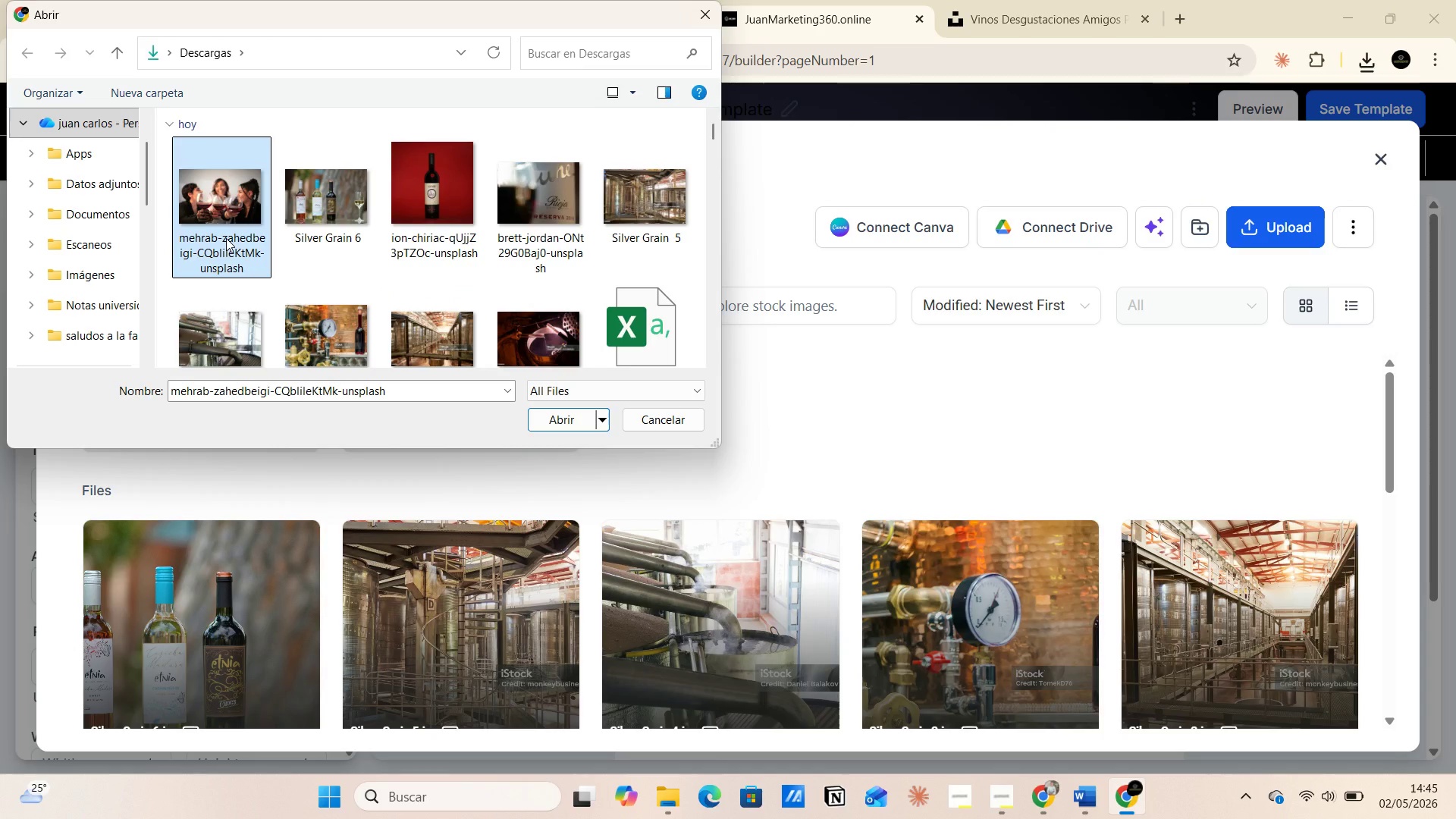 
left_click([226, 238])
 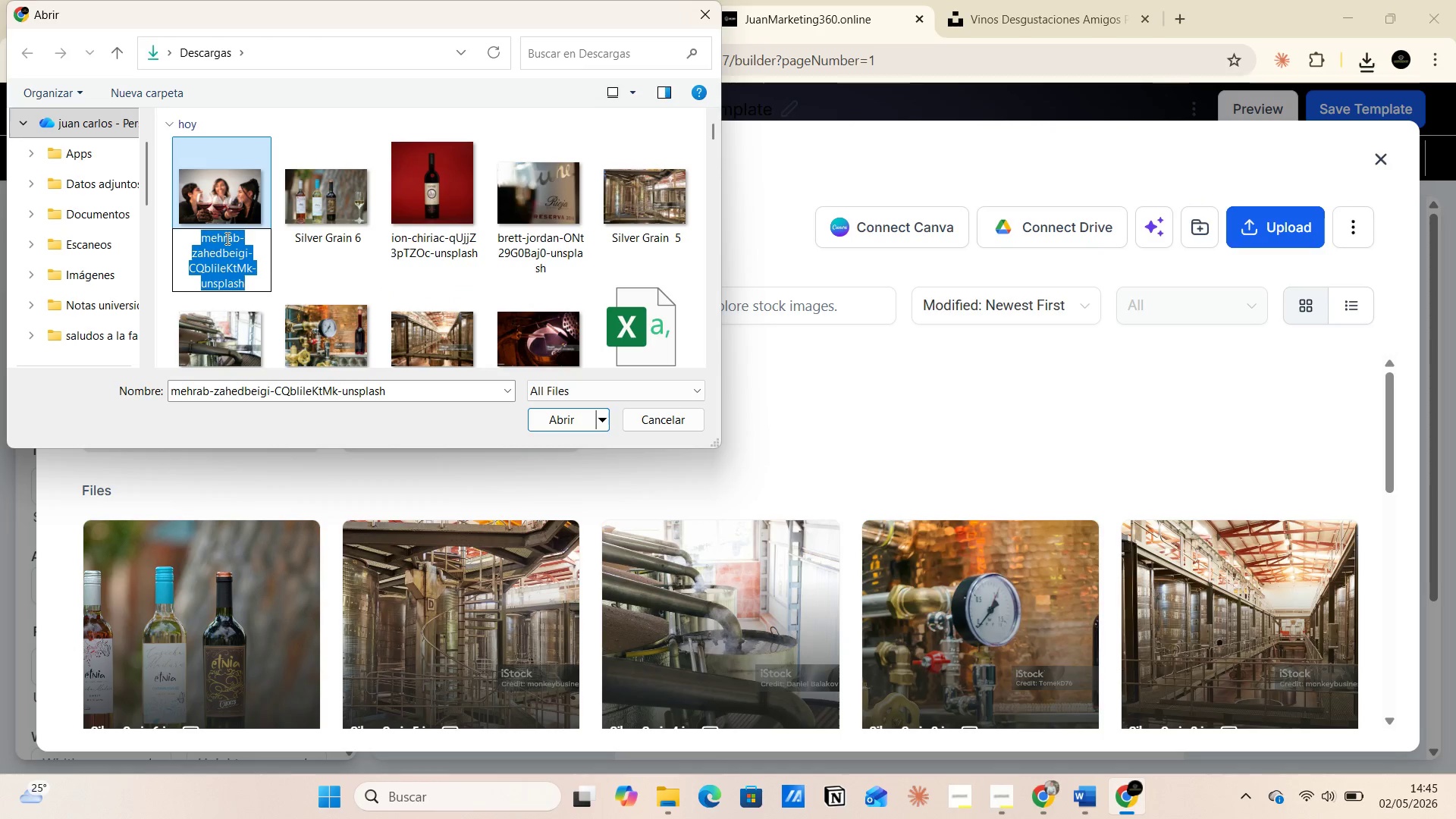 
type(Silver Grain 7 )
 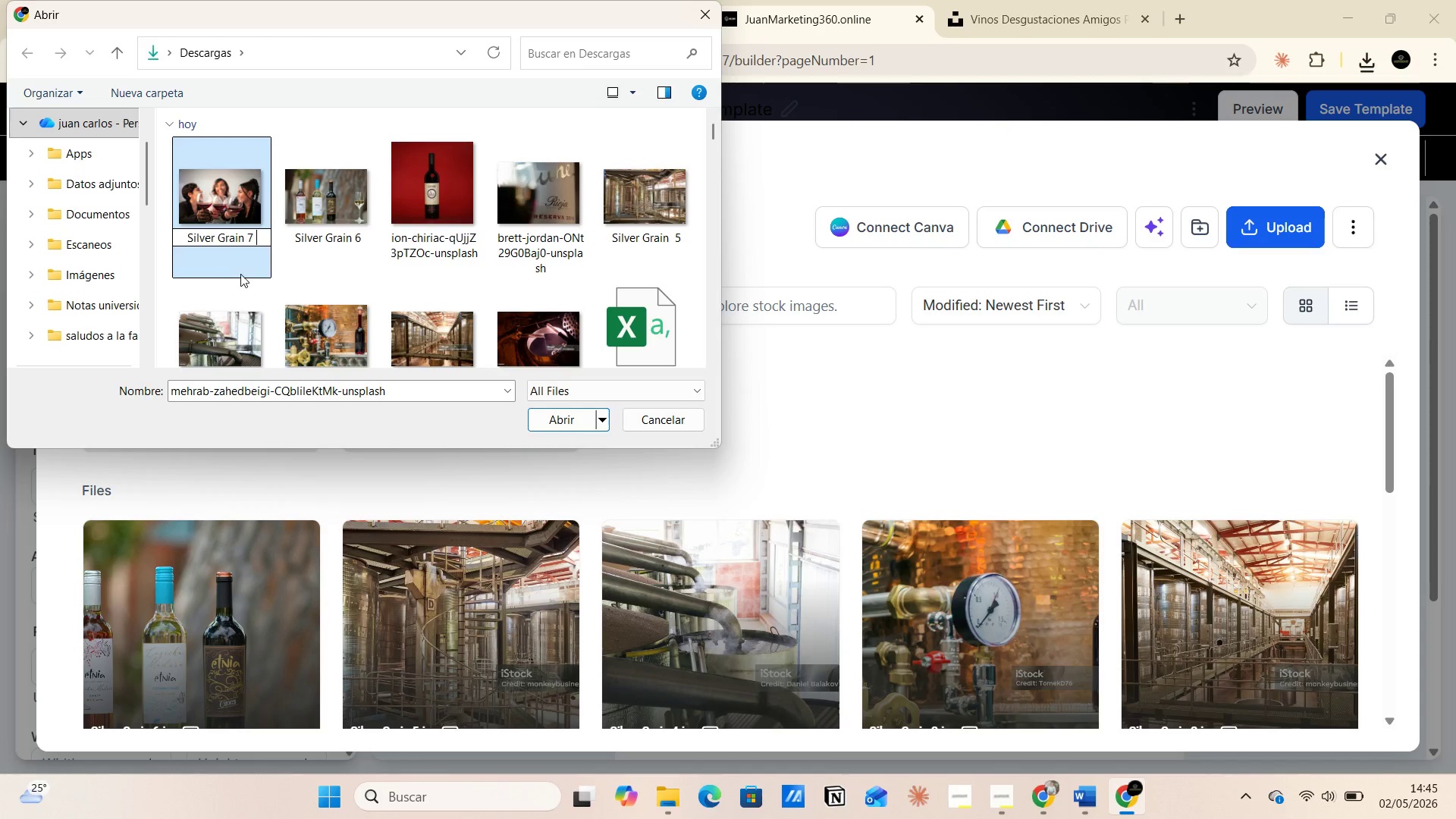 
left_click([314, 269])
 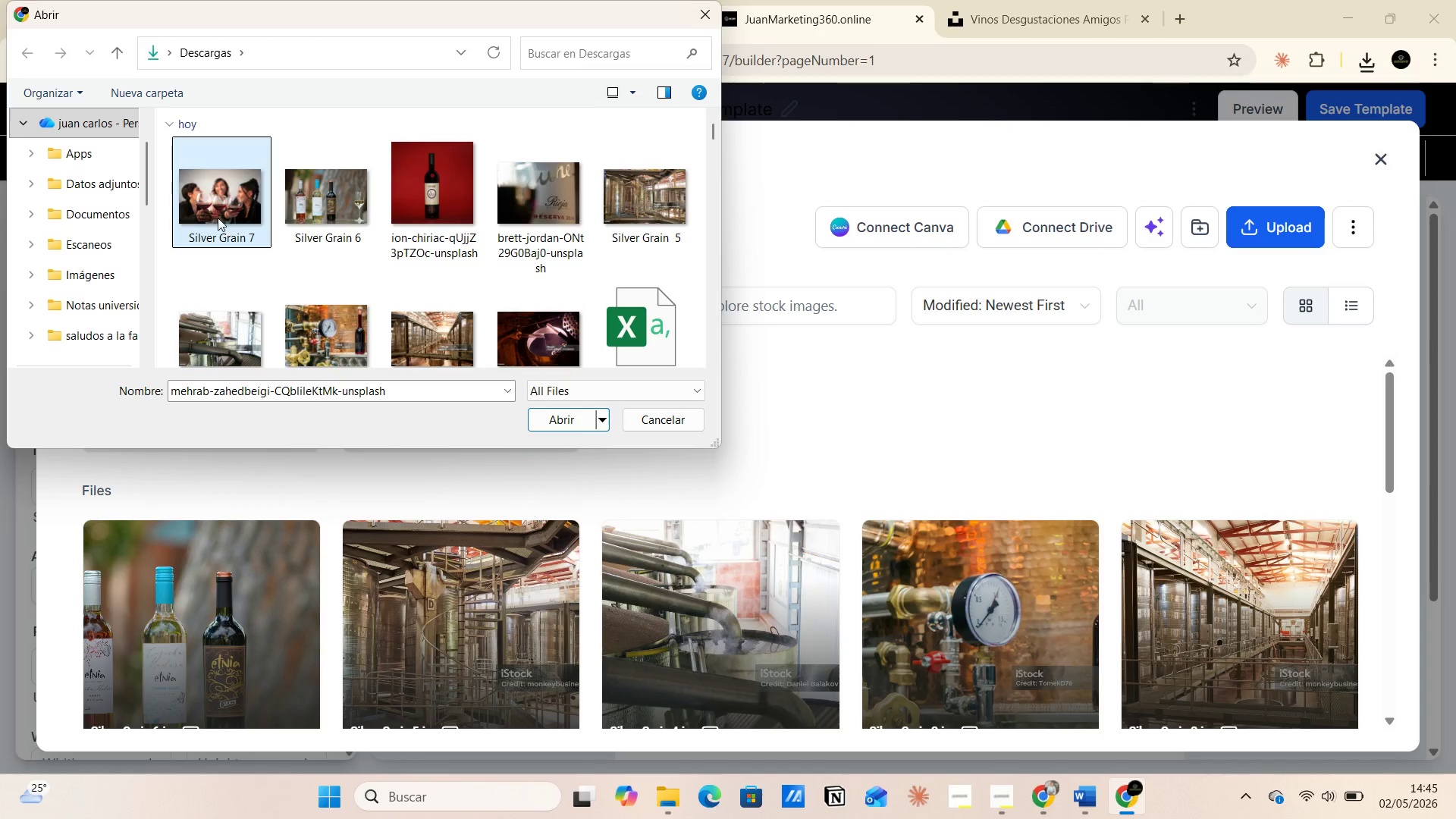 
left_click([216, 215])
 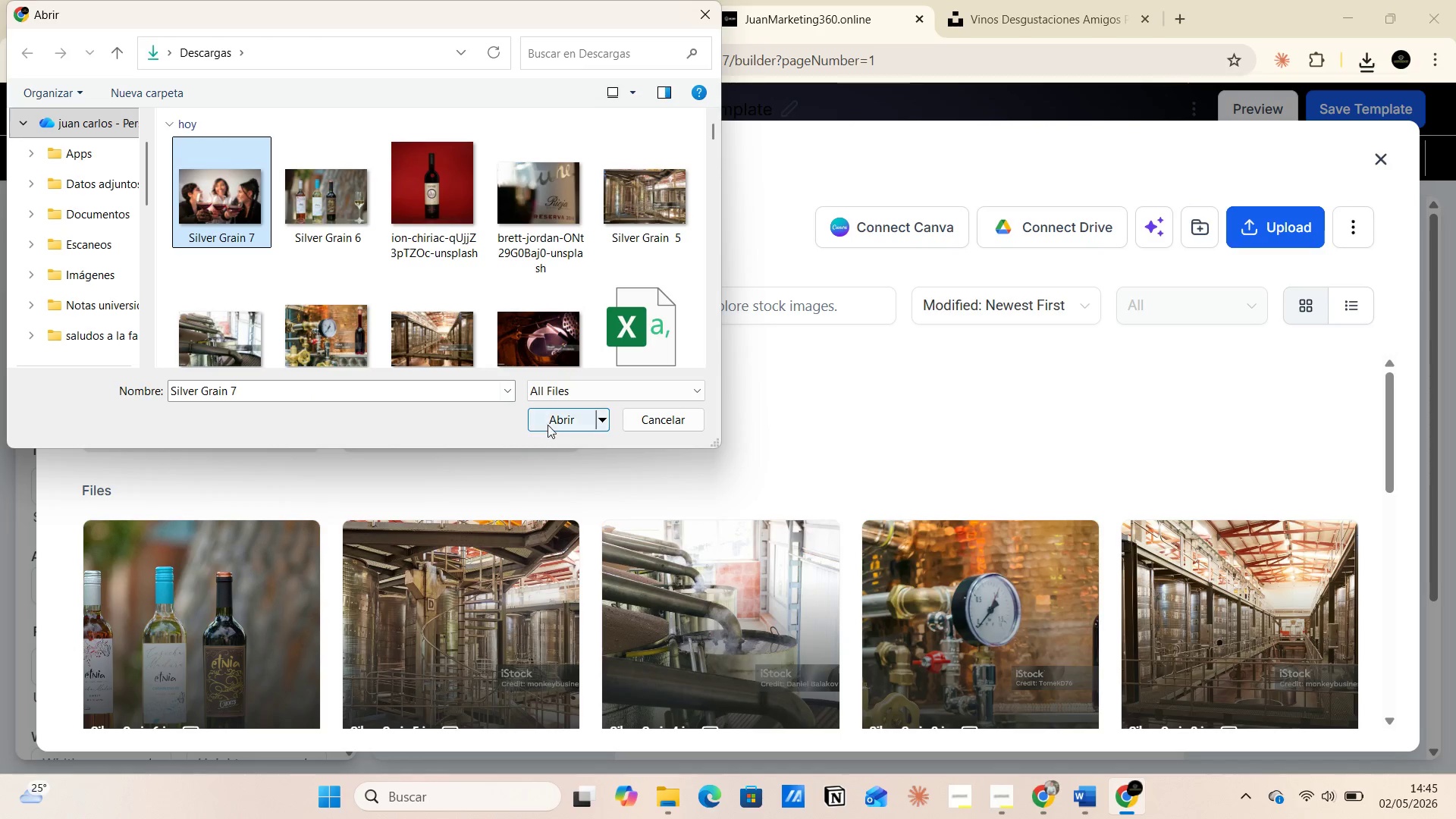 
left_click([548, 424])
 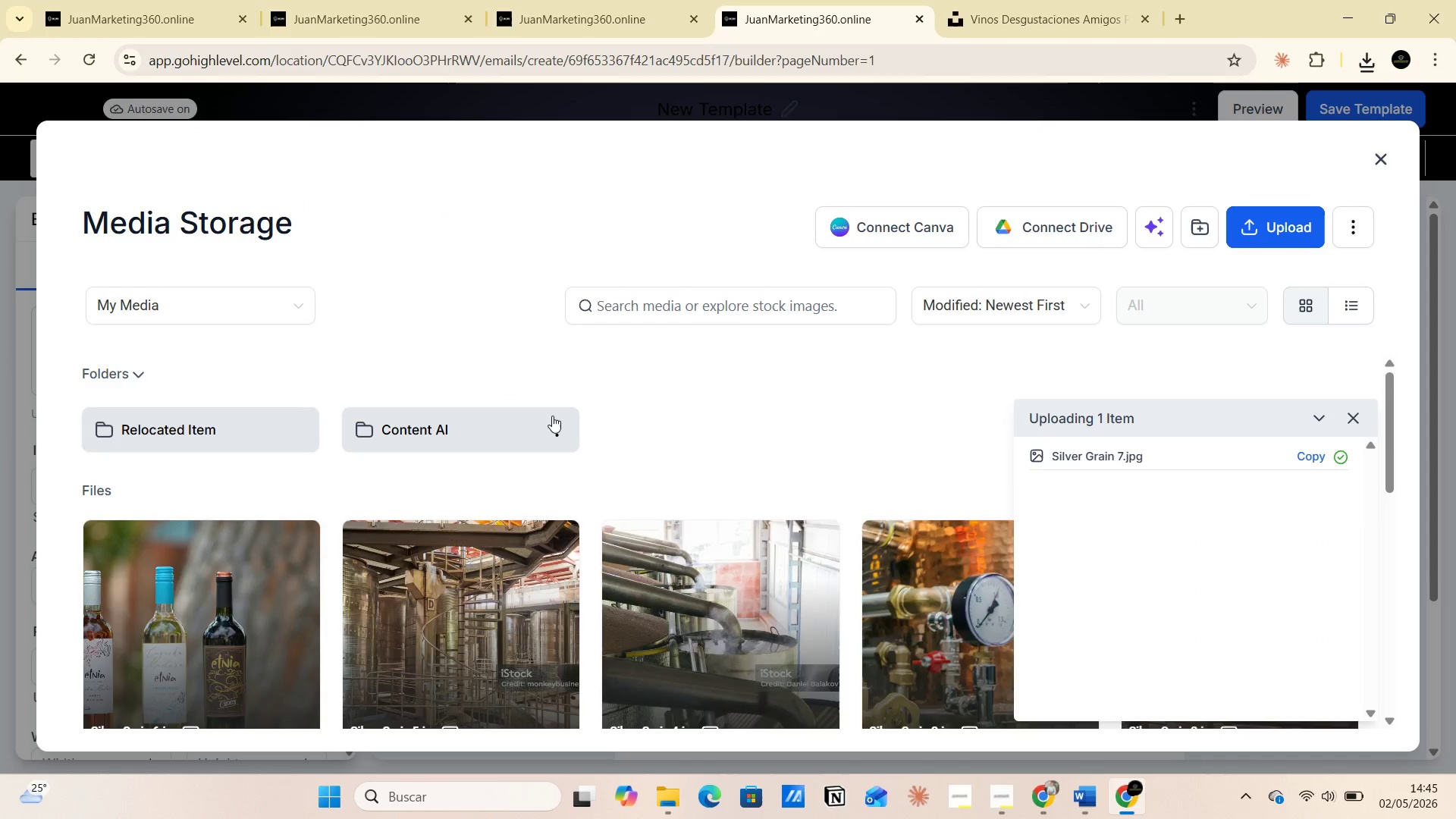 
wait(8.3)
 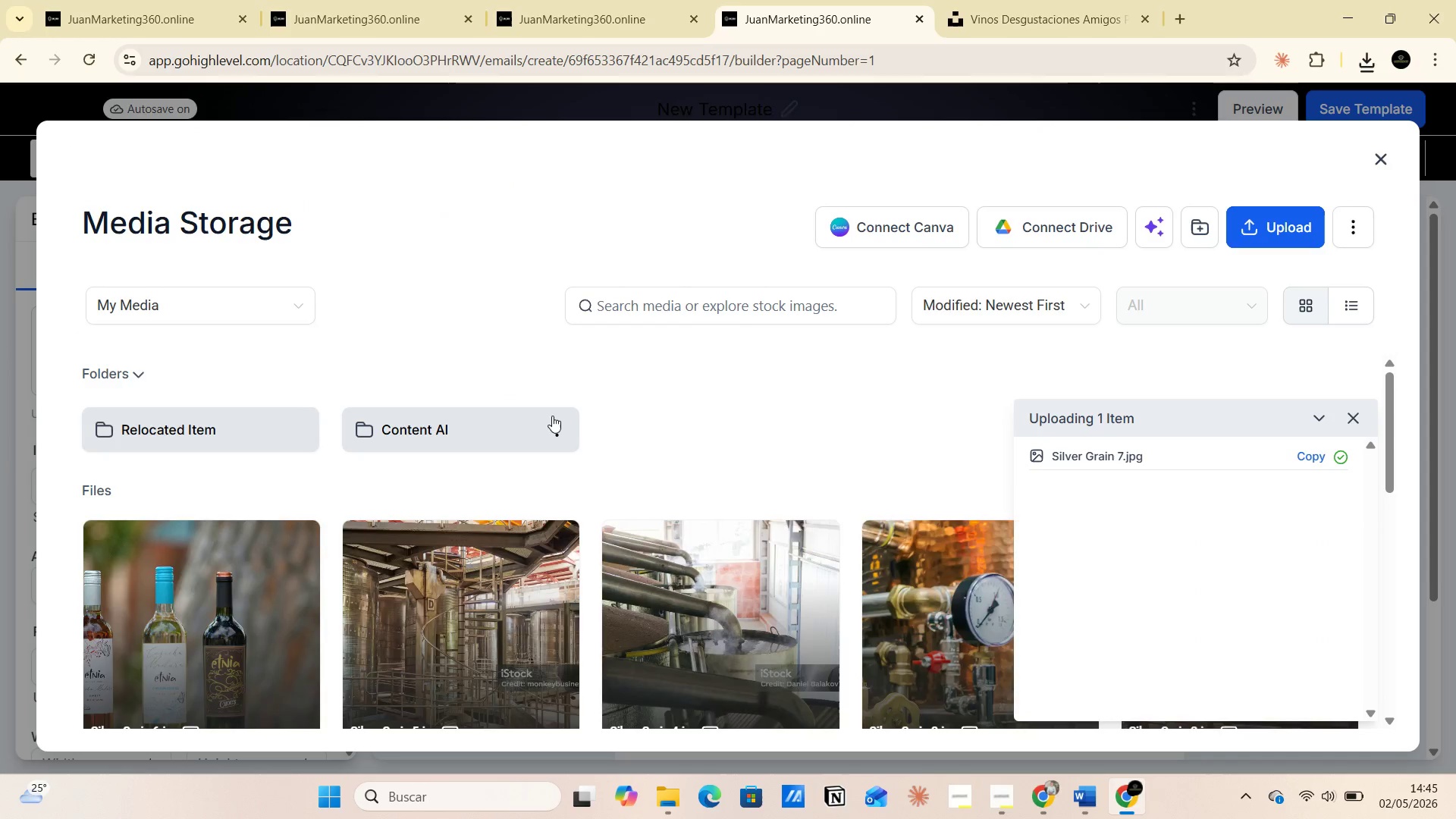 
left_click([294, 580])
 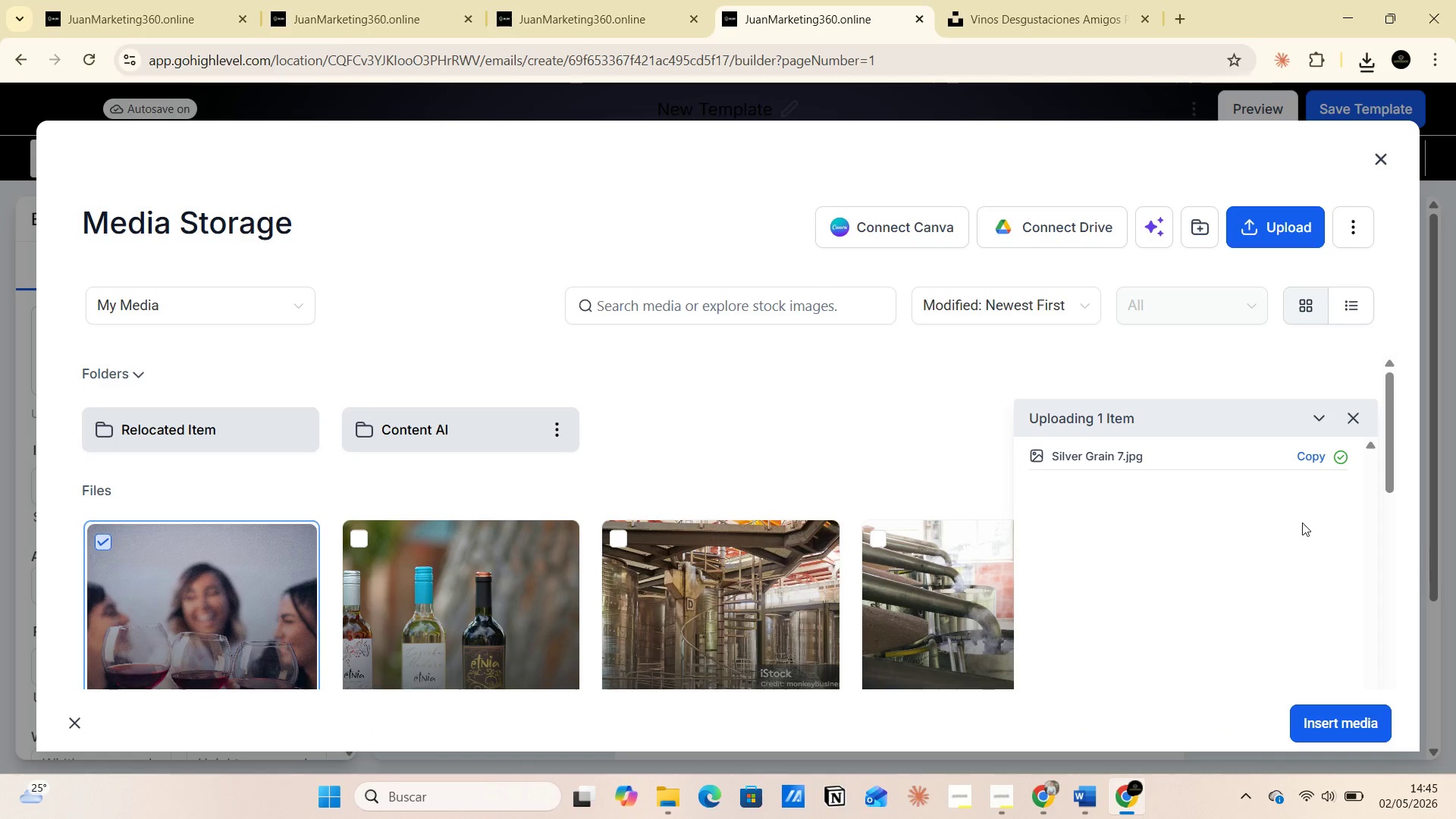 
left_click([1350, 415])
 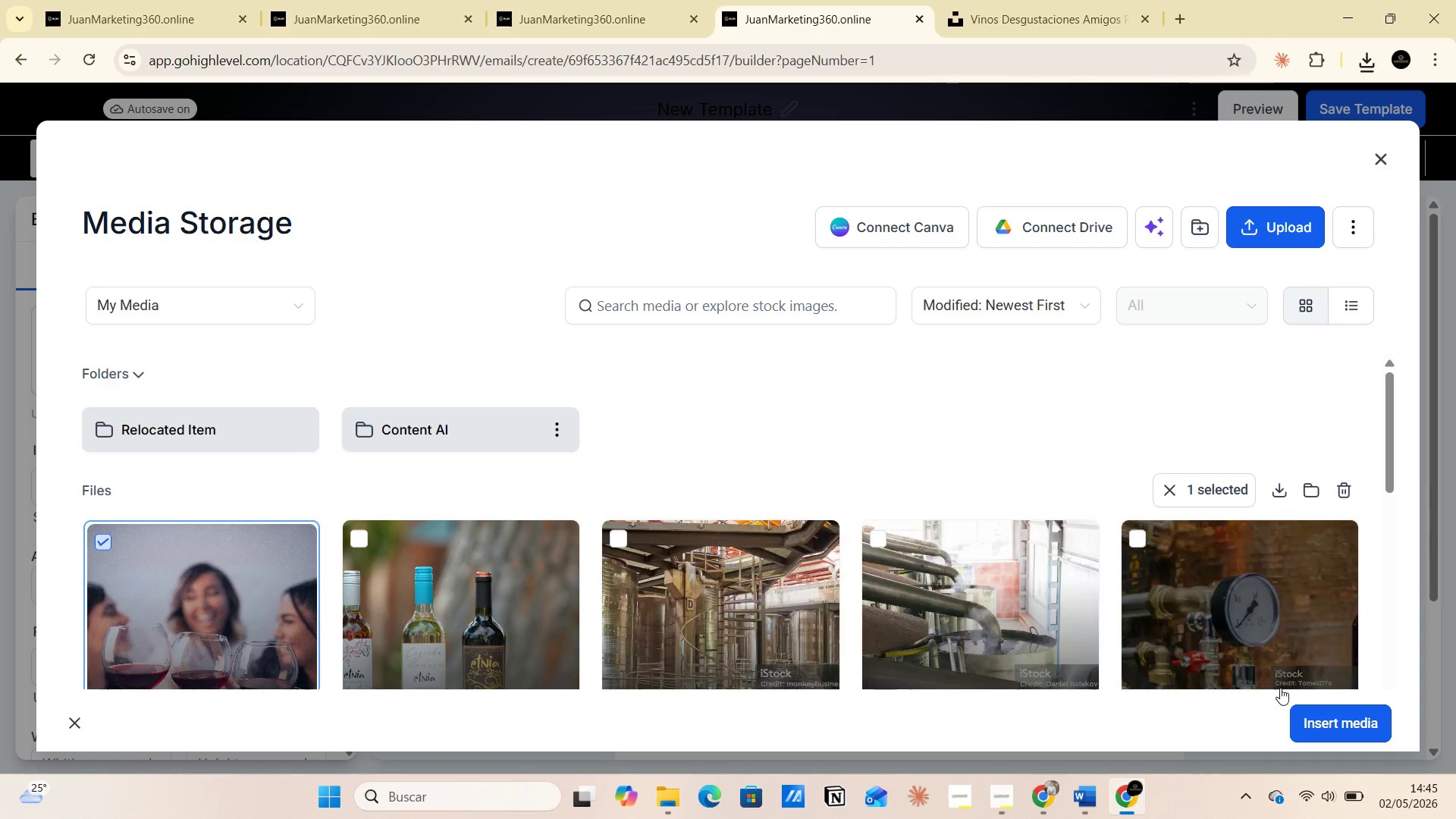 
left_click([1341, 717])
 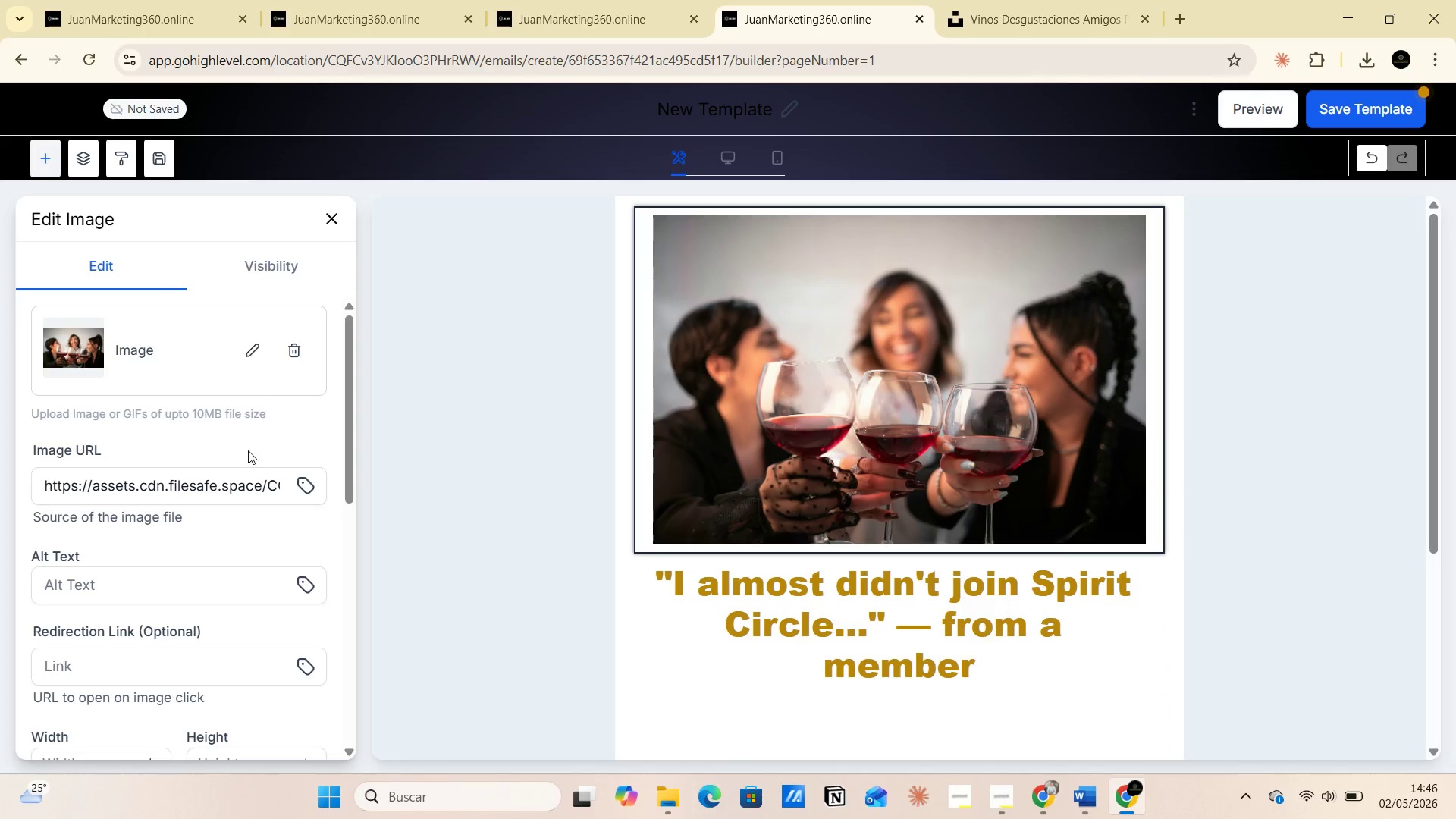 
left_click([331, 222])
 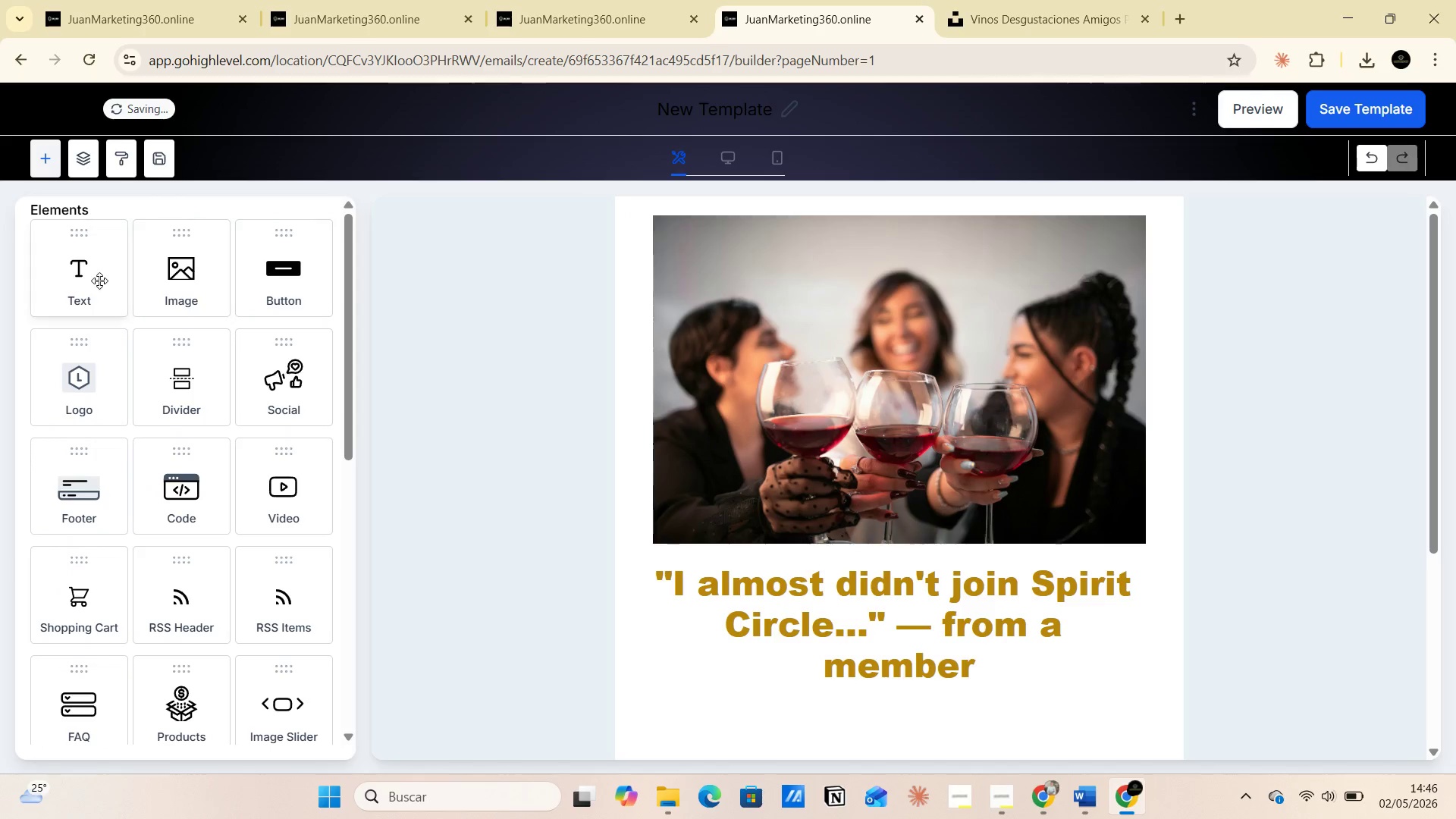 
left_click_drag(start_coordinate=[99, 281], to_coordinate=[886, 640])
 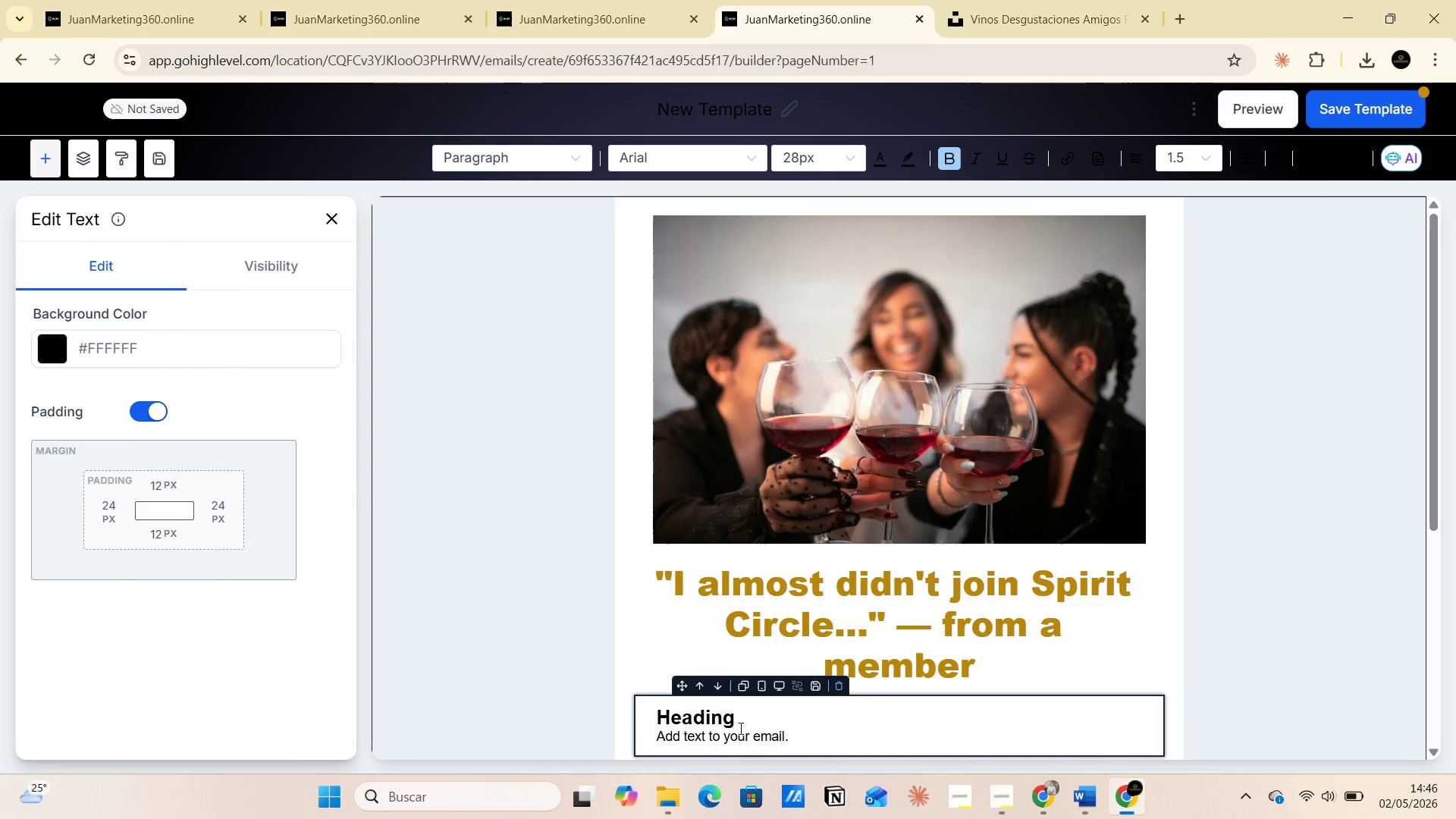 
left_click([736, 717])
 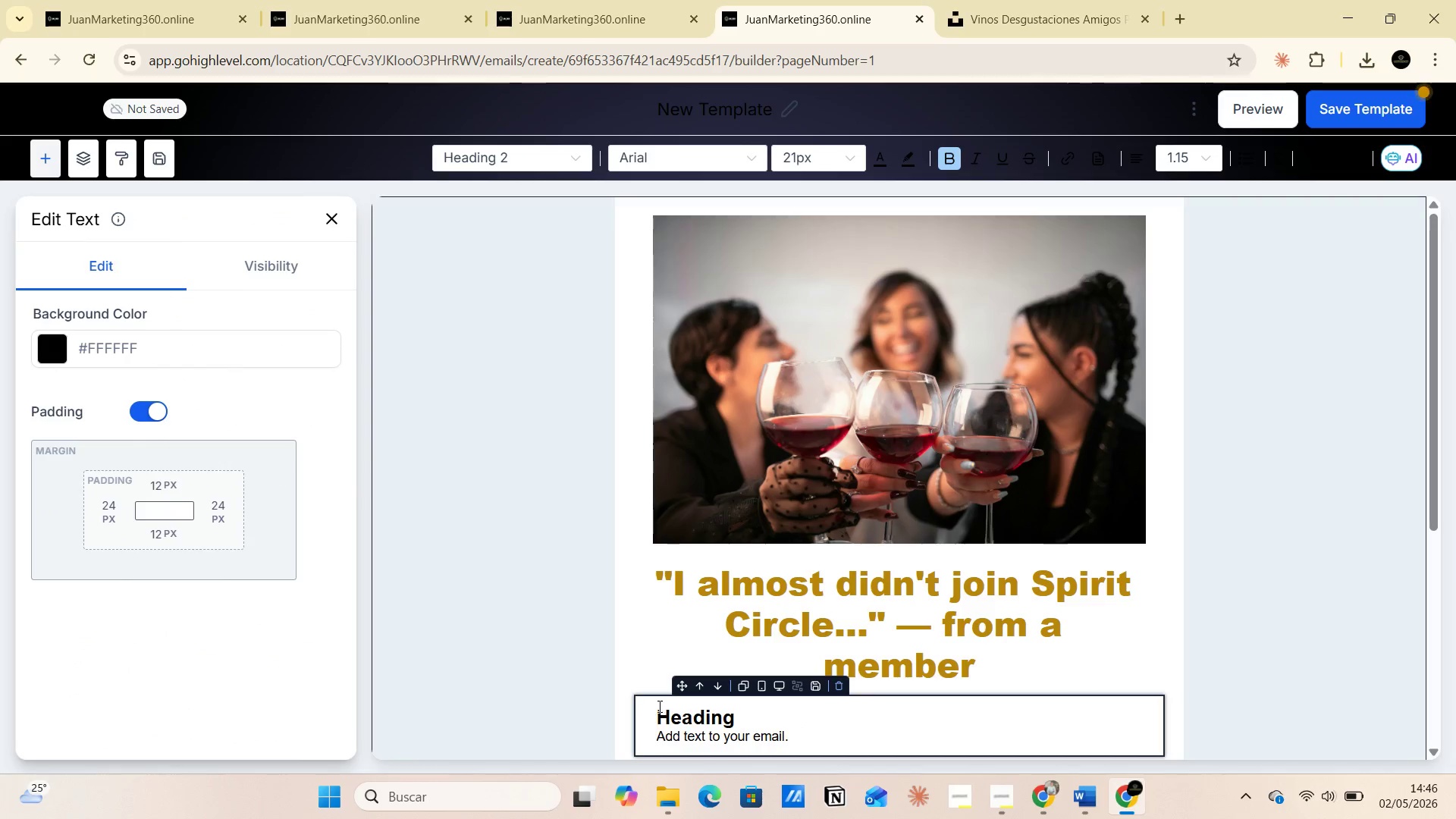 
scroll: coordinate [691, 611], scroll_direction: down, amount: 5.0
 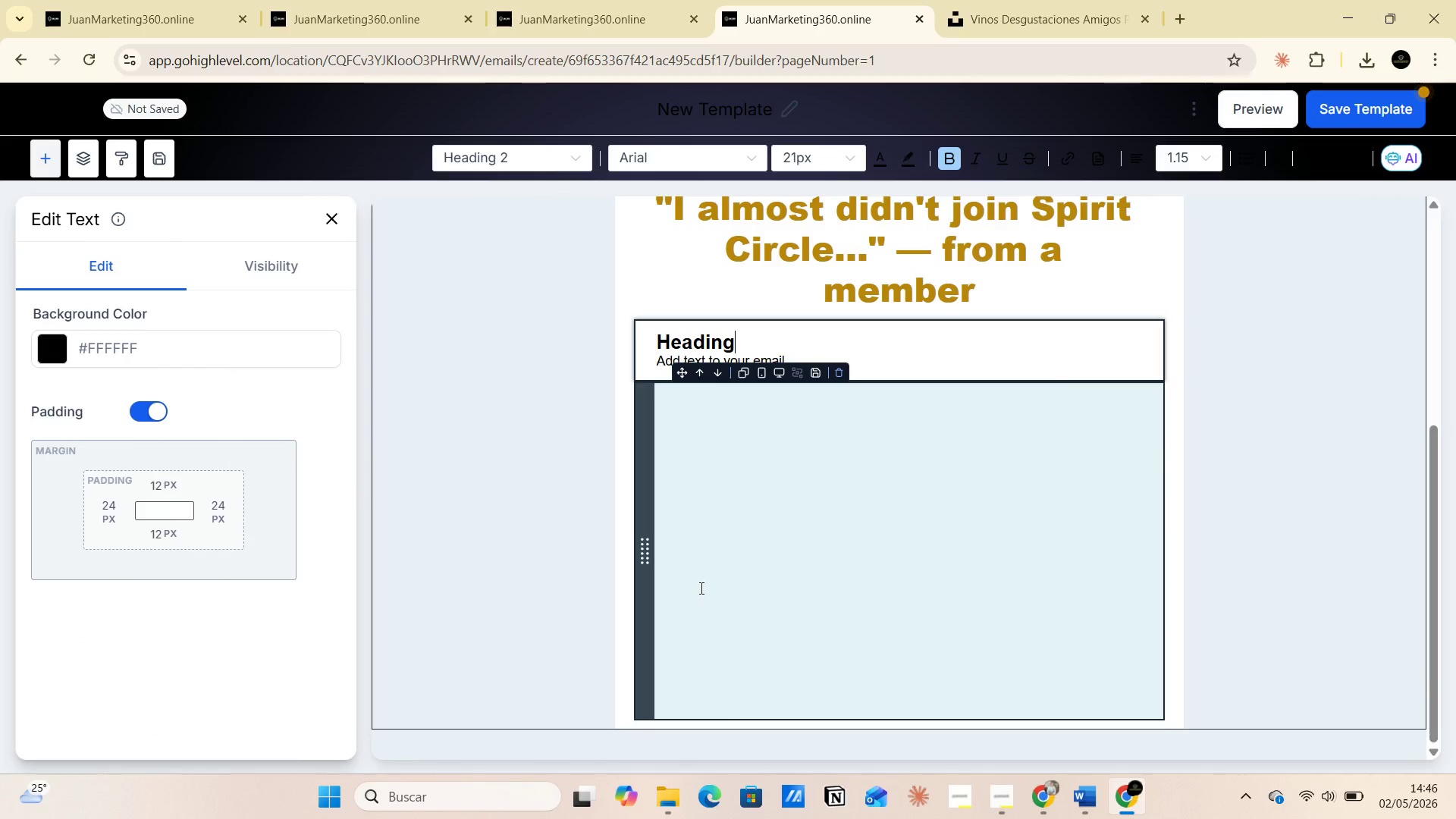 
scroll: coordinate [709, 583], scroll_direction: up, amount: 4.0
 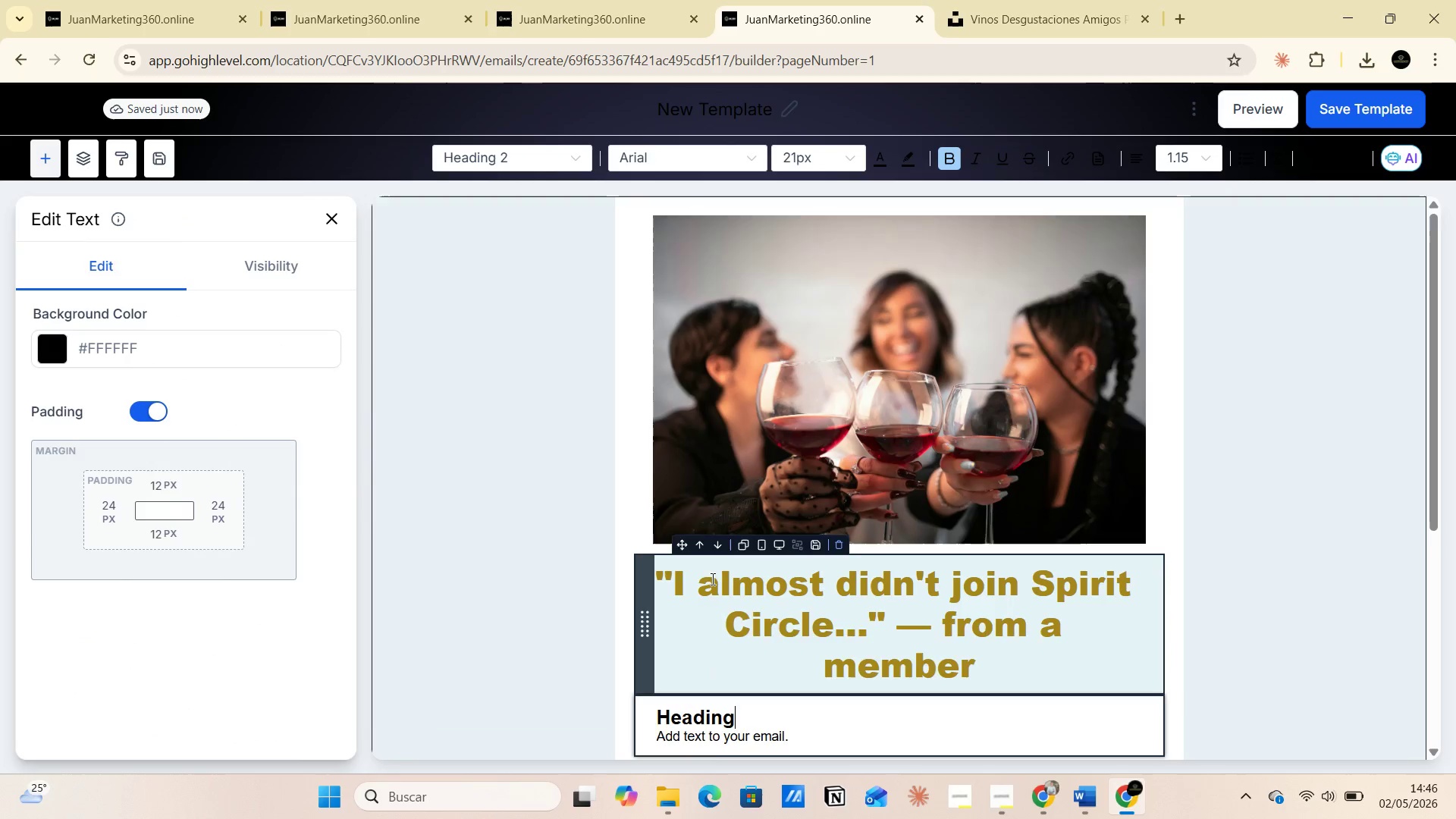 
scroll: coordinate [713, 580], scroll_direction: down, amount: 4.0
 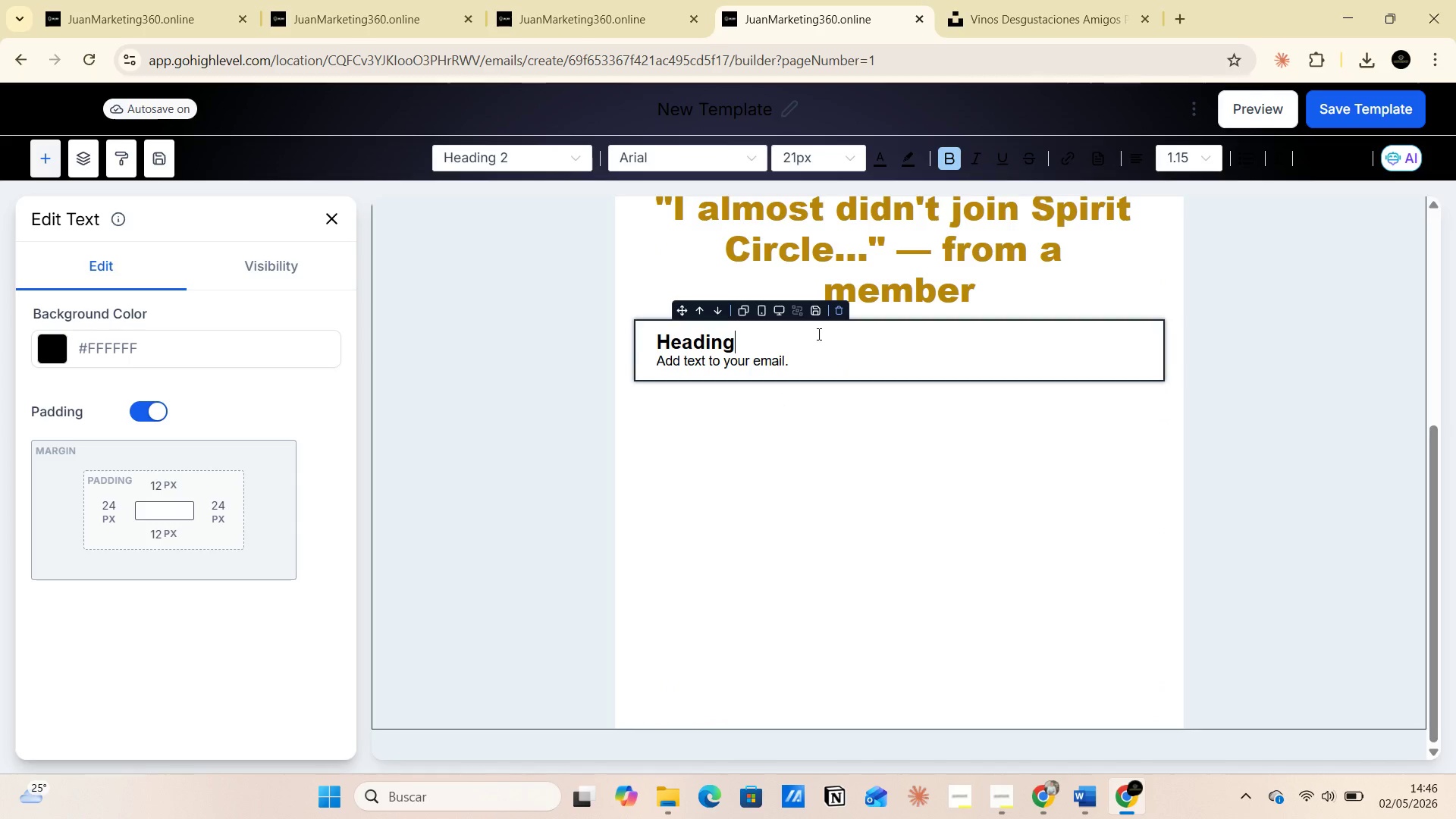 
left_click([839, 312])
 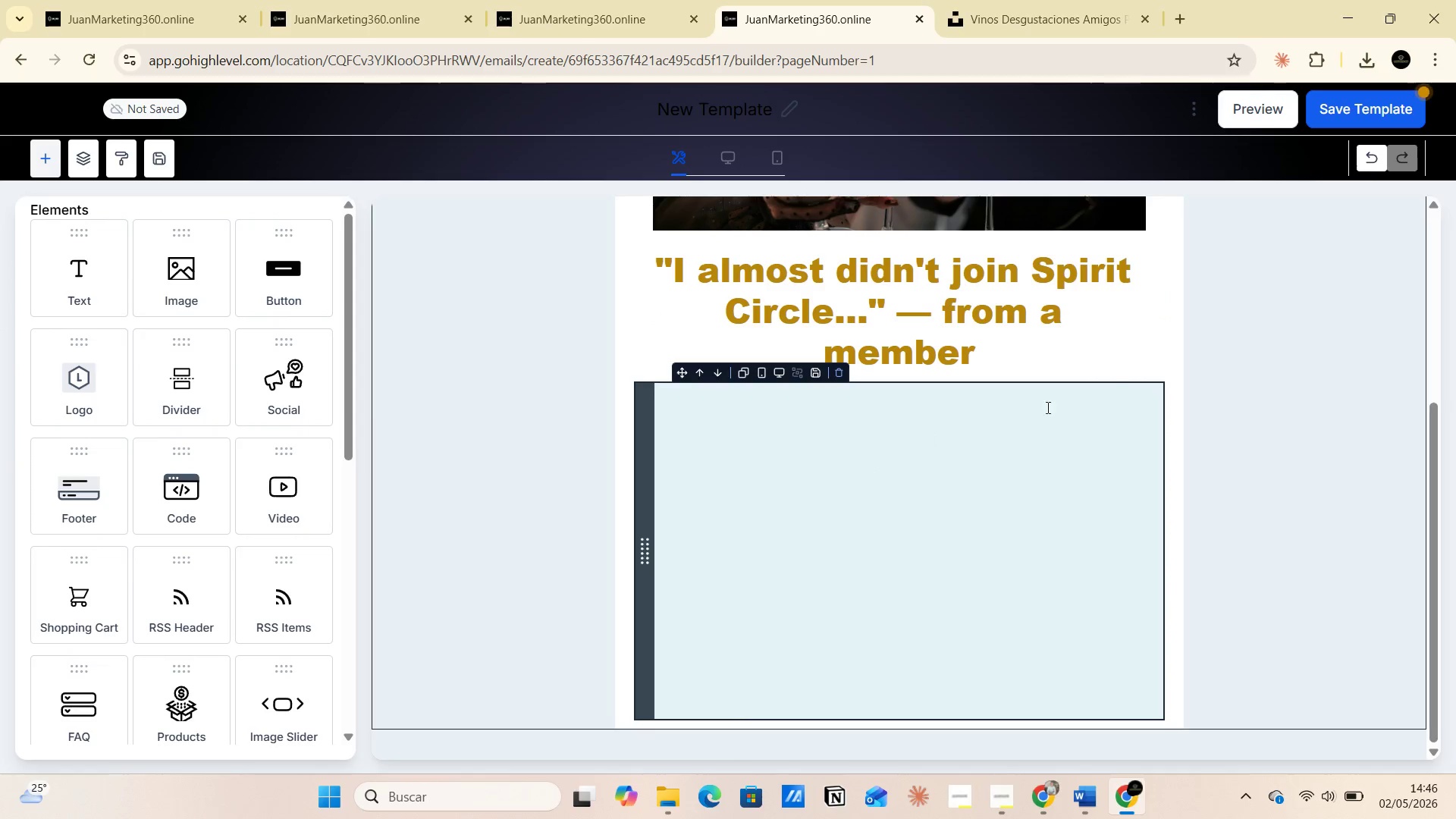 
left_click([1288, 385])
 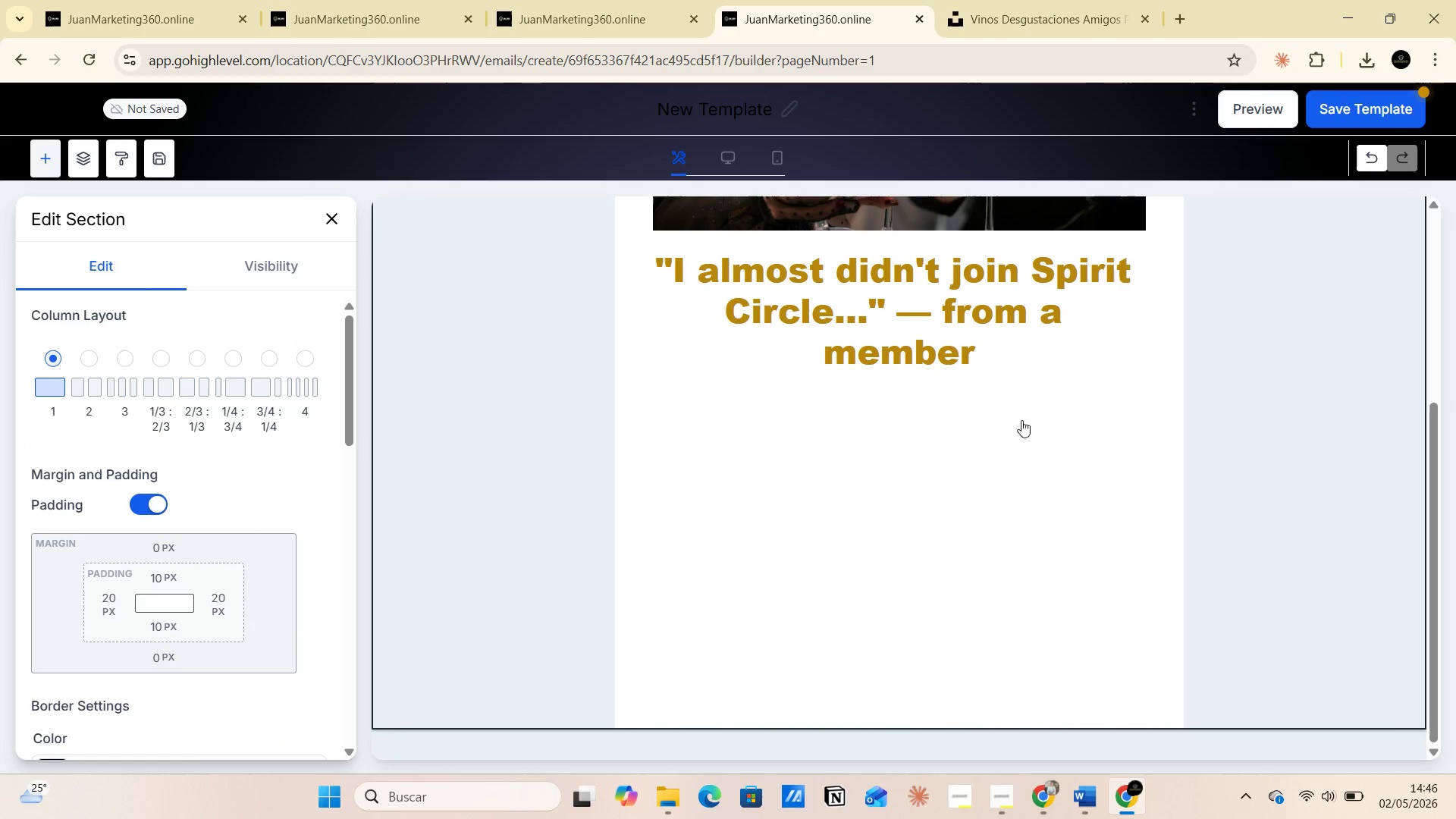 
scroll: coordinate [135, 533], scroll_direction: down, amount: 9.0
 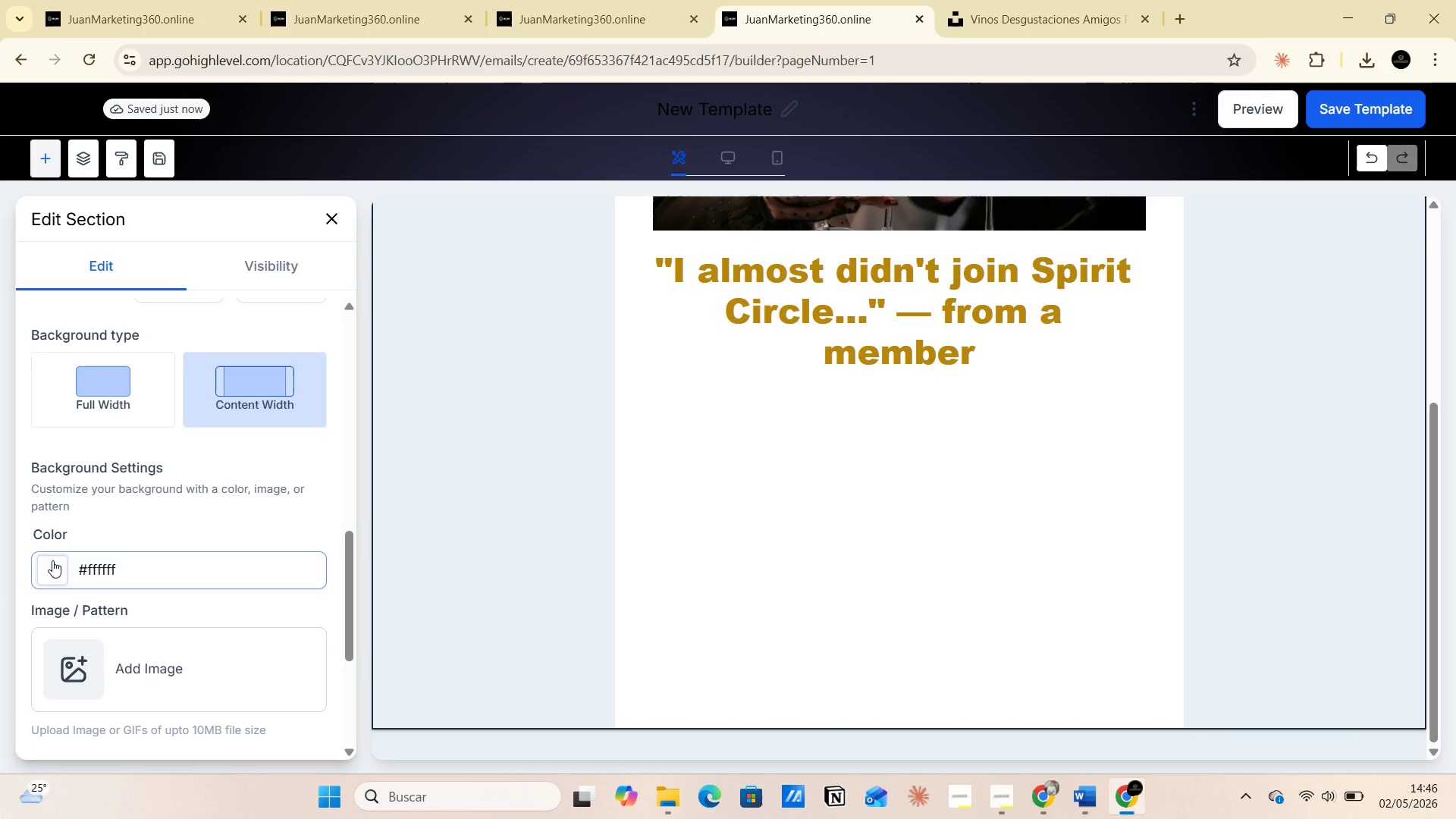 
left_click([50, 565])
 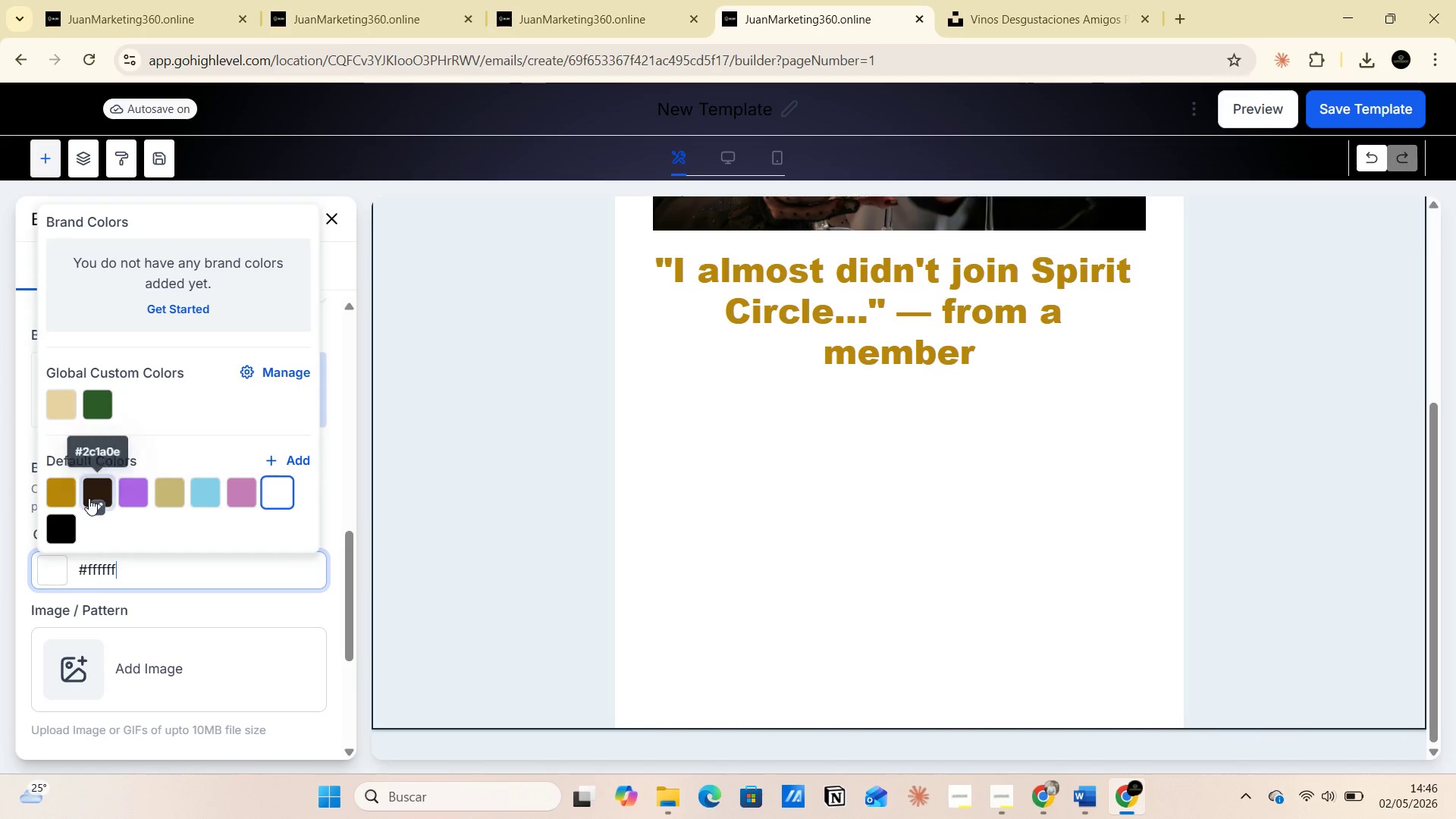 
left_click([100, 488])
 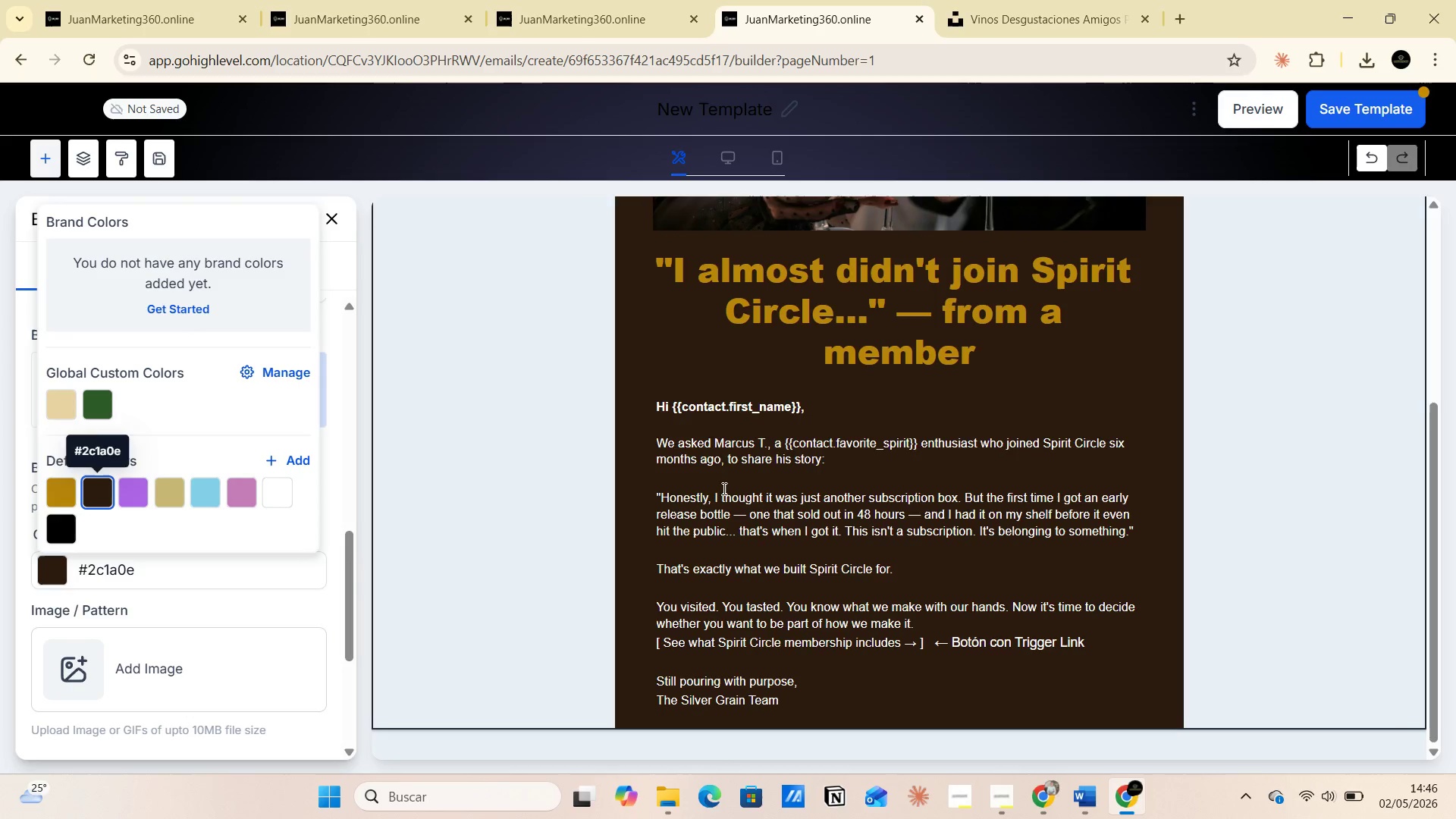 
left_click([1250, 516])
 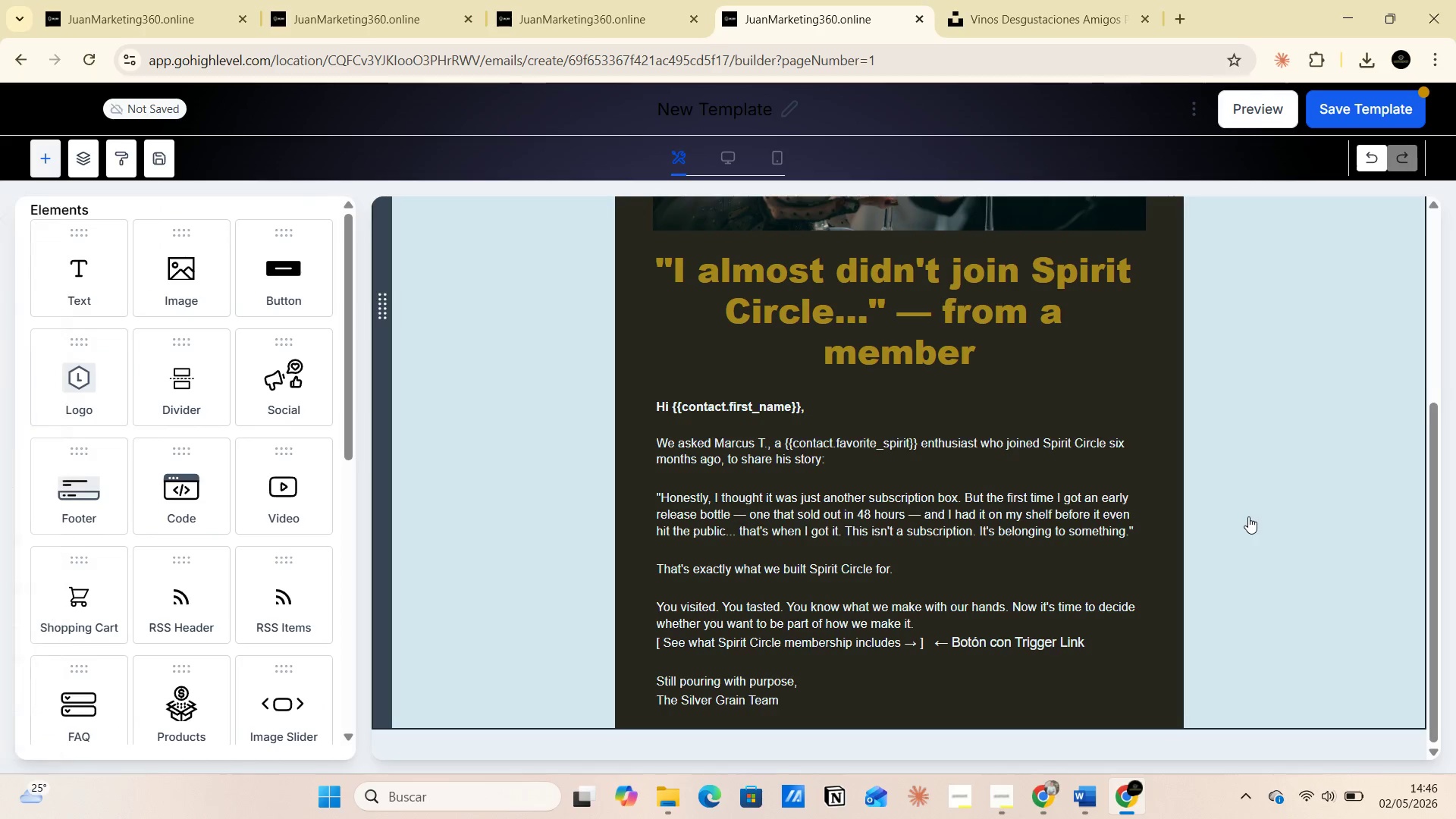 
scroll: coordinate [1248, 516], scroll_direction: up, amount: 4.0
 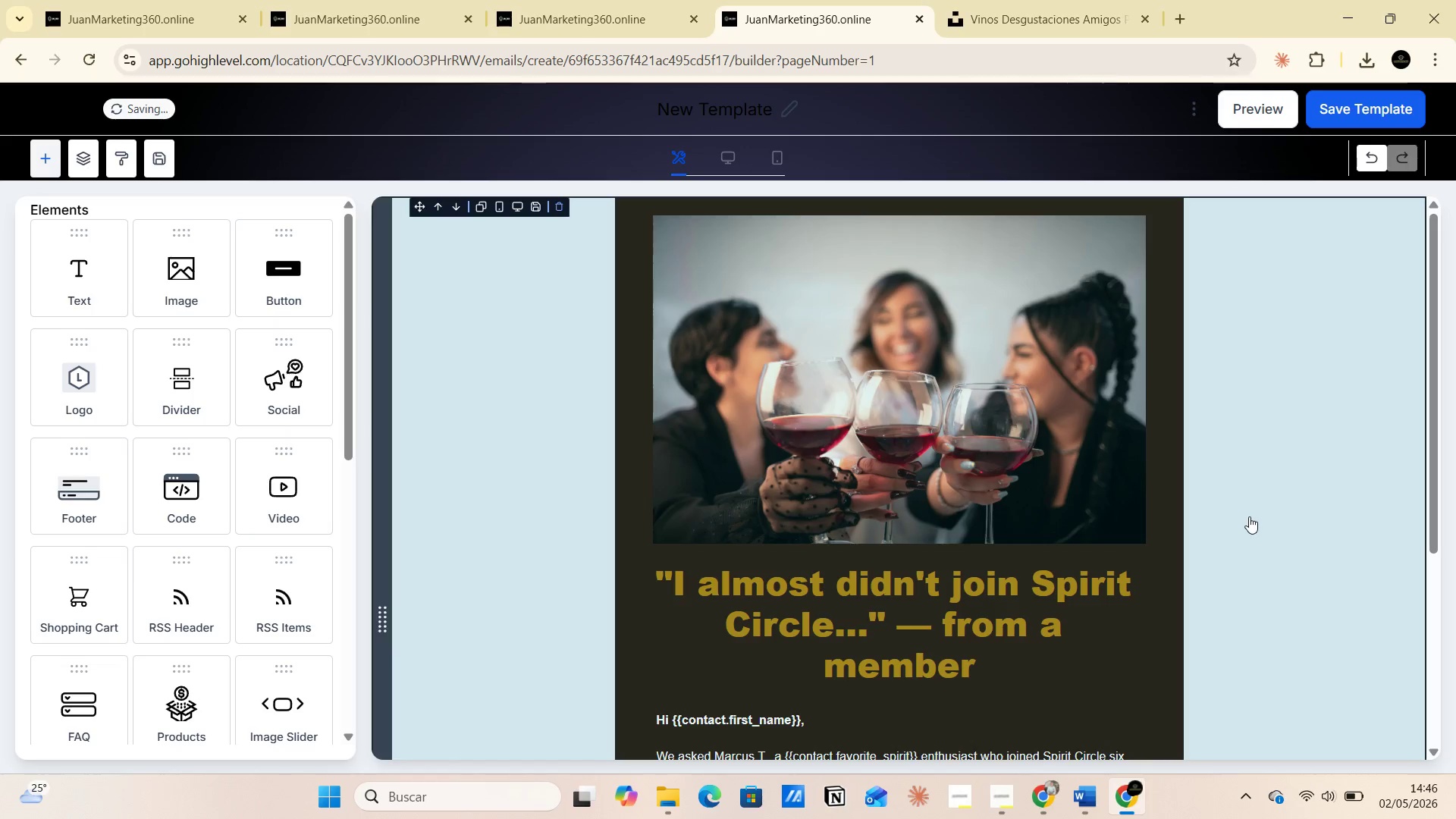 
scroll: coordinate [1257, 511], scroll_direction: down, amount: 3.0
 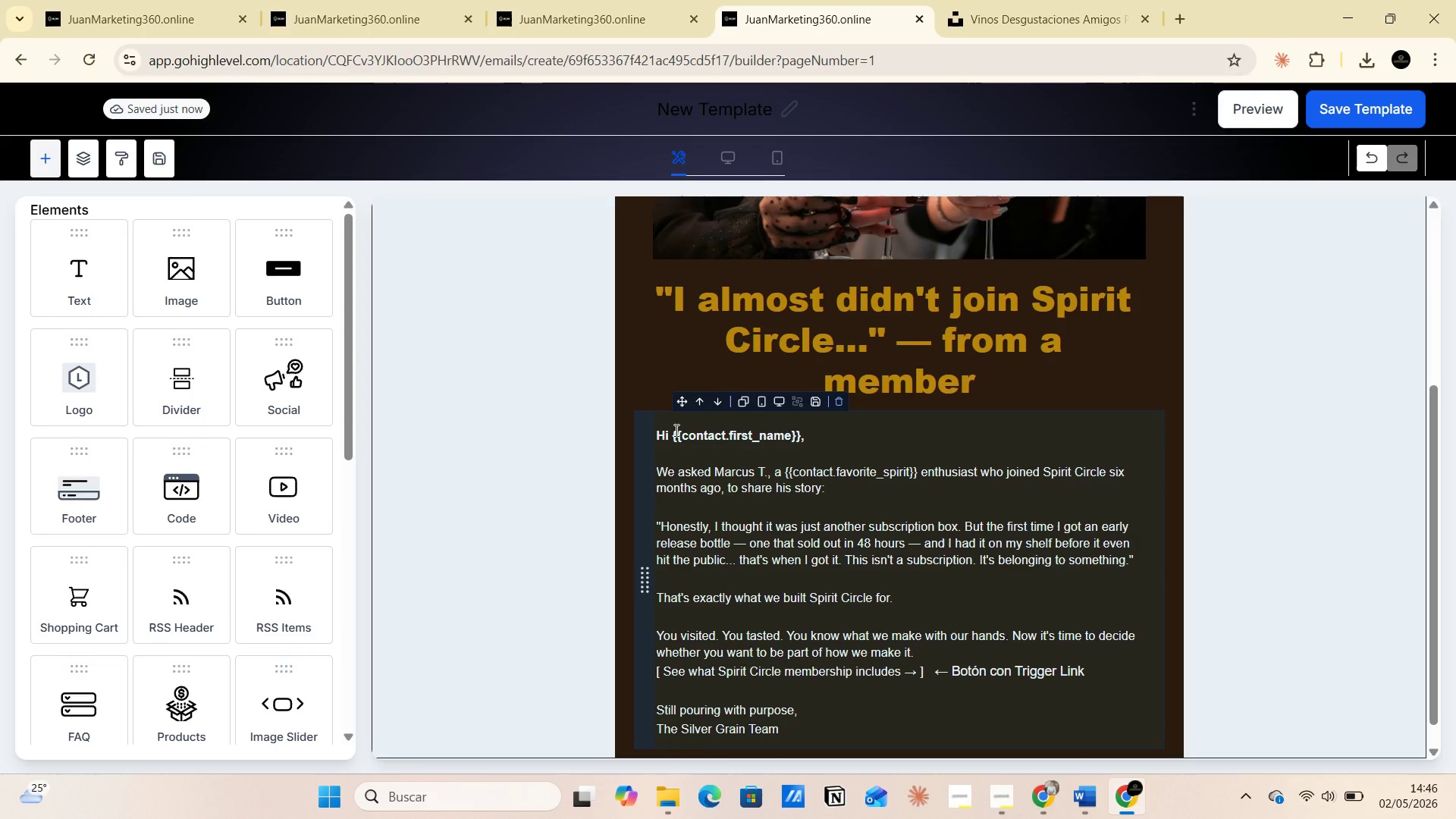 
left_click_drag(start_coordinate=[672, 431], to_coordinate=[800, 438])
 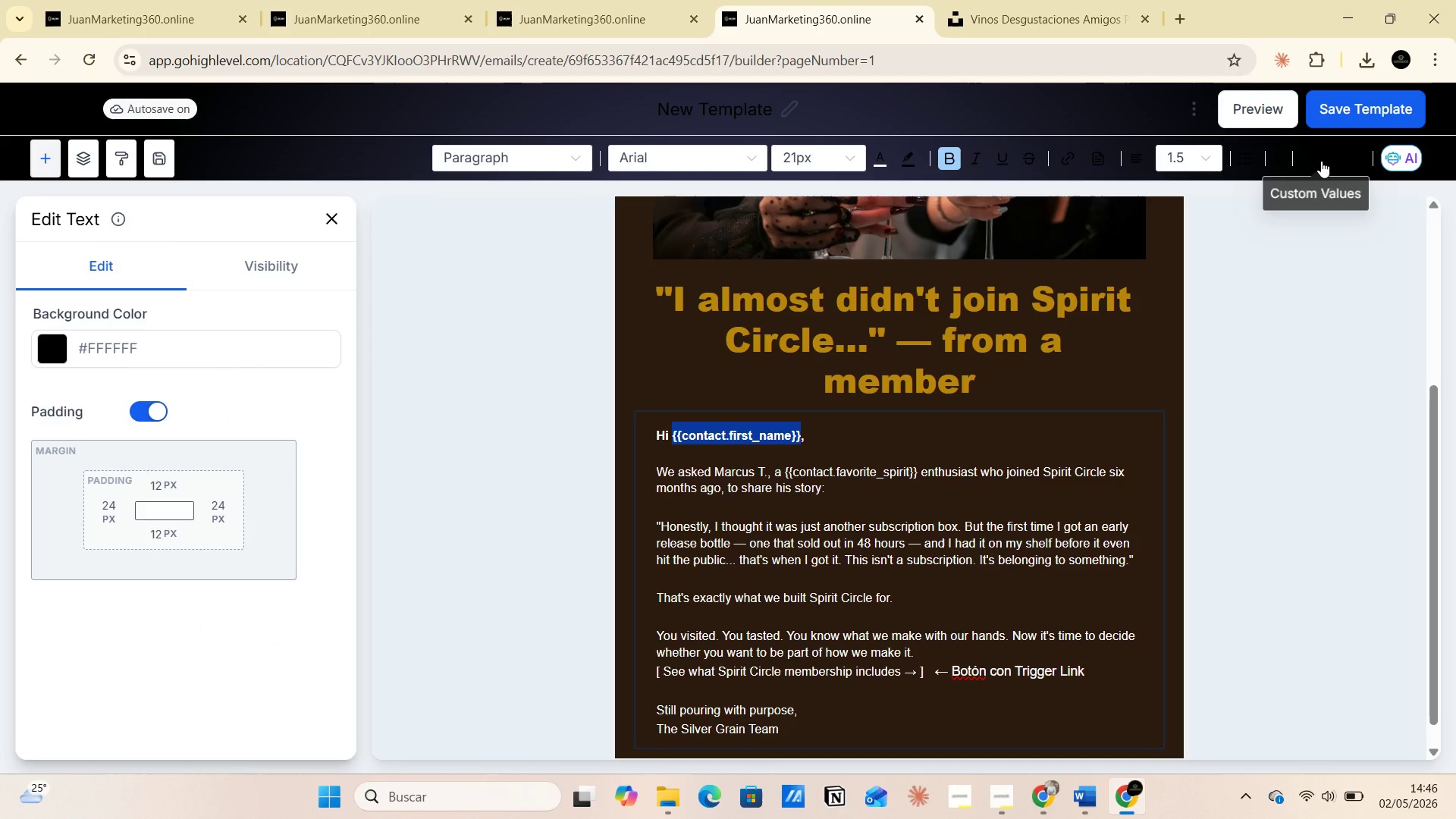 
left_click([1321, 161])
 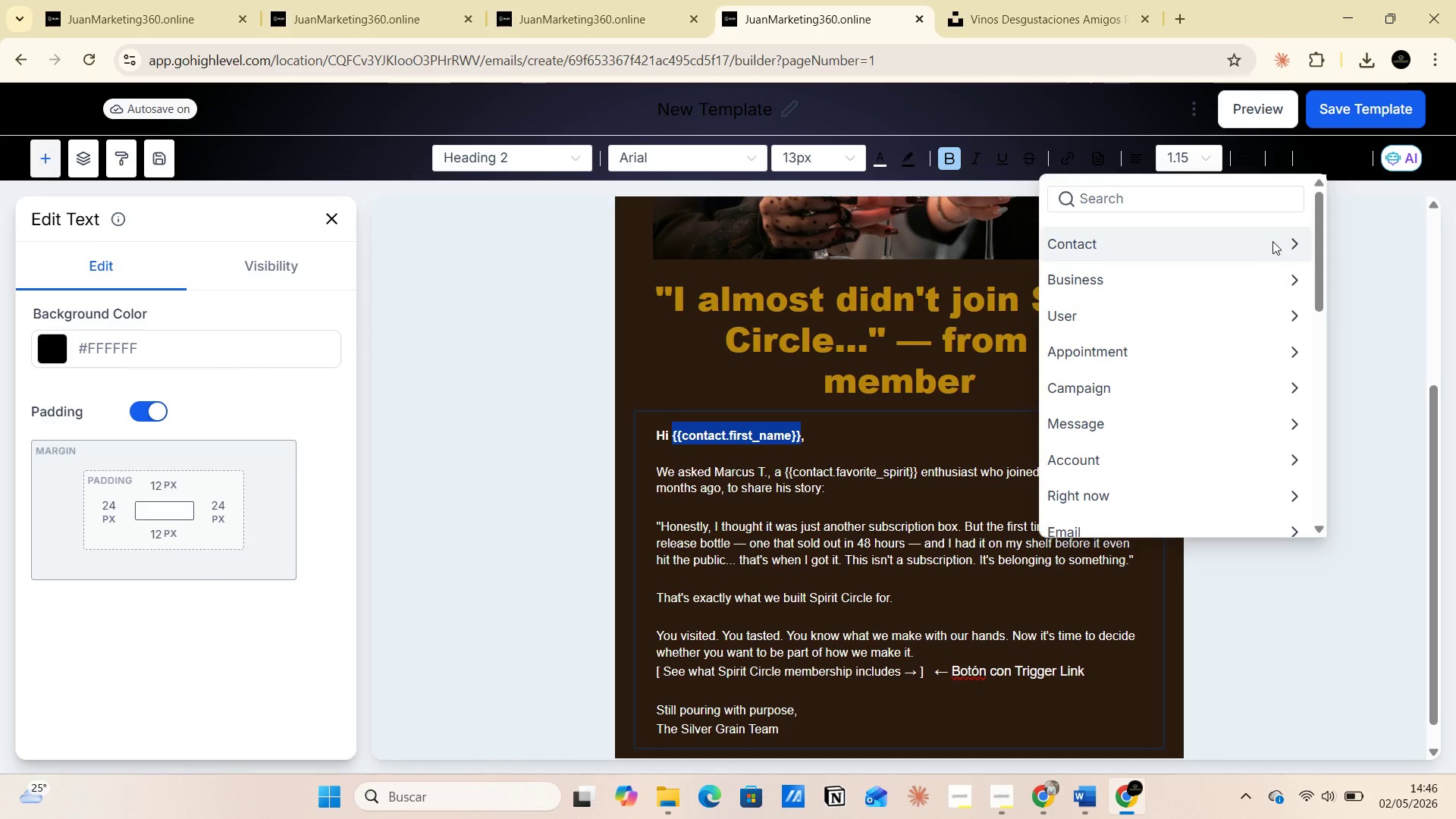 
left_click([1291, 246])
 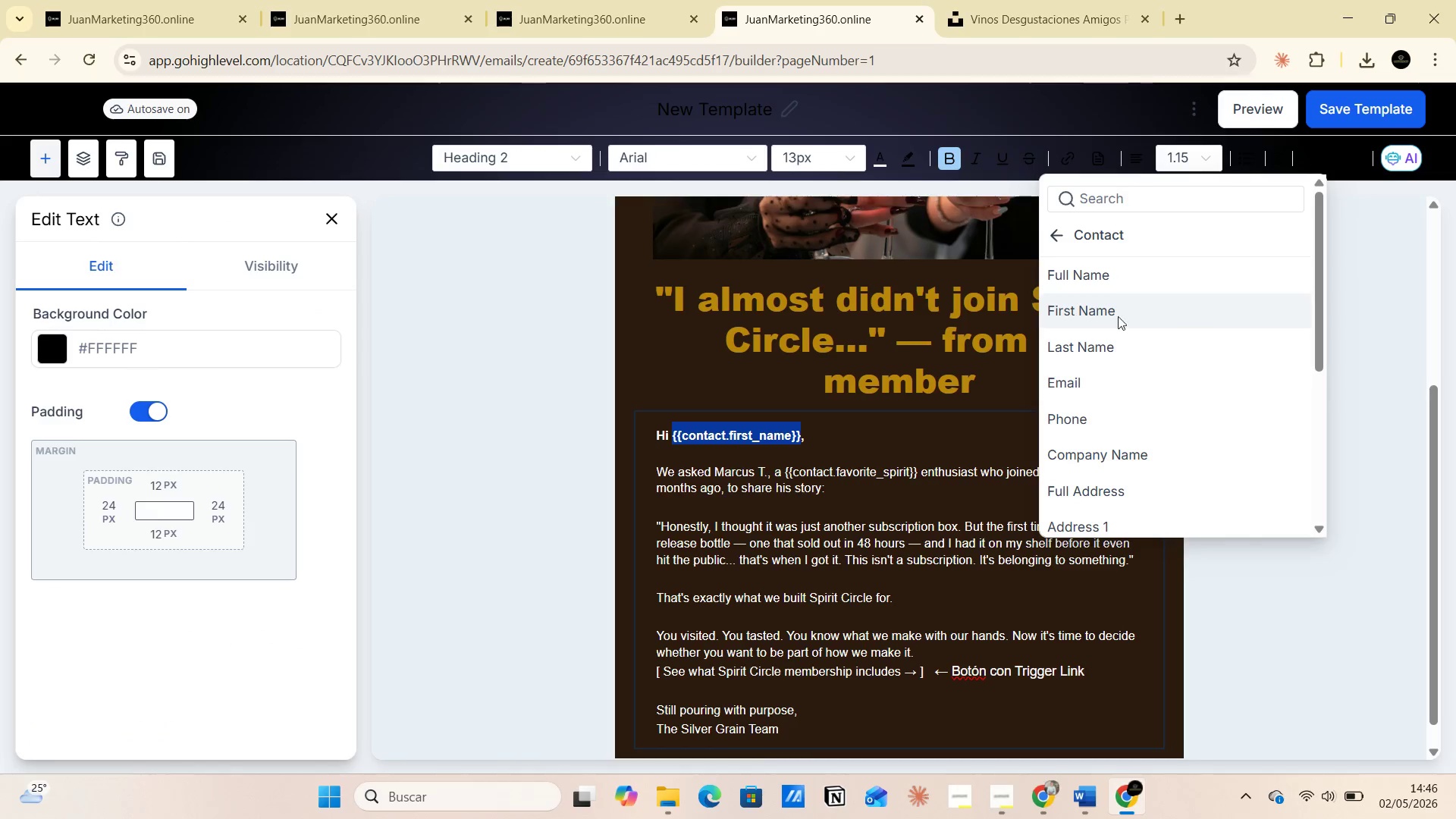 
left_click([1087, 315])
 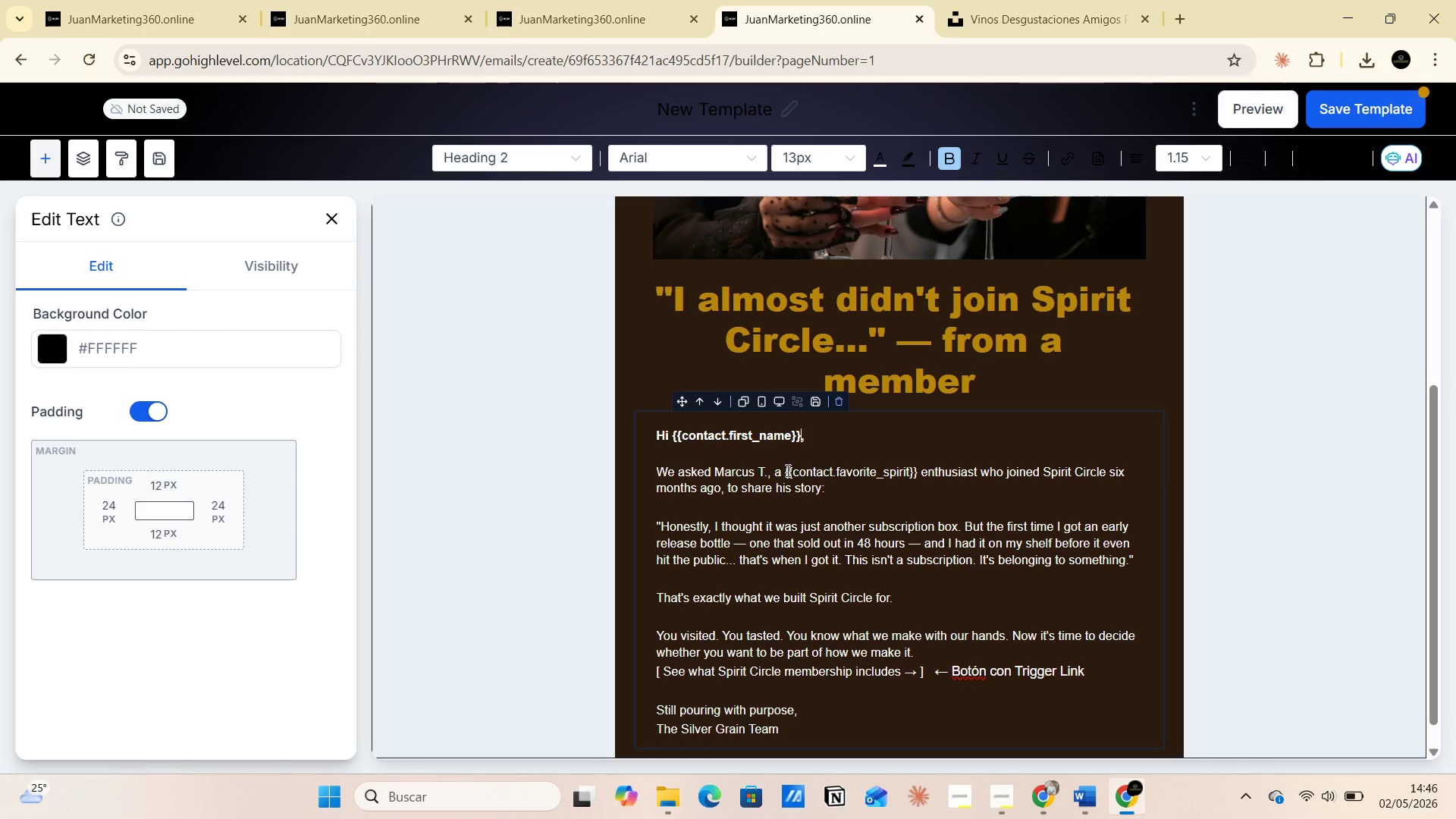 
left_click_drag(start_coordinate=[785, 470], to_coordinate=[918, 474])
 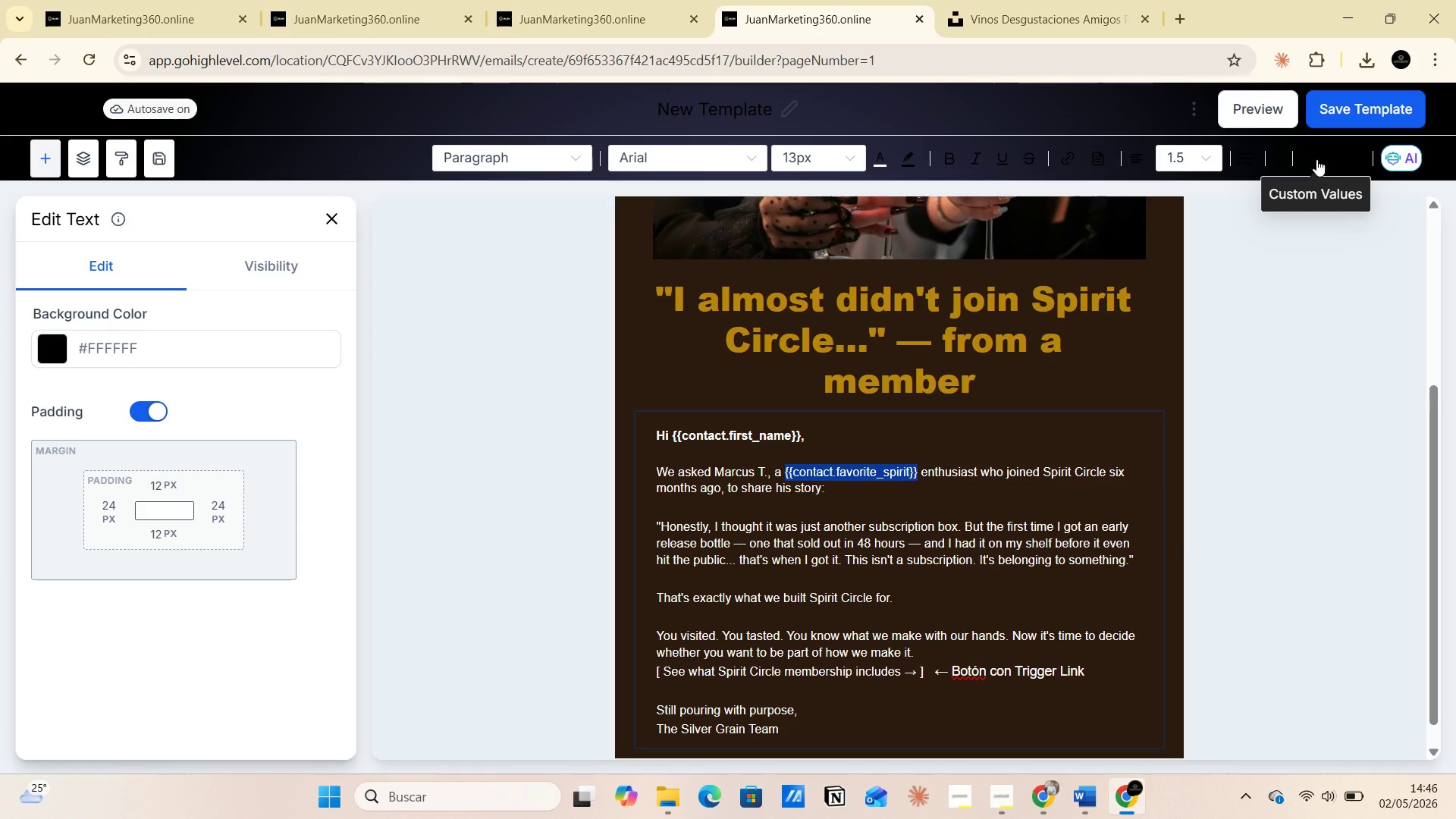 
left_click([1316, 159])
 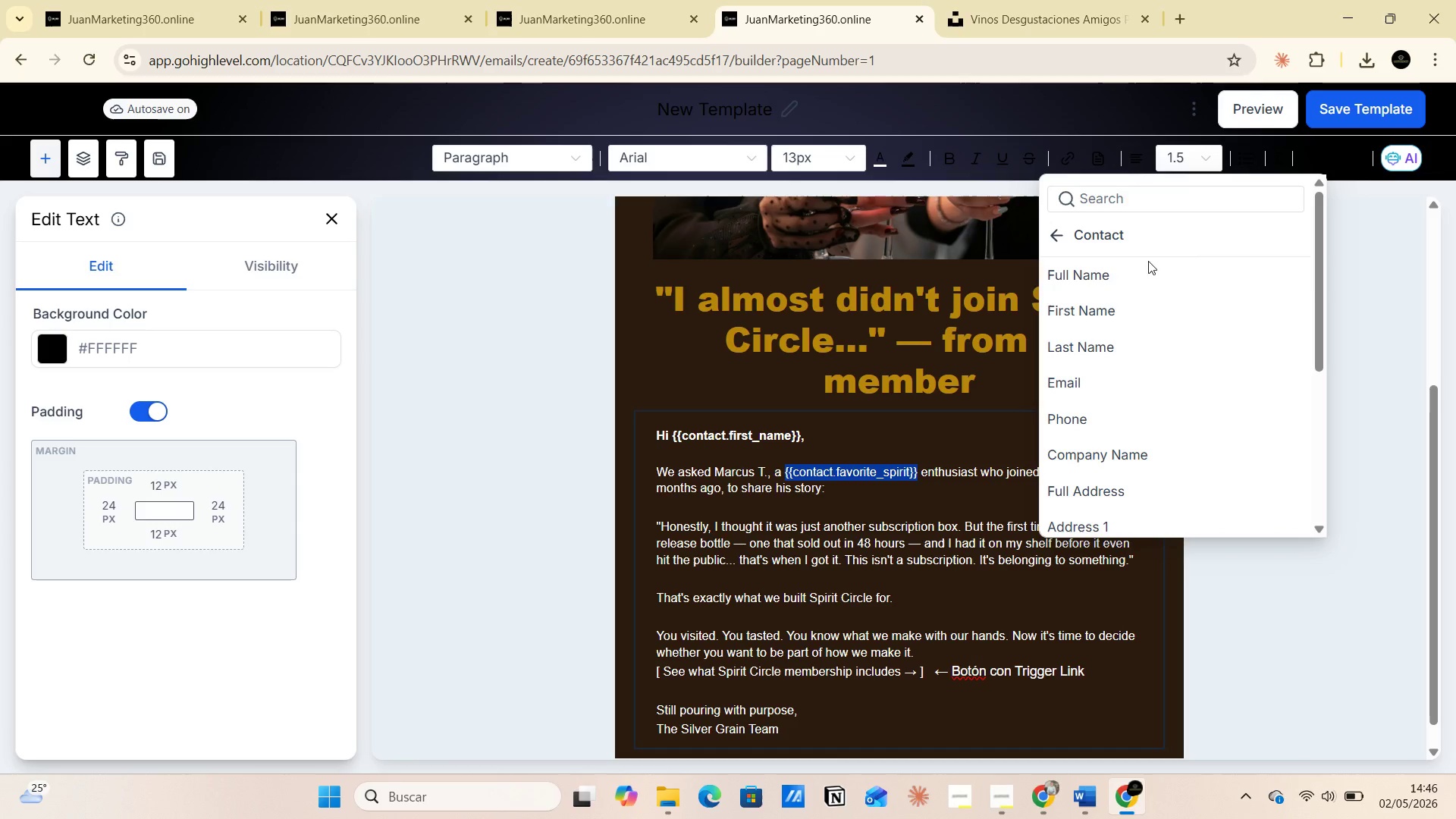 
scroll: coordinate [1170, 449], scroll_direction: down, amount: 13.0
 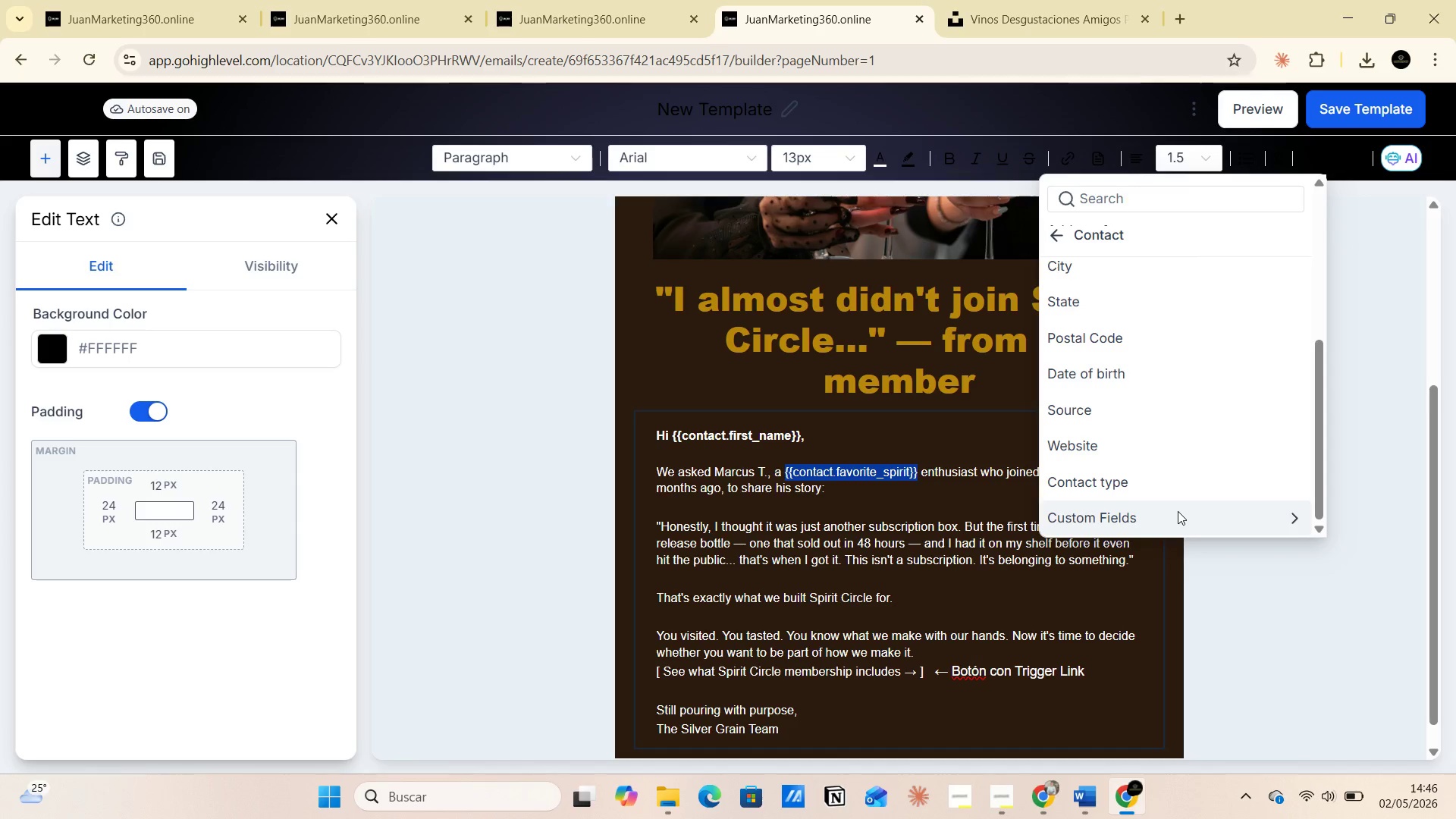 
left_click([1178, 511])
 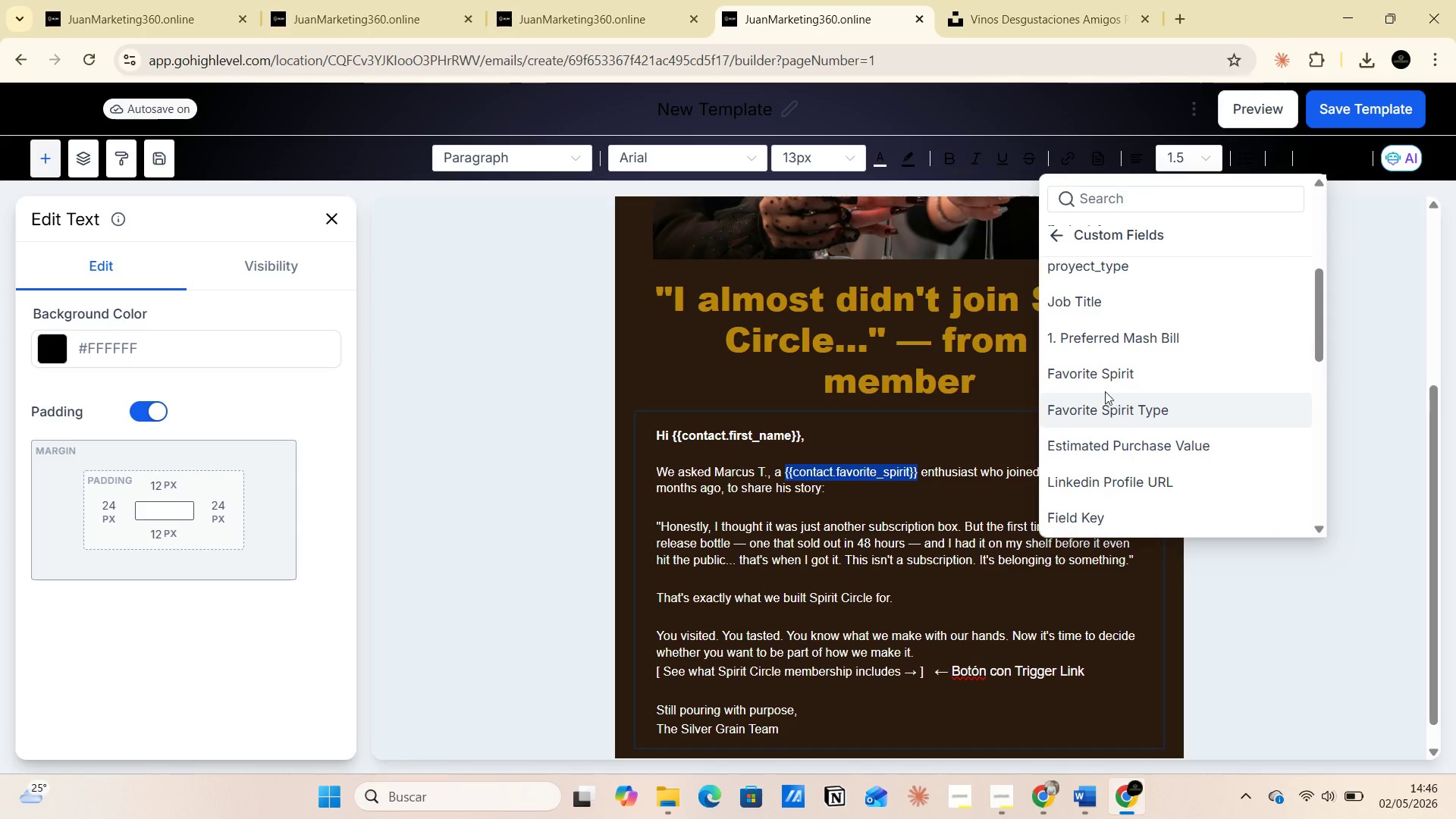 
left_click([1100, 381])
 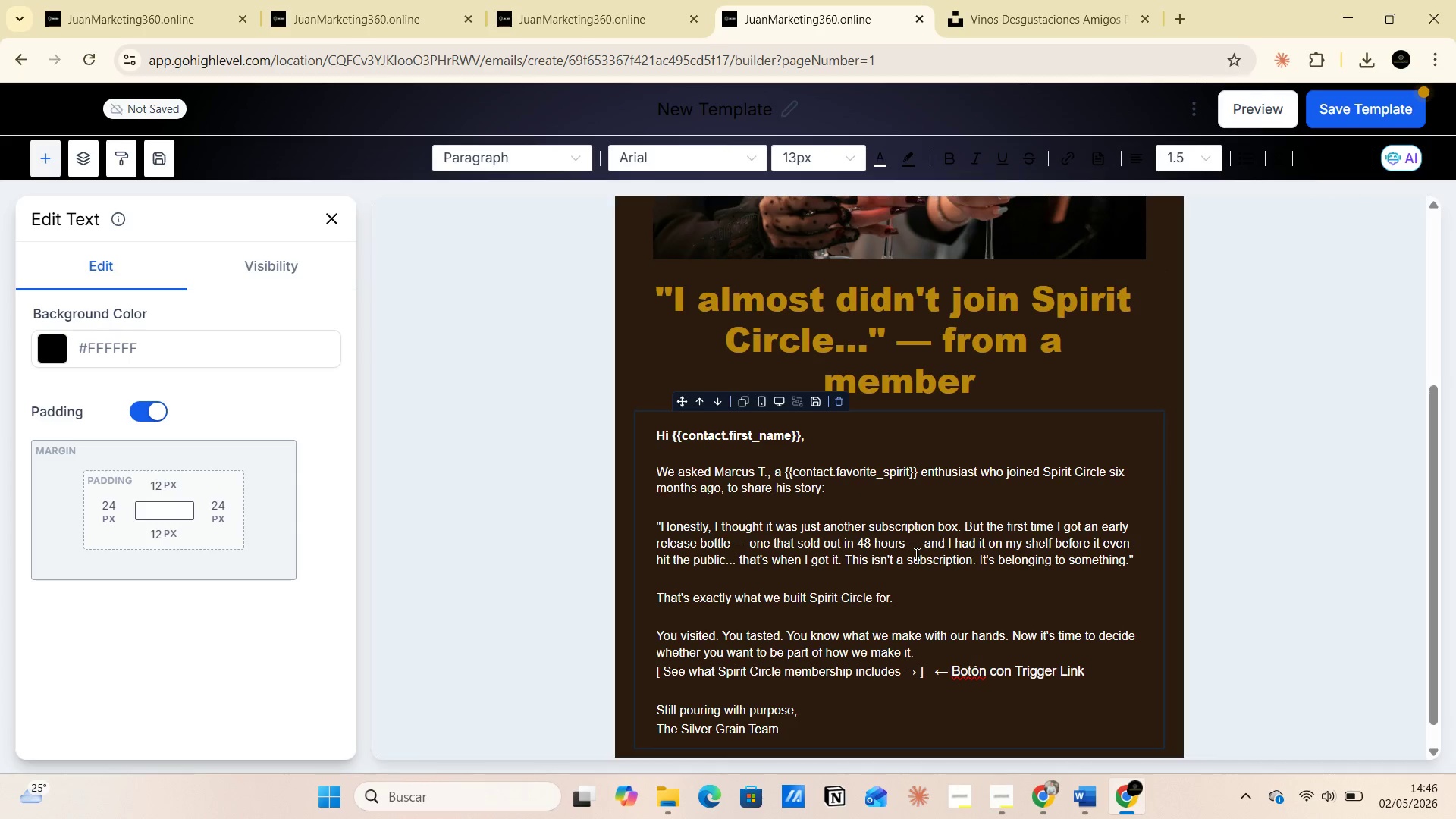 
scroll: coordinate [915, 554], scroll_direction: down, amount: 1.0
 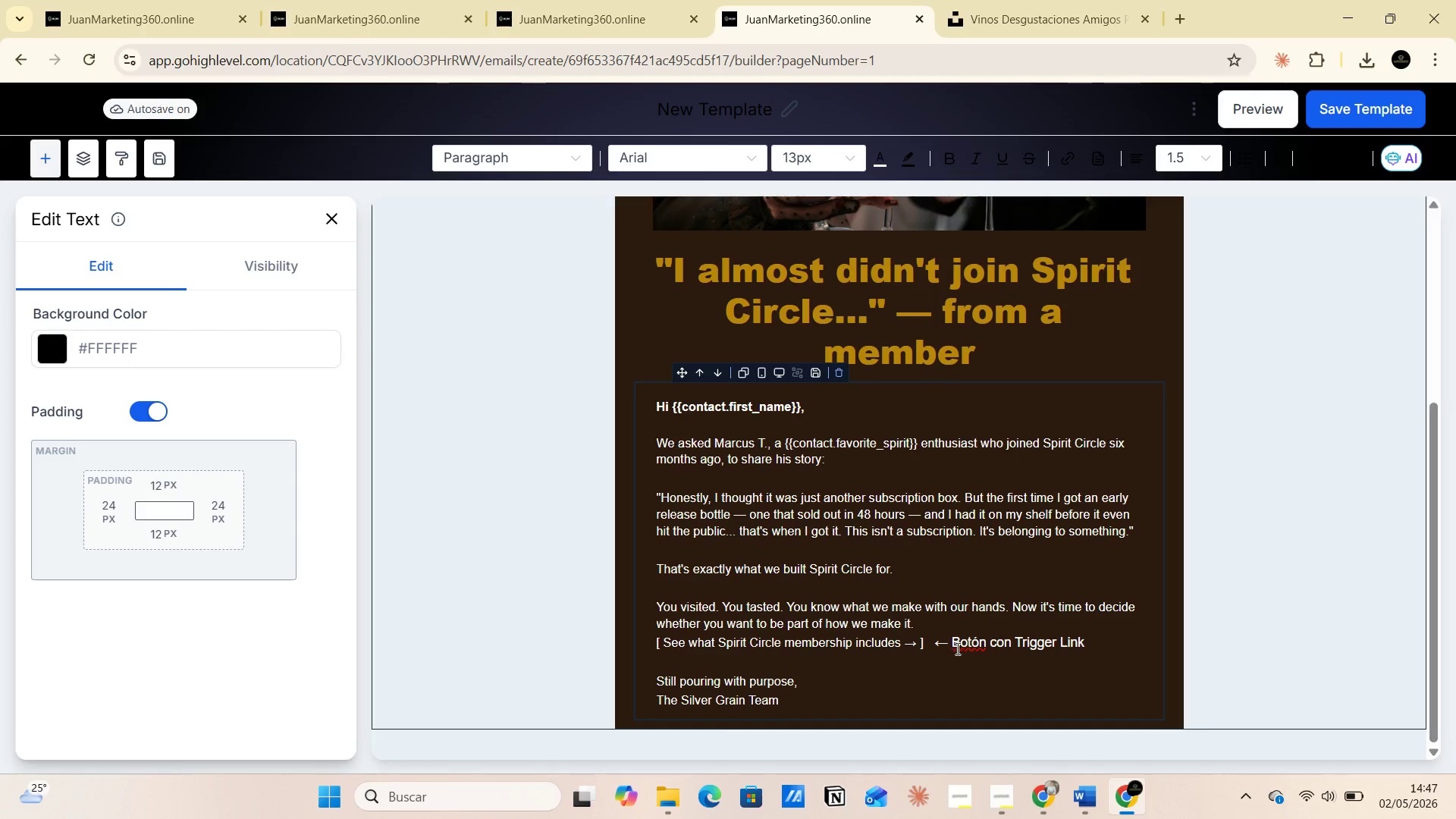 
left_click([1088, 643])
 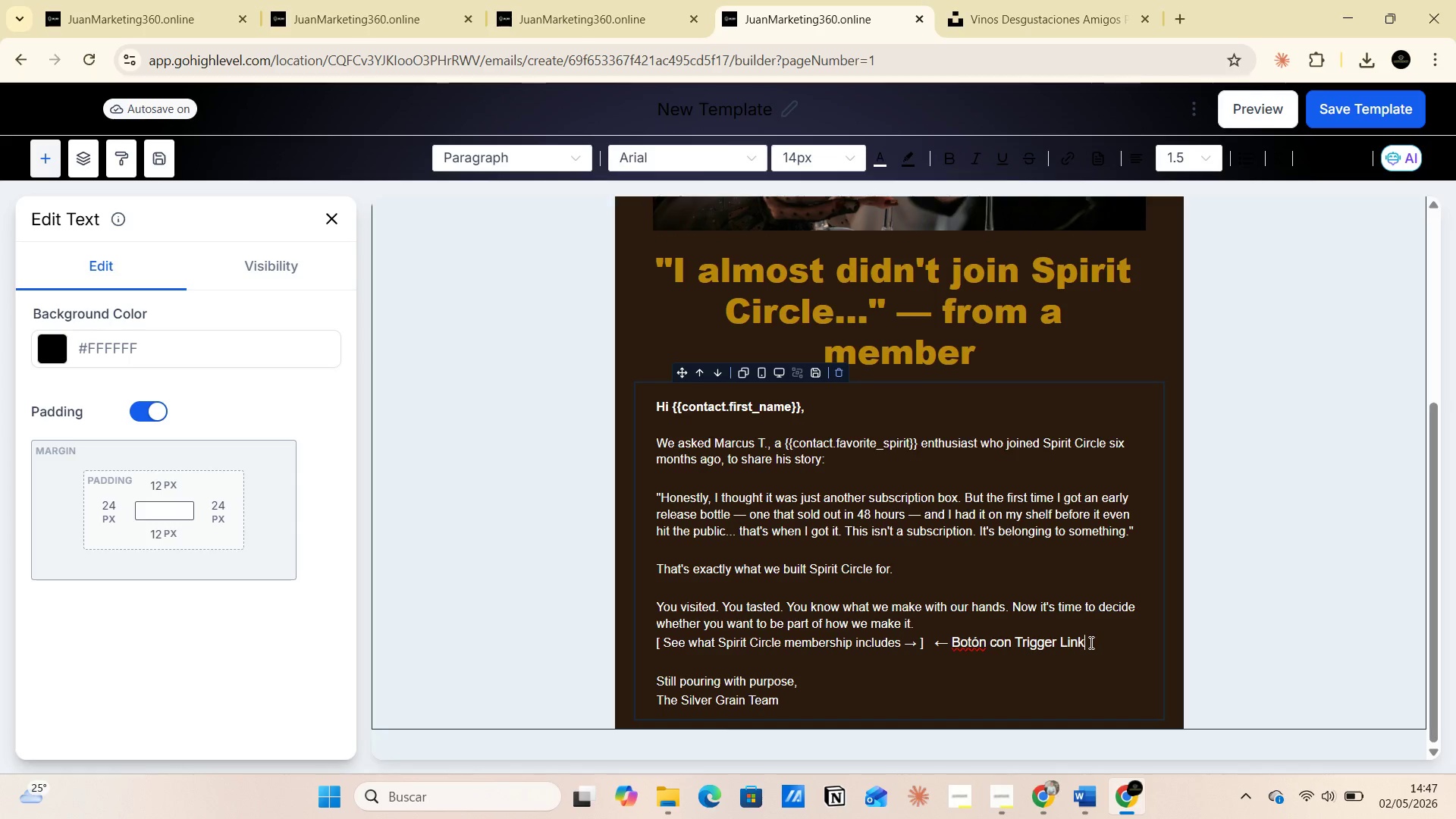 
key(Space)
 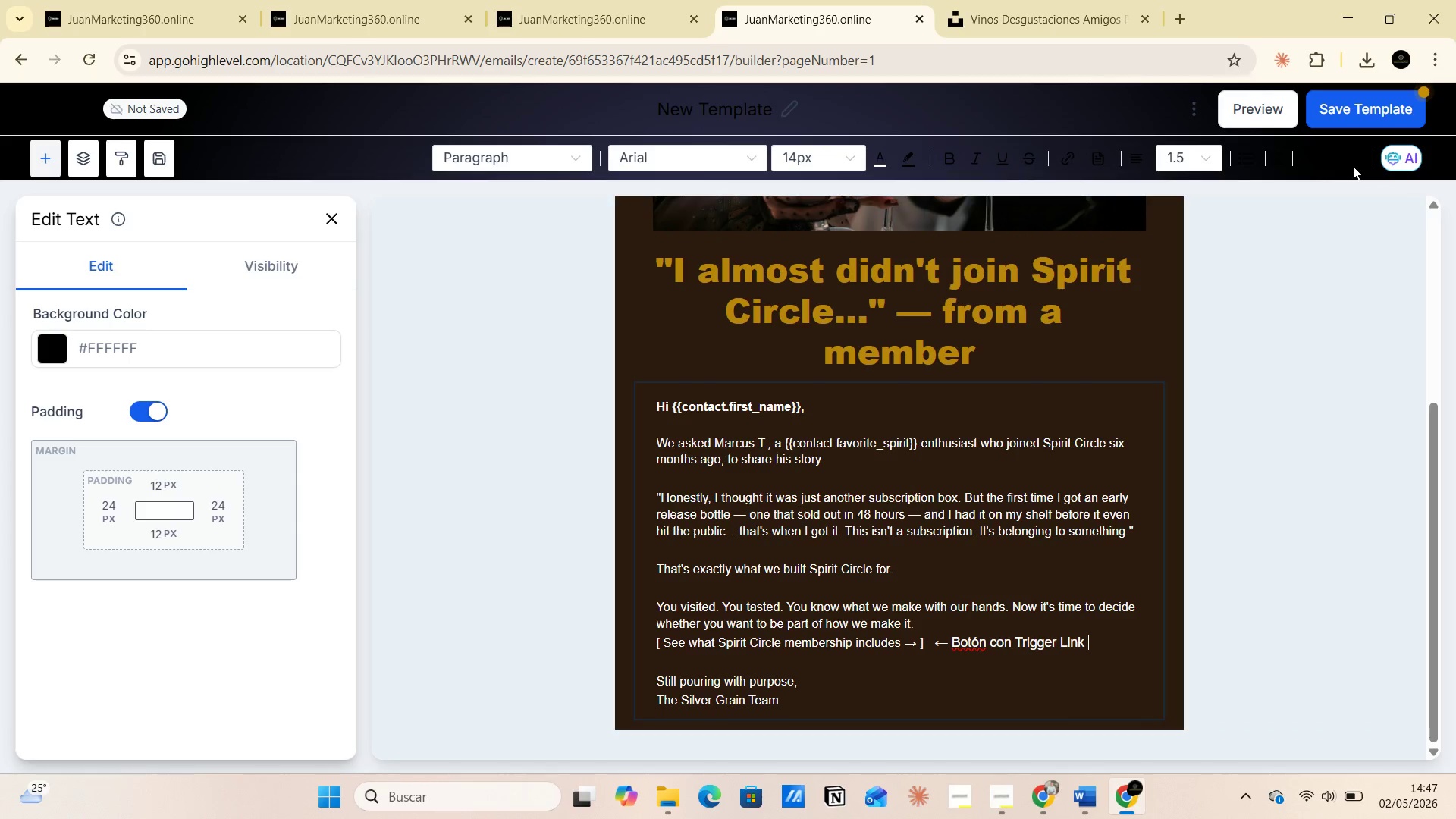 
left_click([1352, 161])
 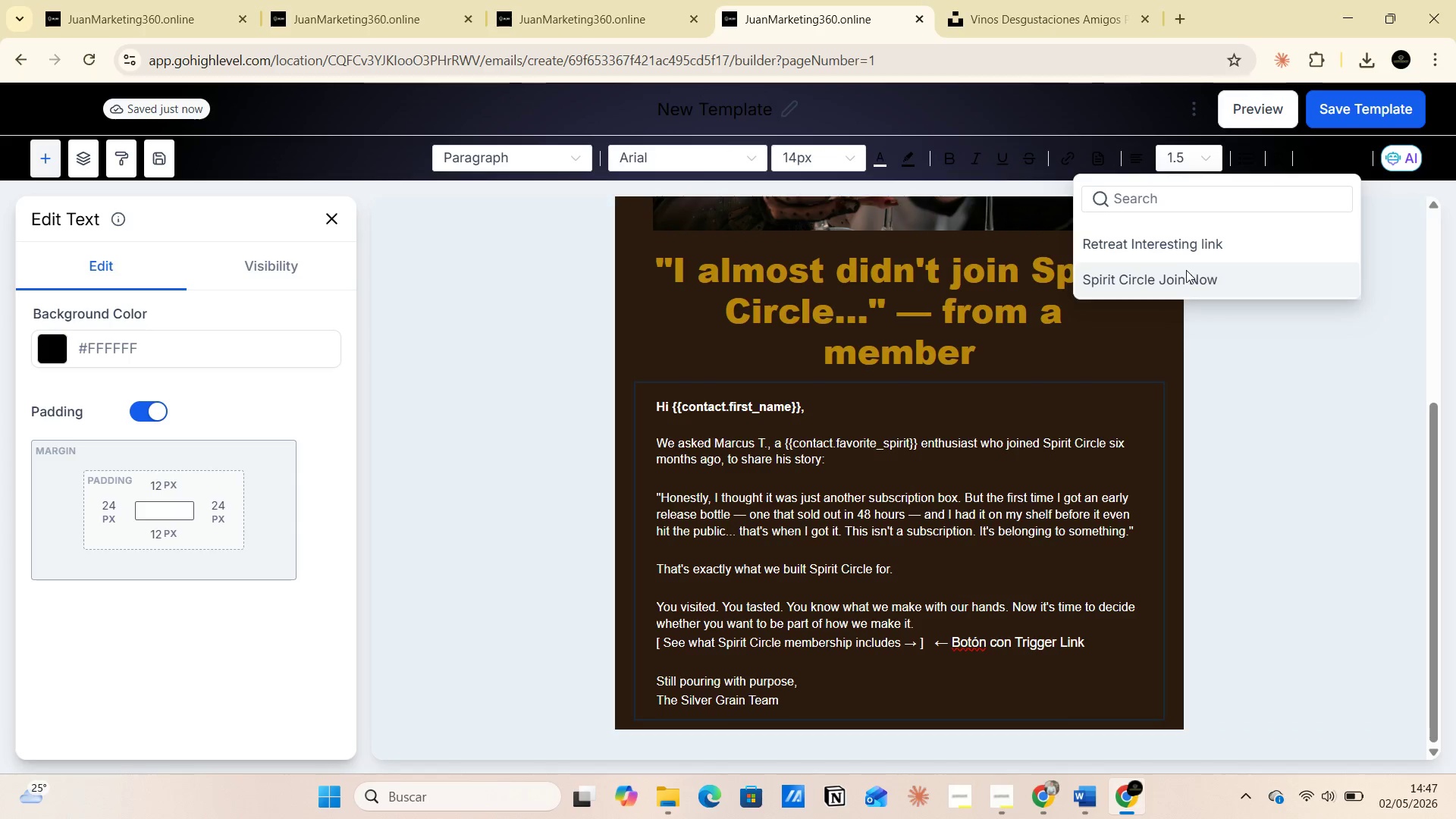 
left_click([1178, 278])
 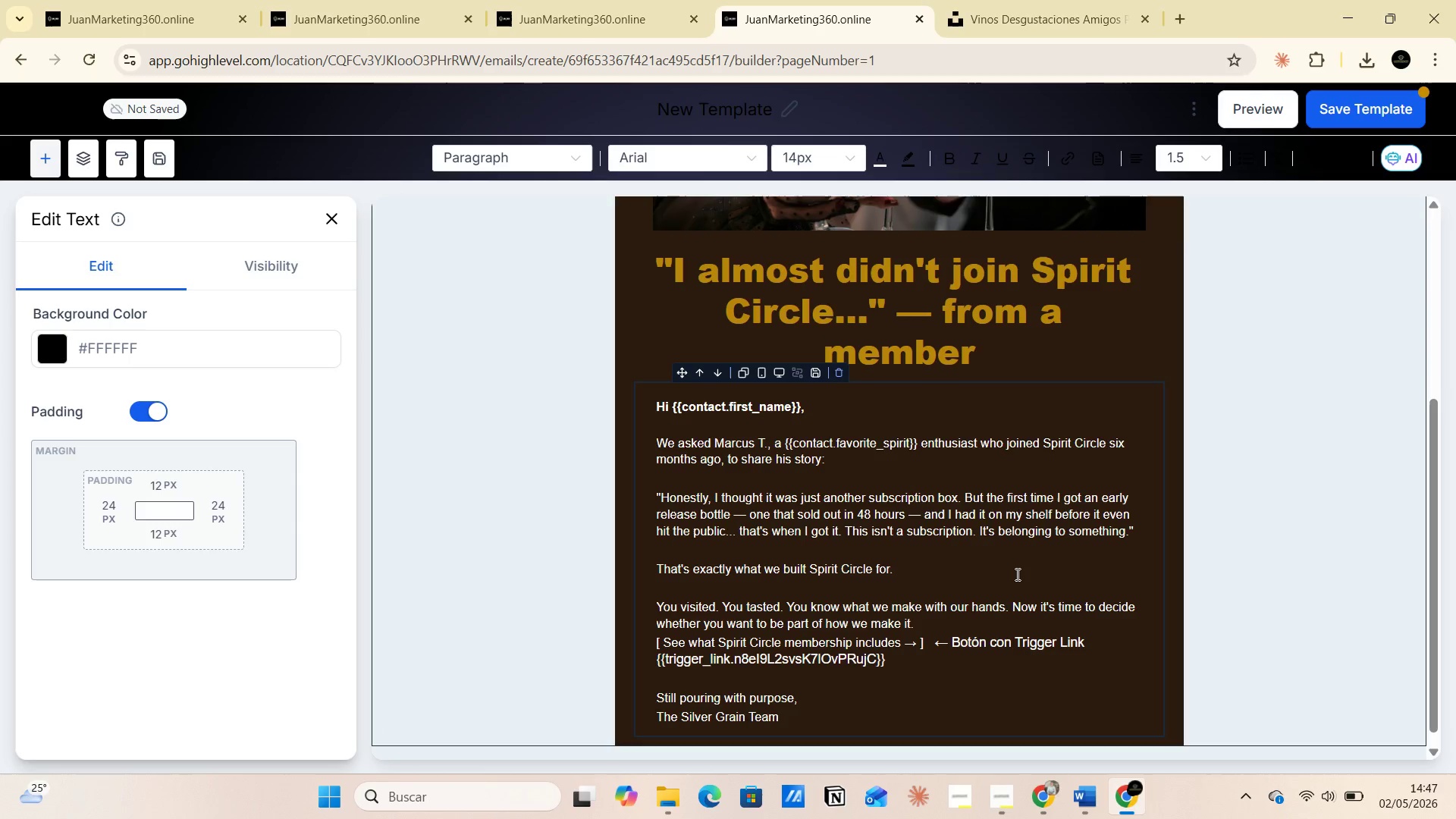 
scroll: coordinate [1006, 586], scroll_direction: down, amount: 3.0
 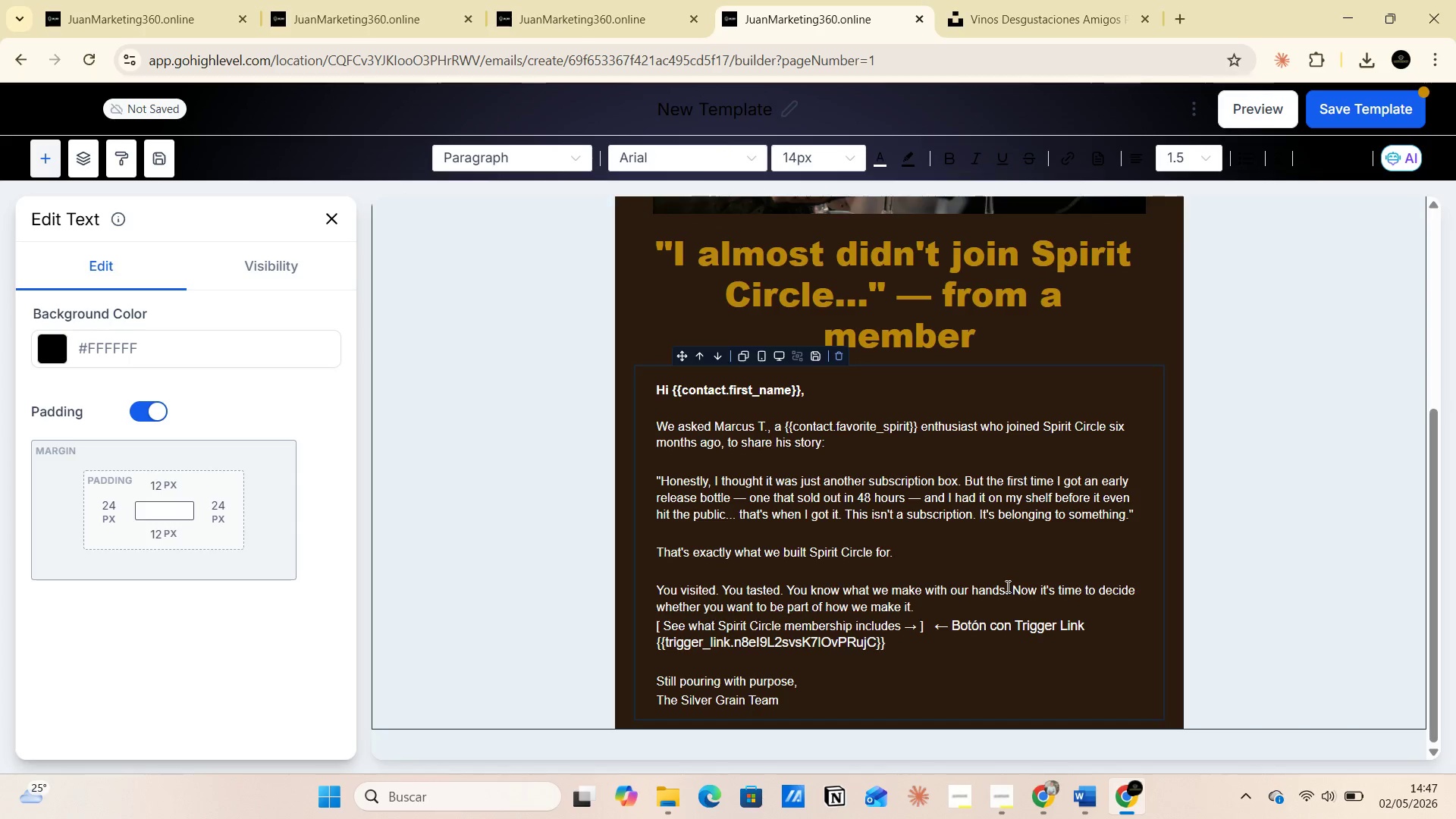 
scroll: coordinate [1006, 586], scroll_direction: up, amount: 7.0
 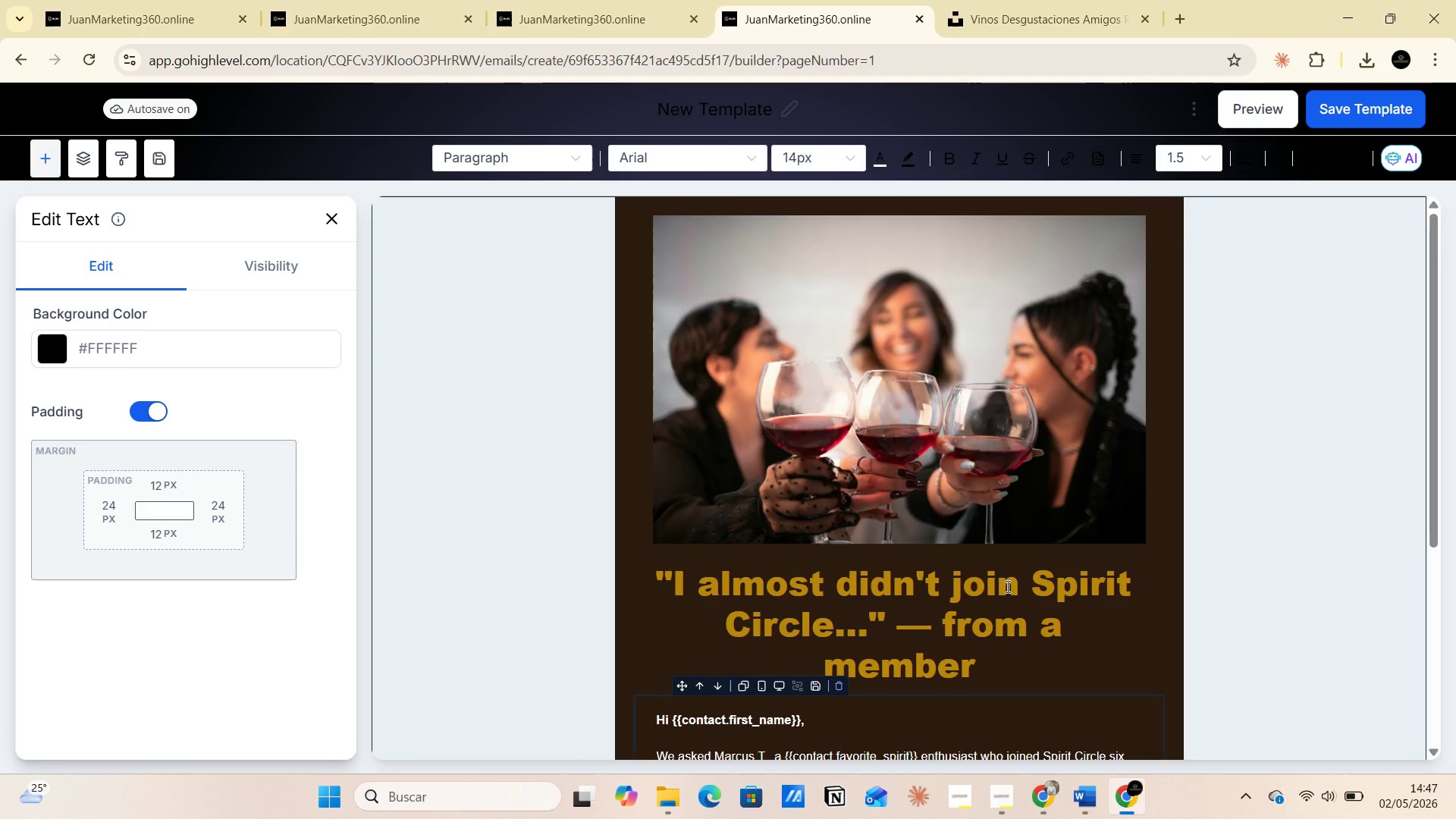 
wait(8.0)
 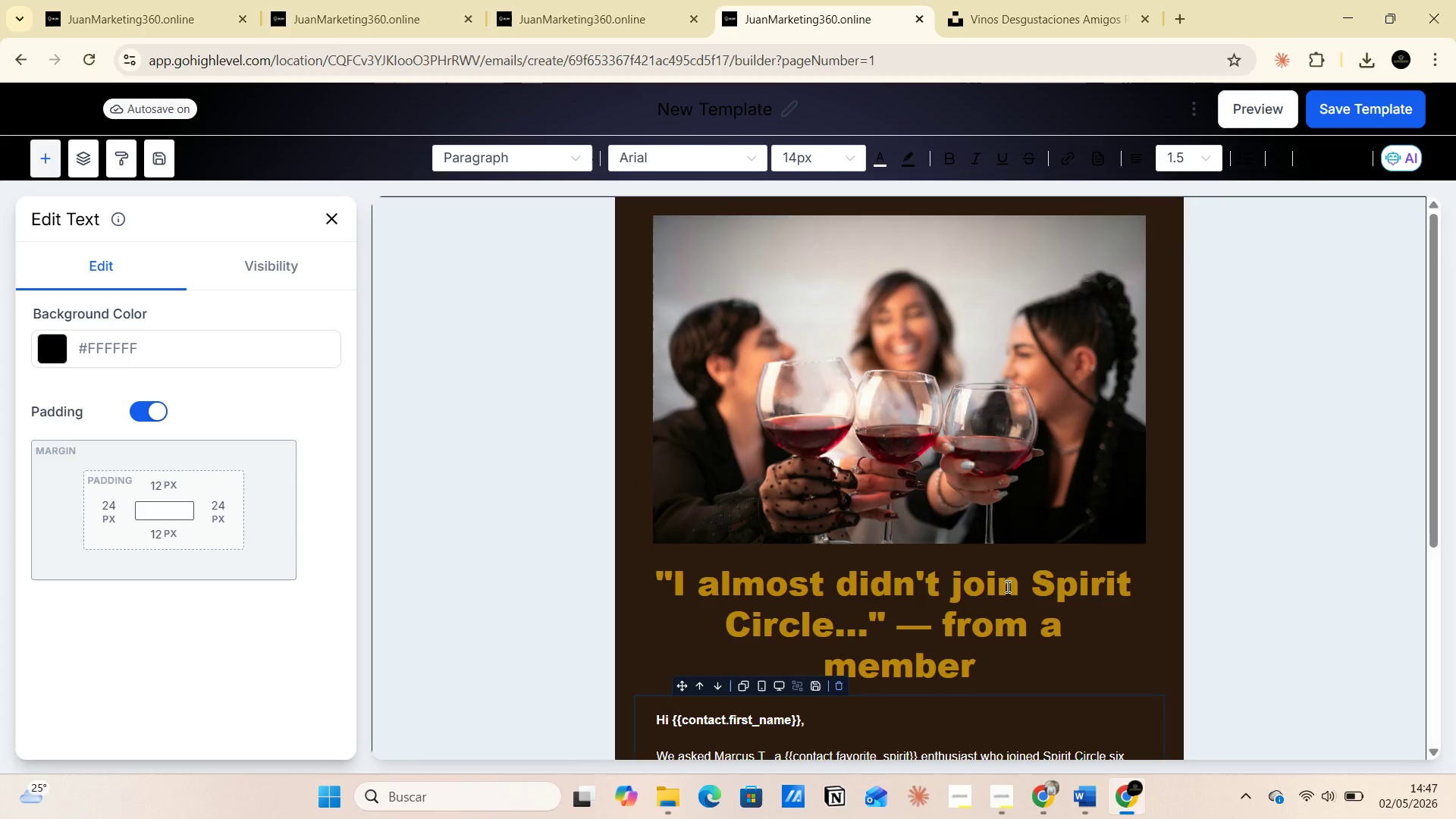 
left_click([673, 582])
 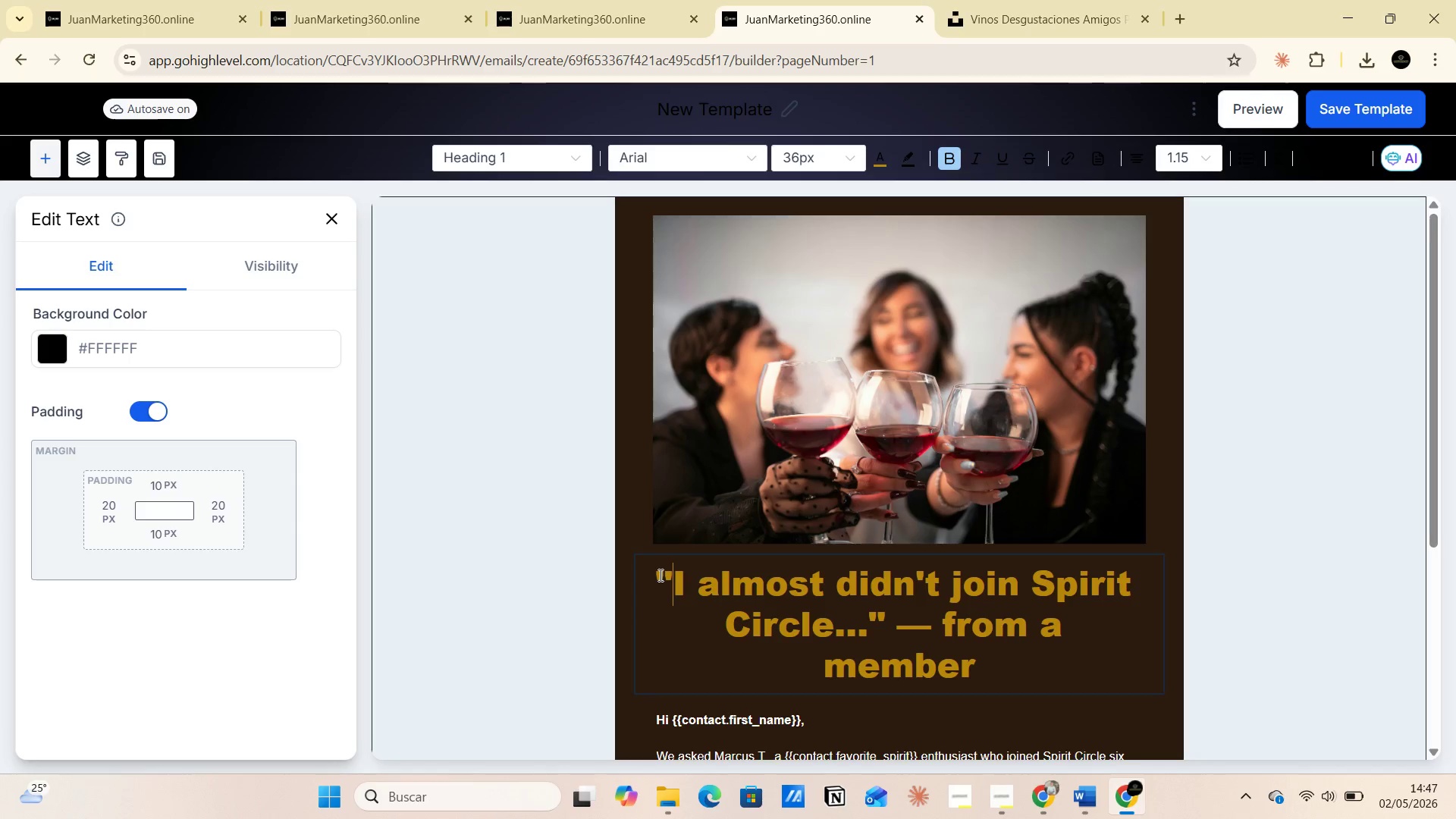 
left_click_drag(start_coordinate=[657, 573], to_coordinate=[974, 666])
 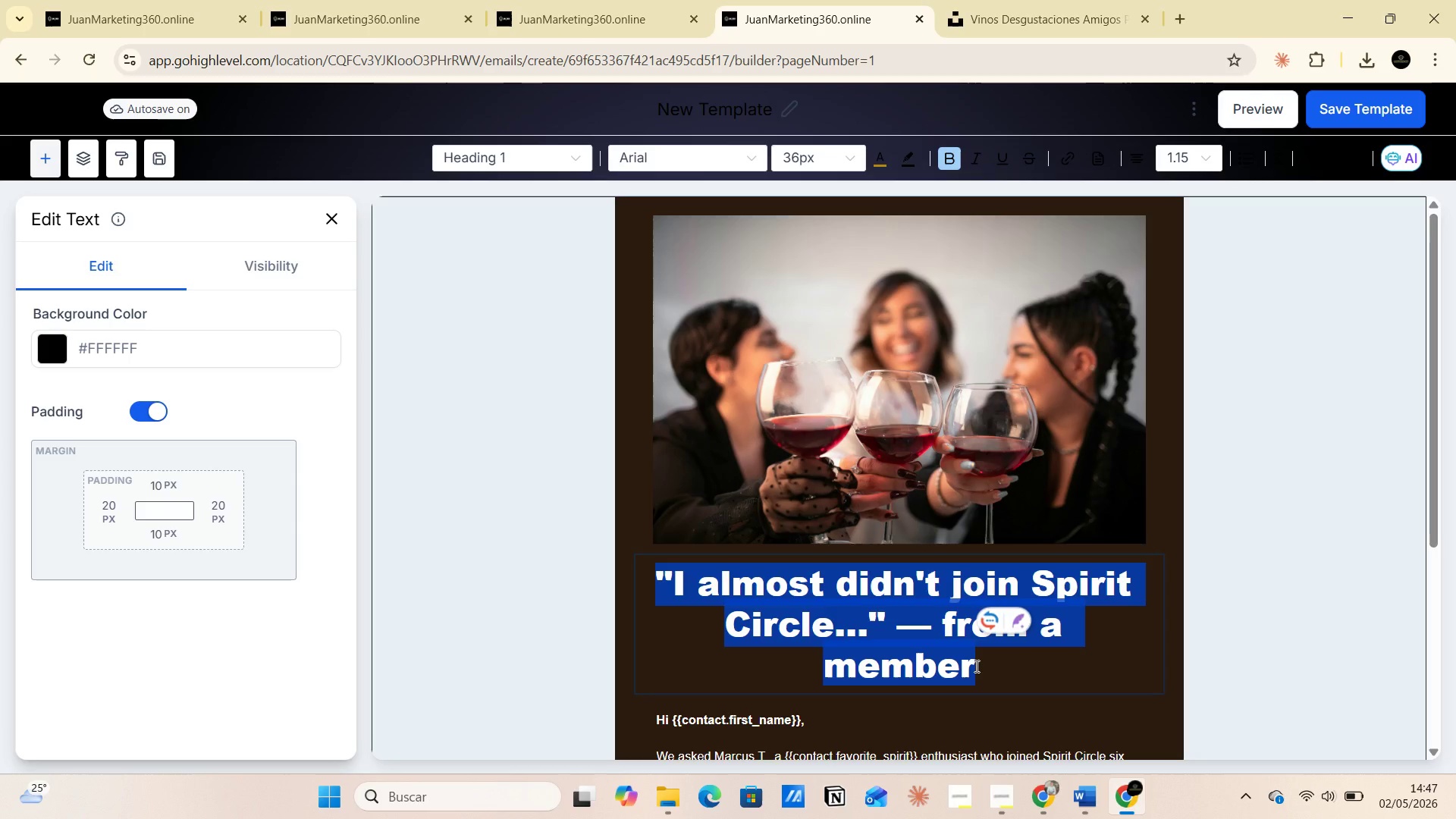 
key(Control+C)
 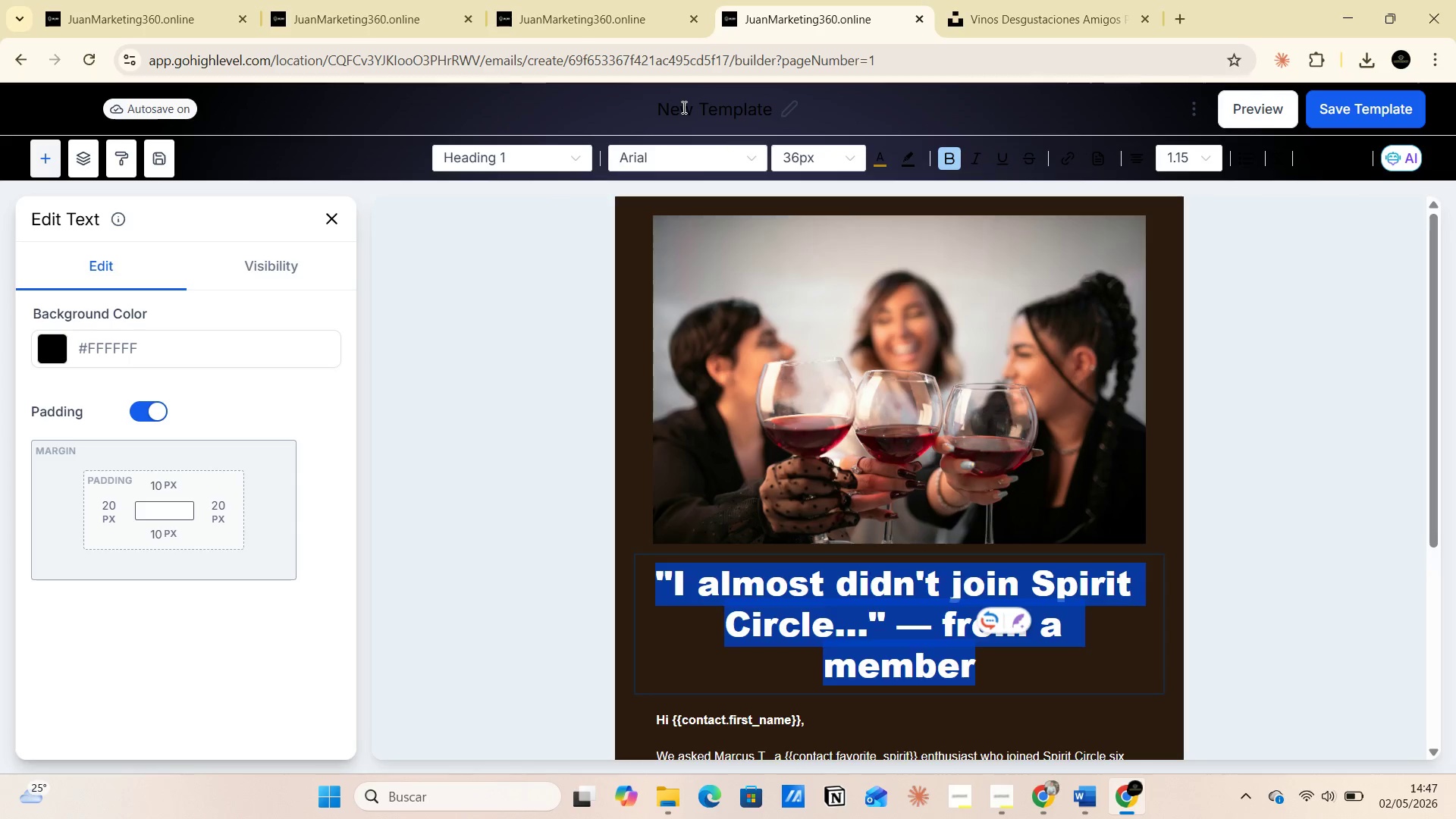 
double_click([682, 107])
 